 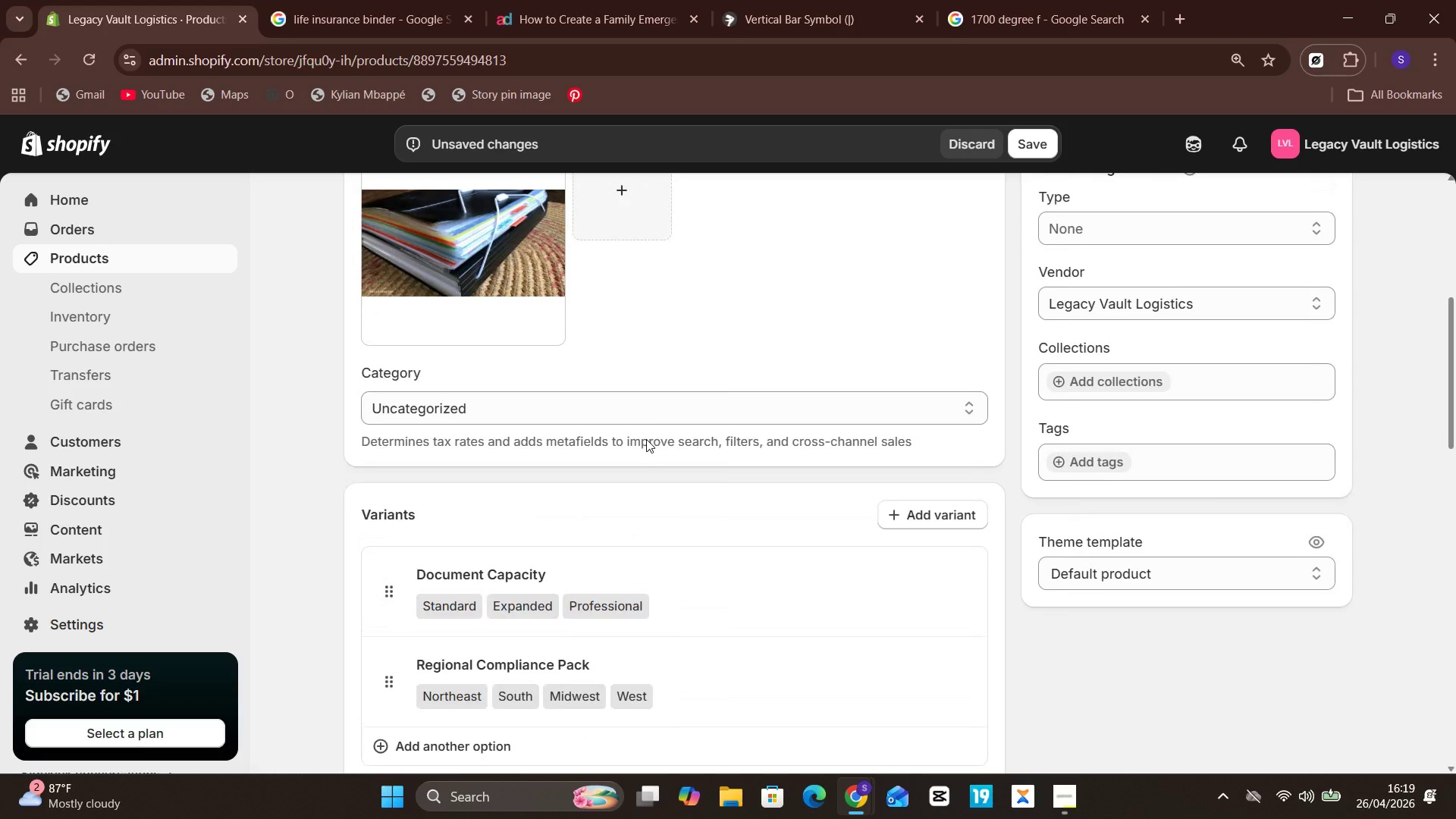 
left_click([483, 514])
 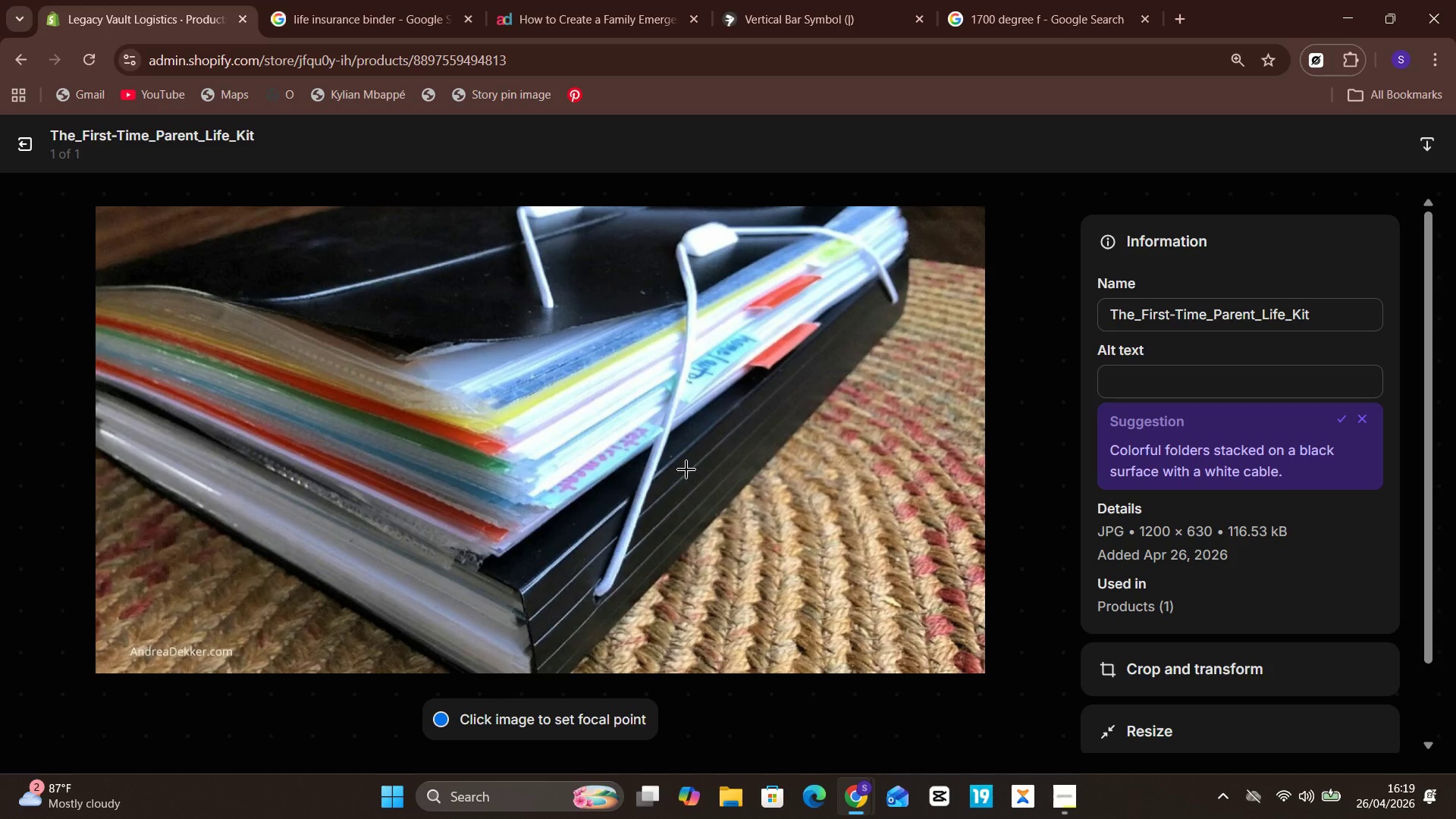 
left_click([1160, 391])
 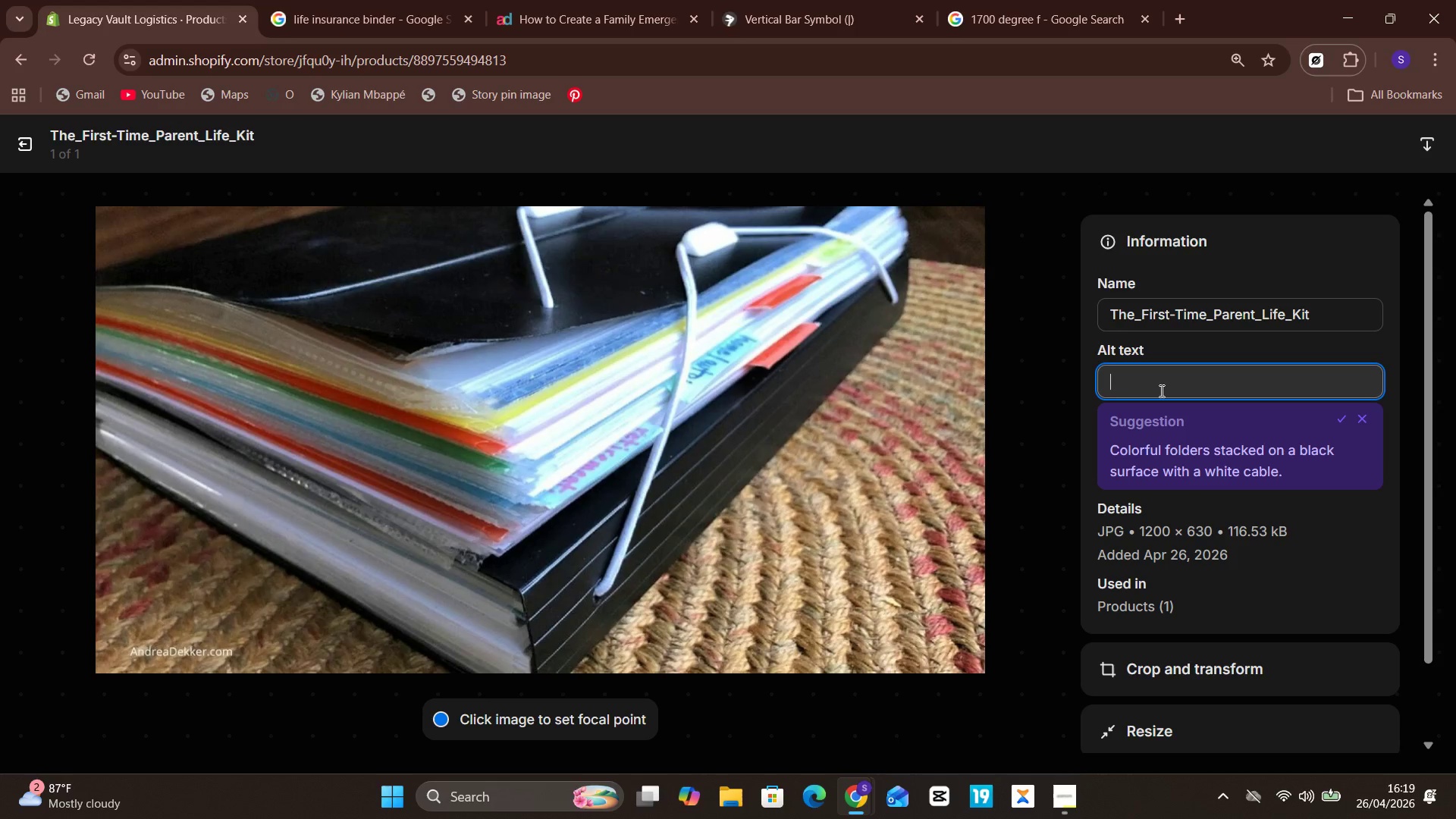 
type(Emergency document binder)
 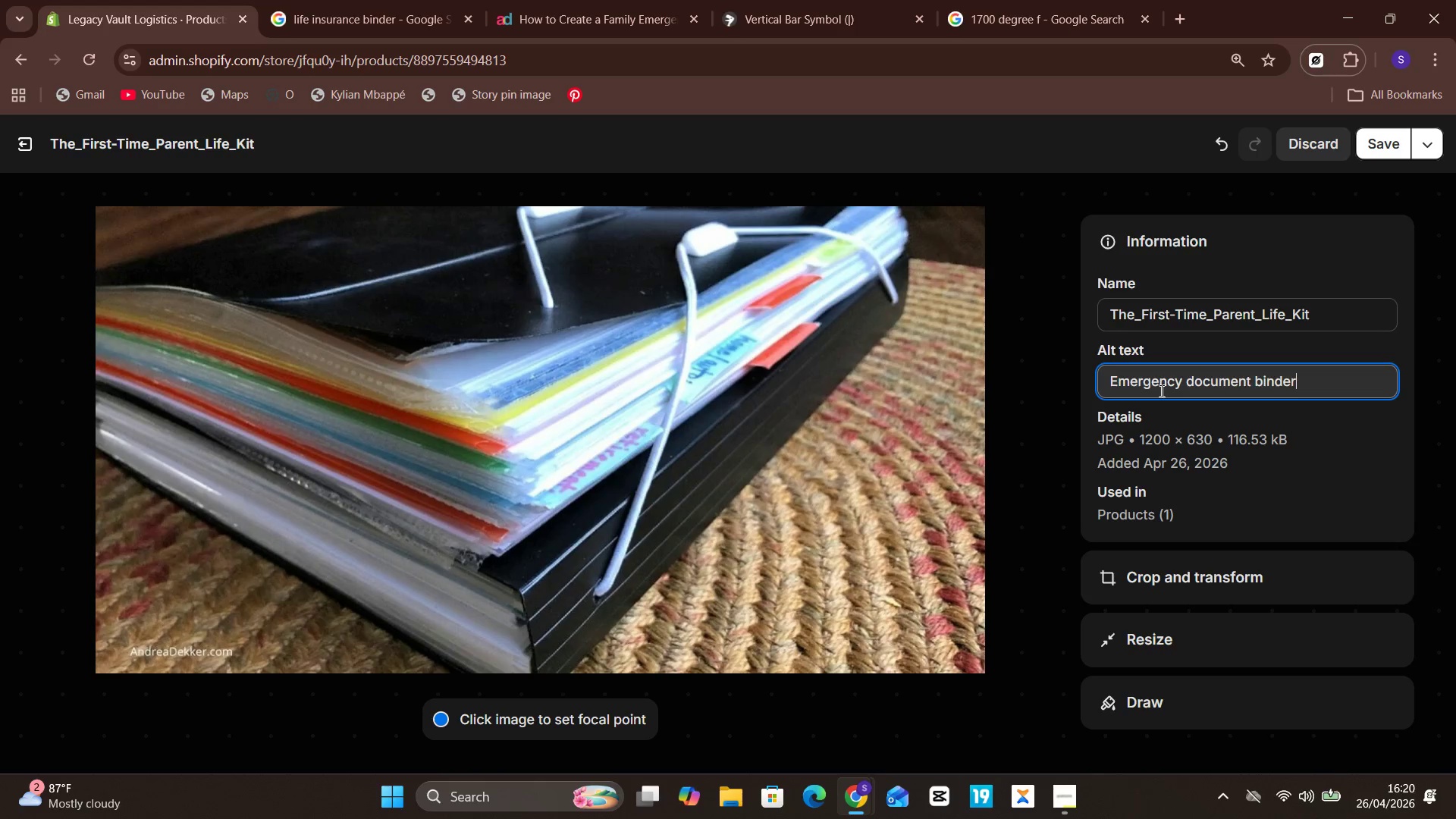 
left_click([1160, 391])
 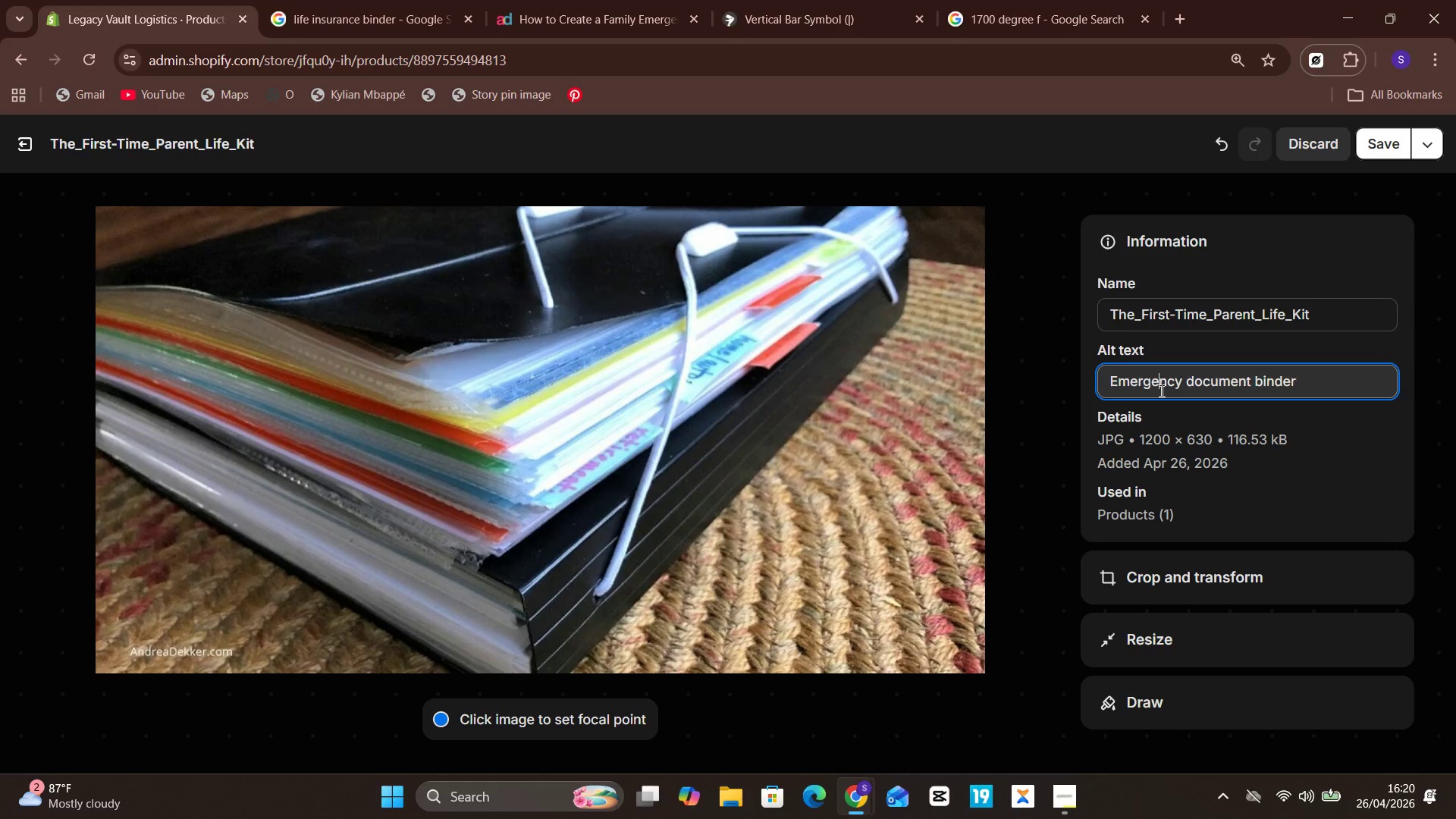 
type( for first-time parents and family protection)
 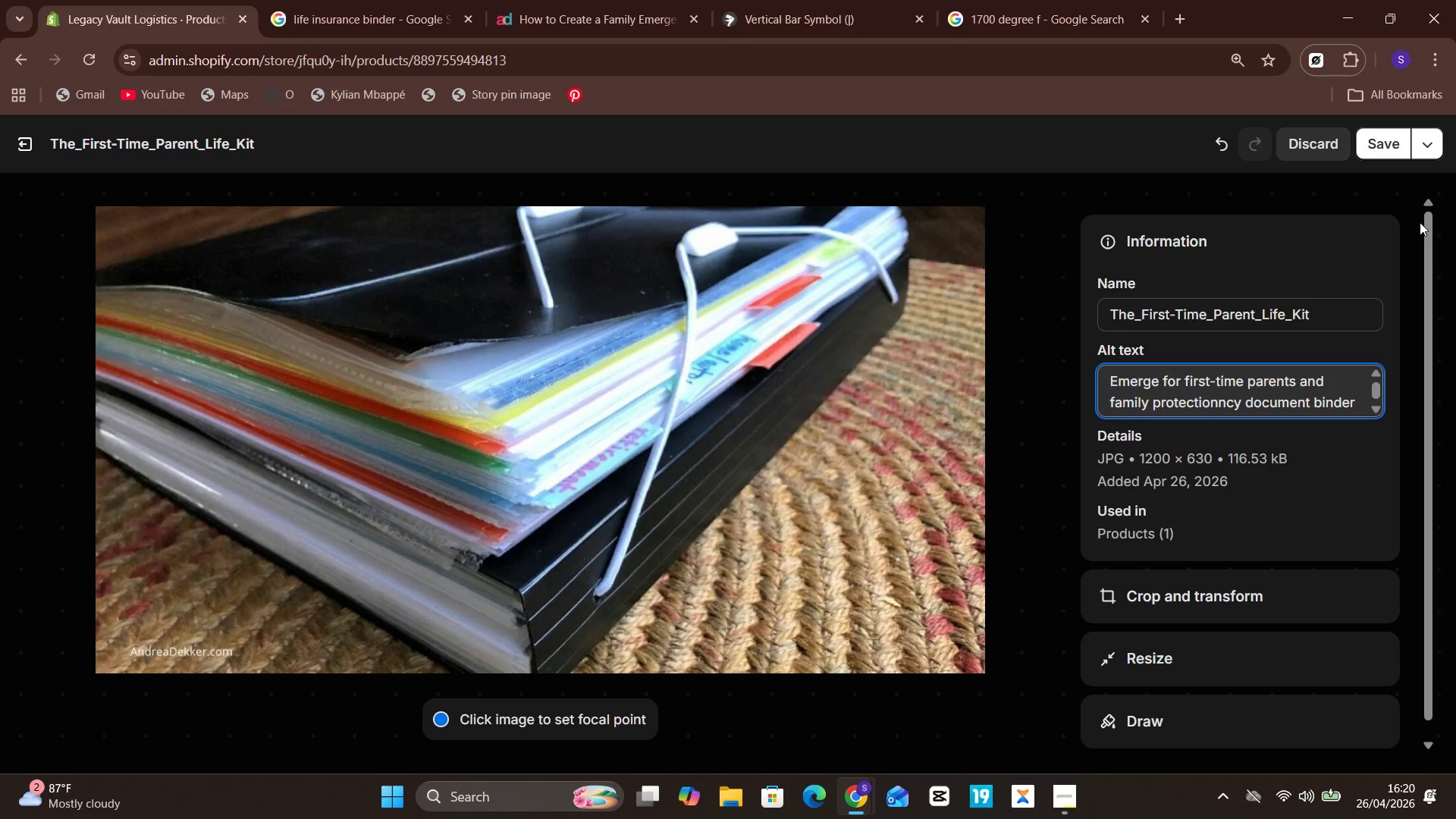 
left_click([1374, 139])
 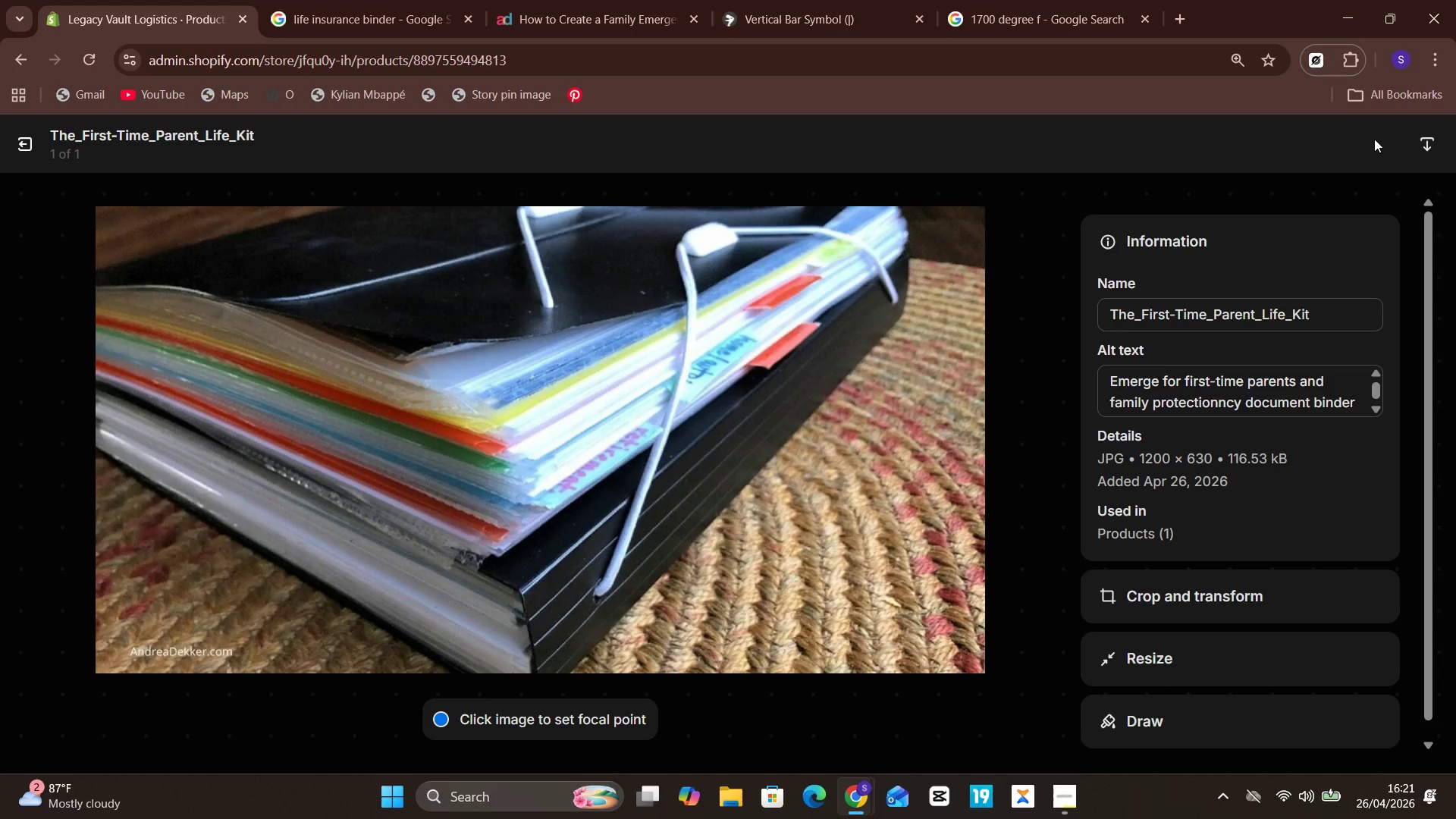 
wait(37.8)
 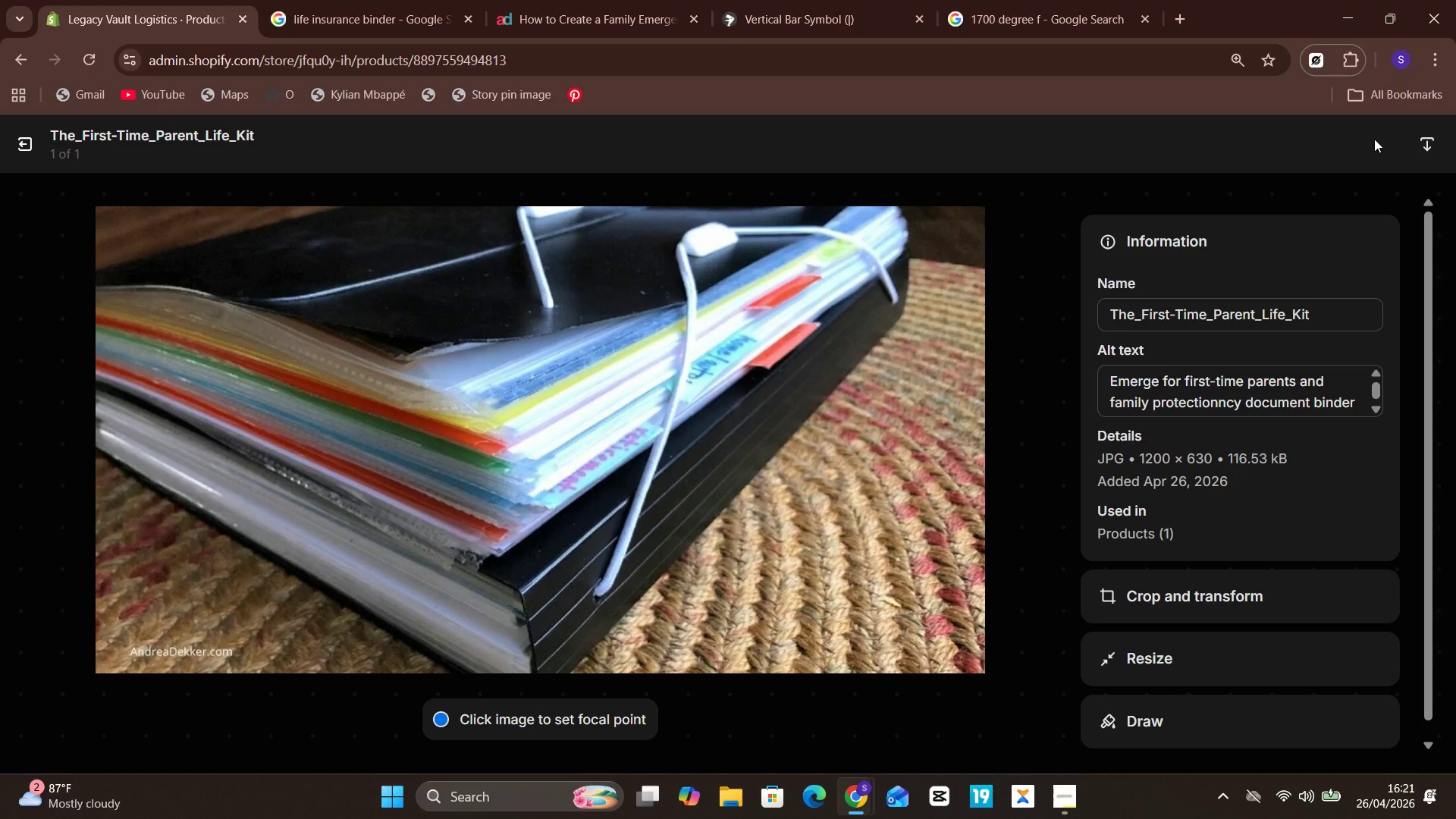 
left_click([32, 153])
 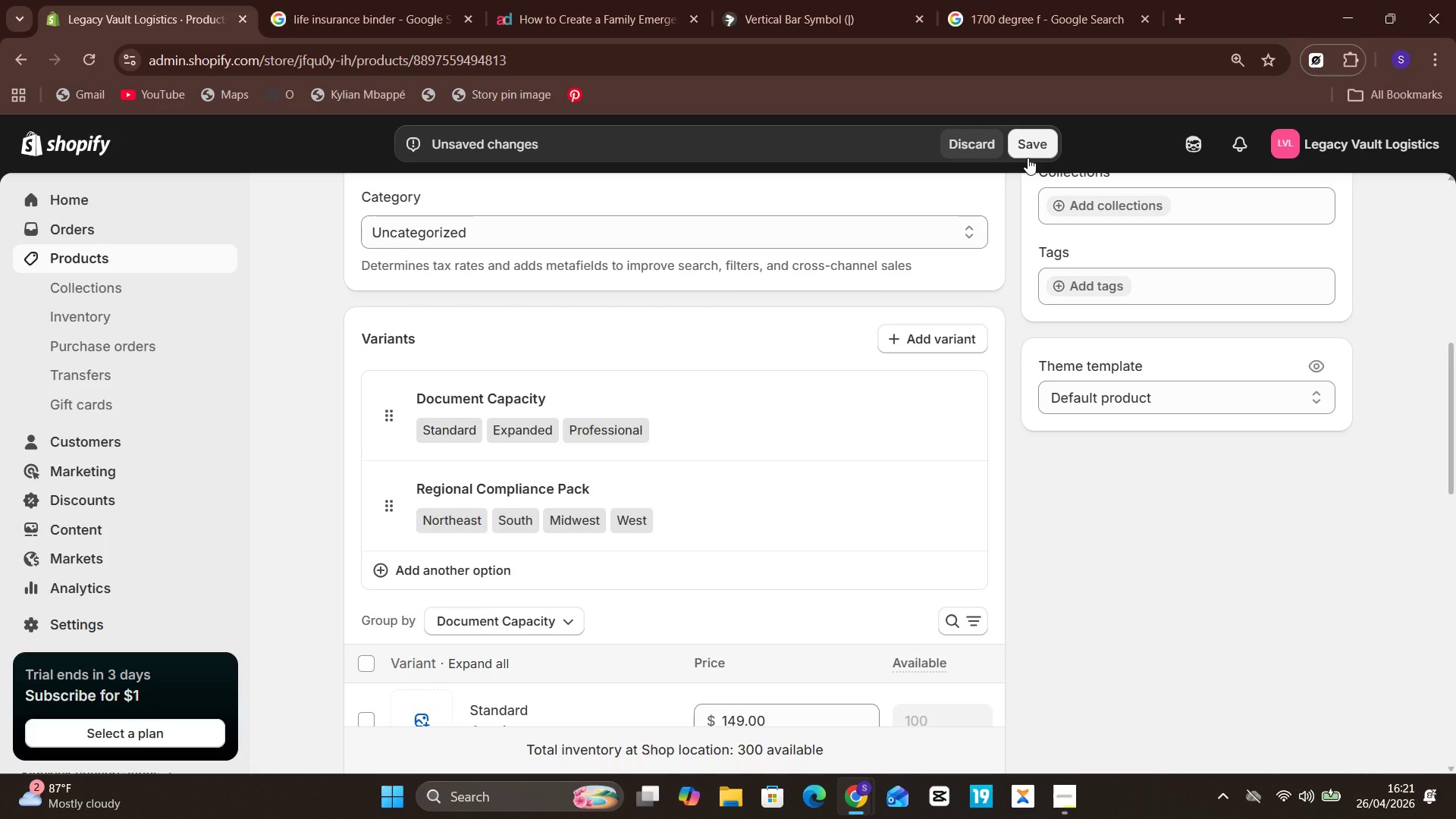 
wait(32.92)
 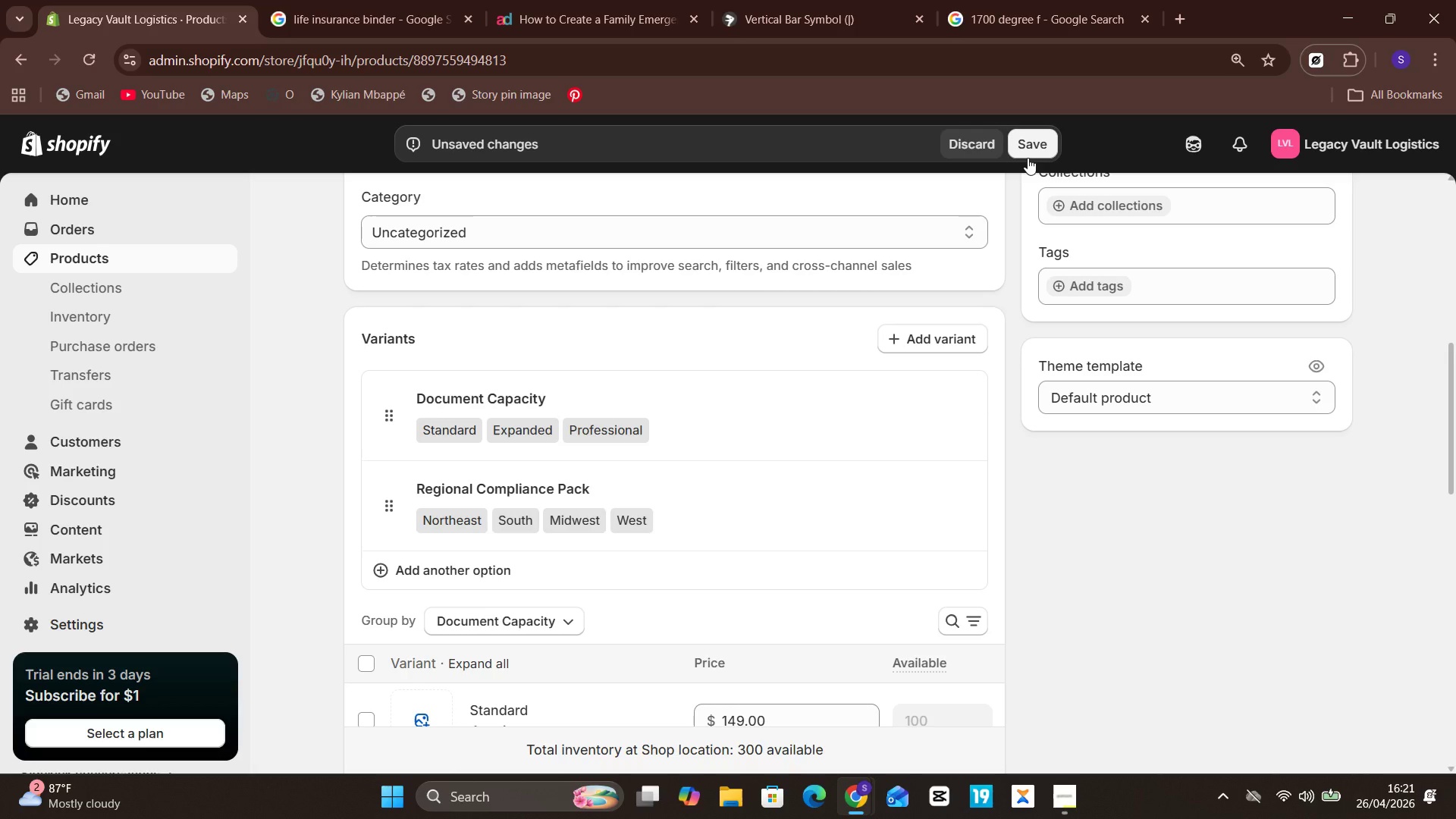 
left_click([1028, 158])
 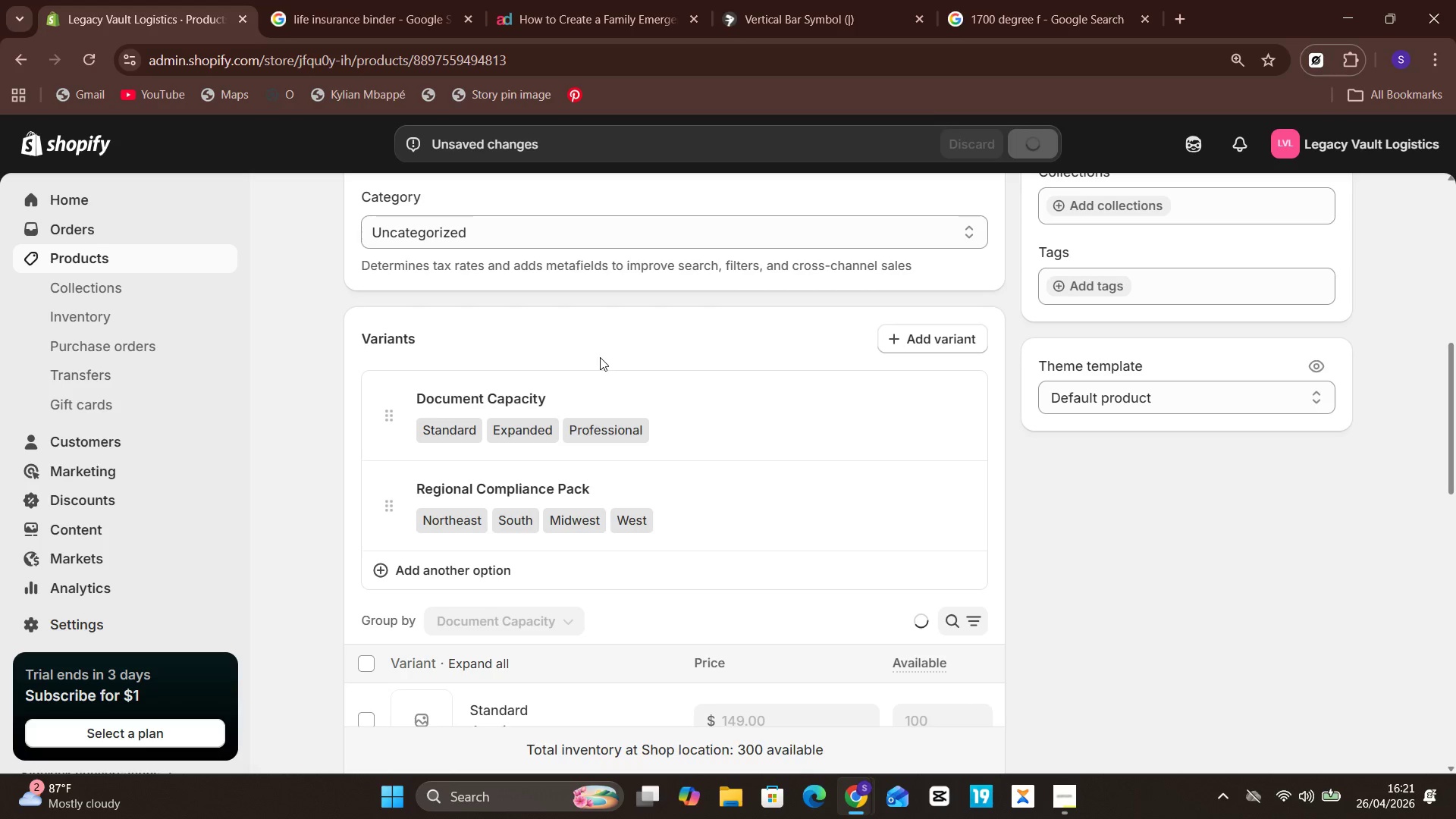 
wait(10.09)
 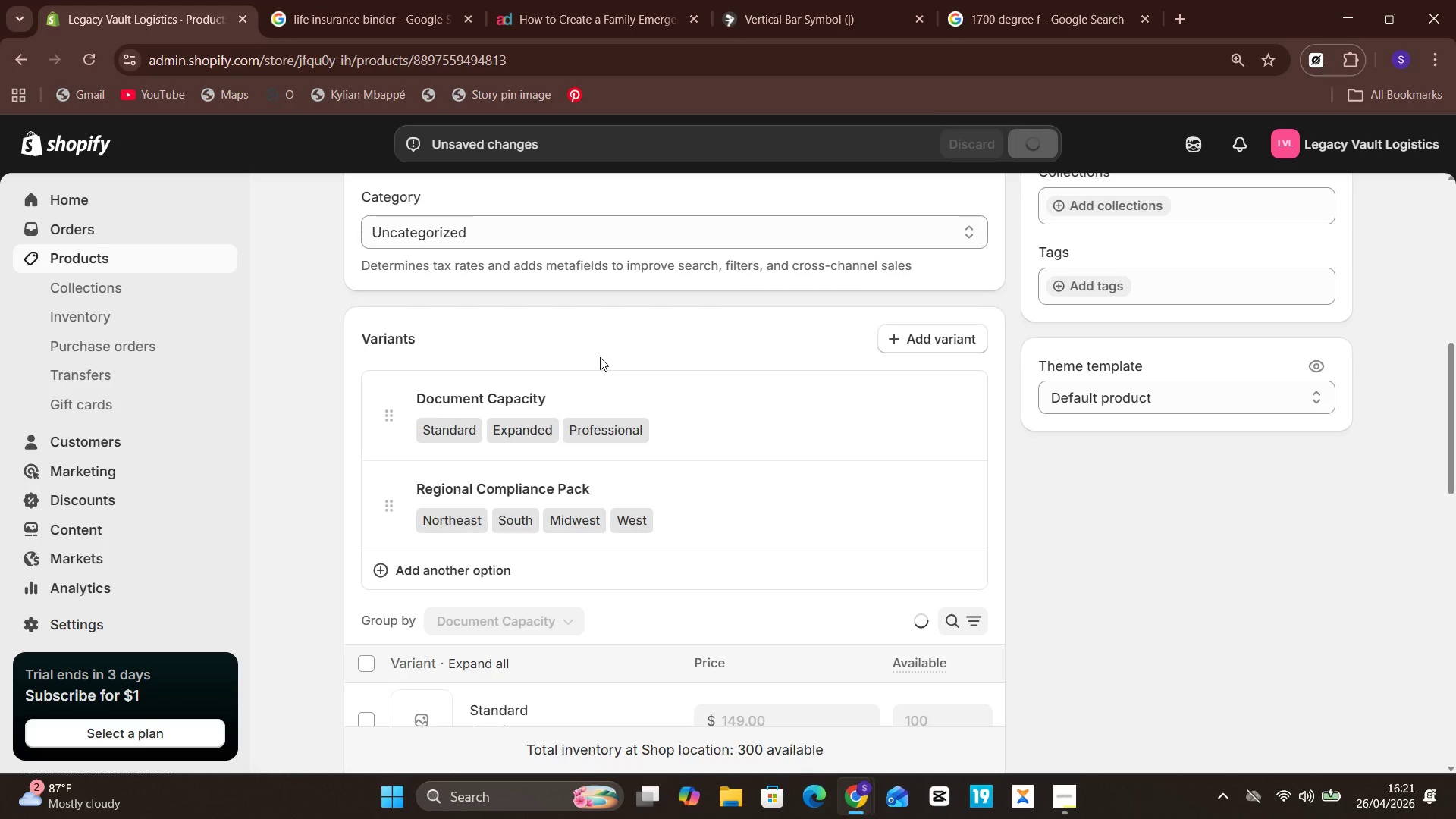 
left_click([127, 258])
 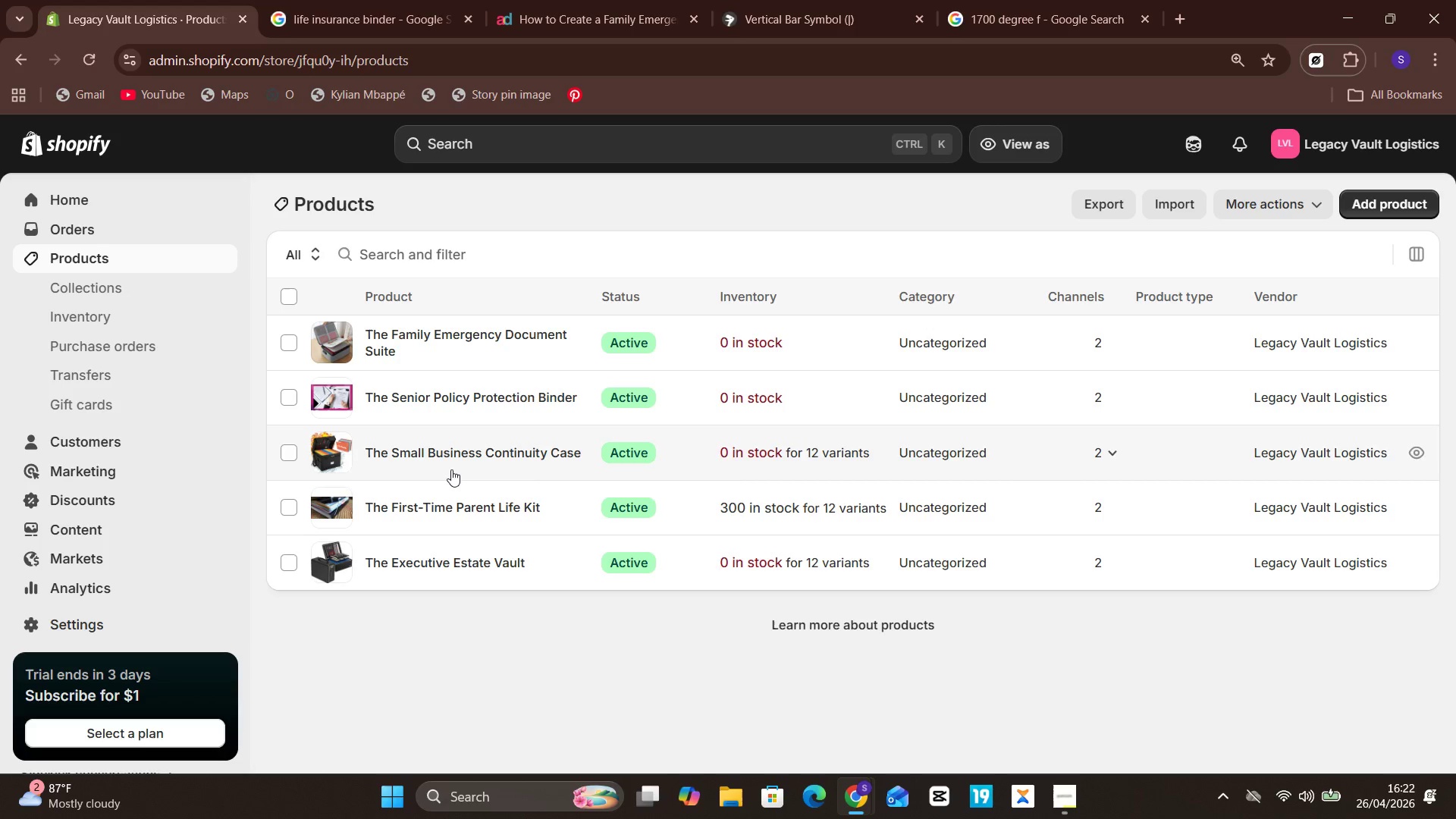 
left_click([468, 463])
 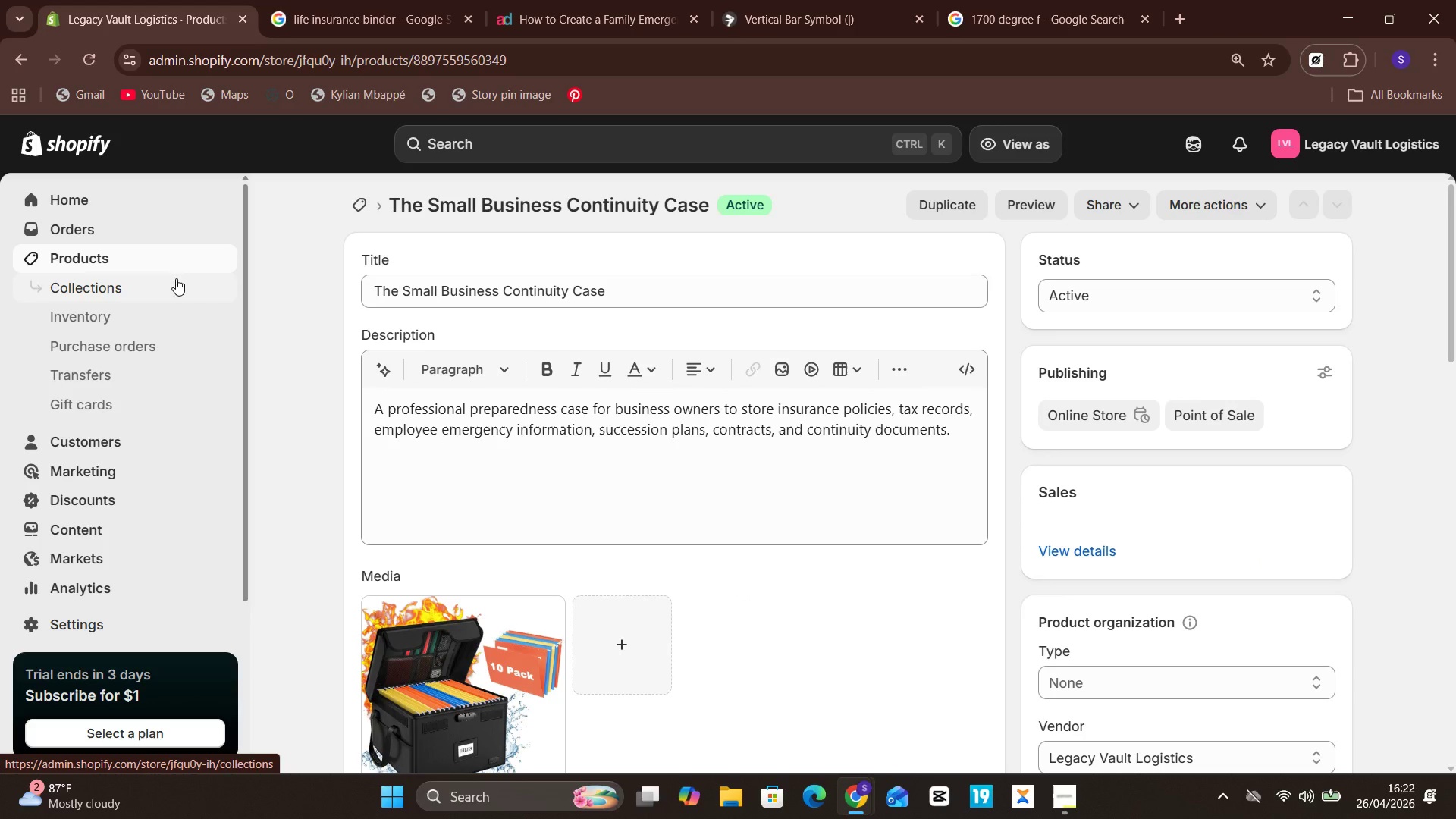 
wait(8.12)
 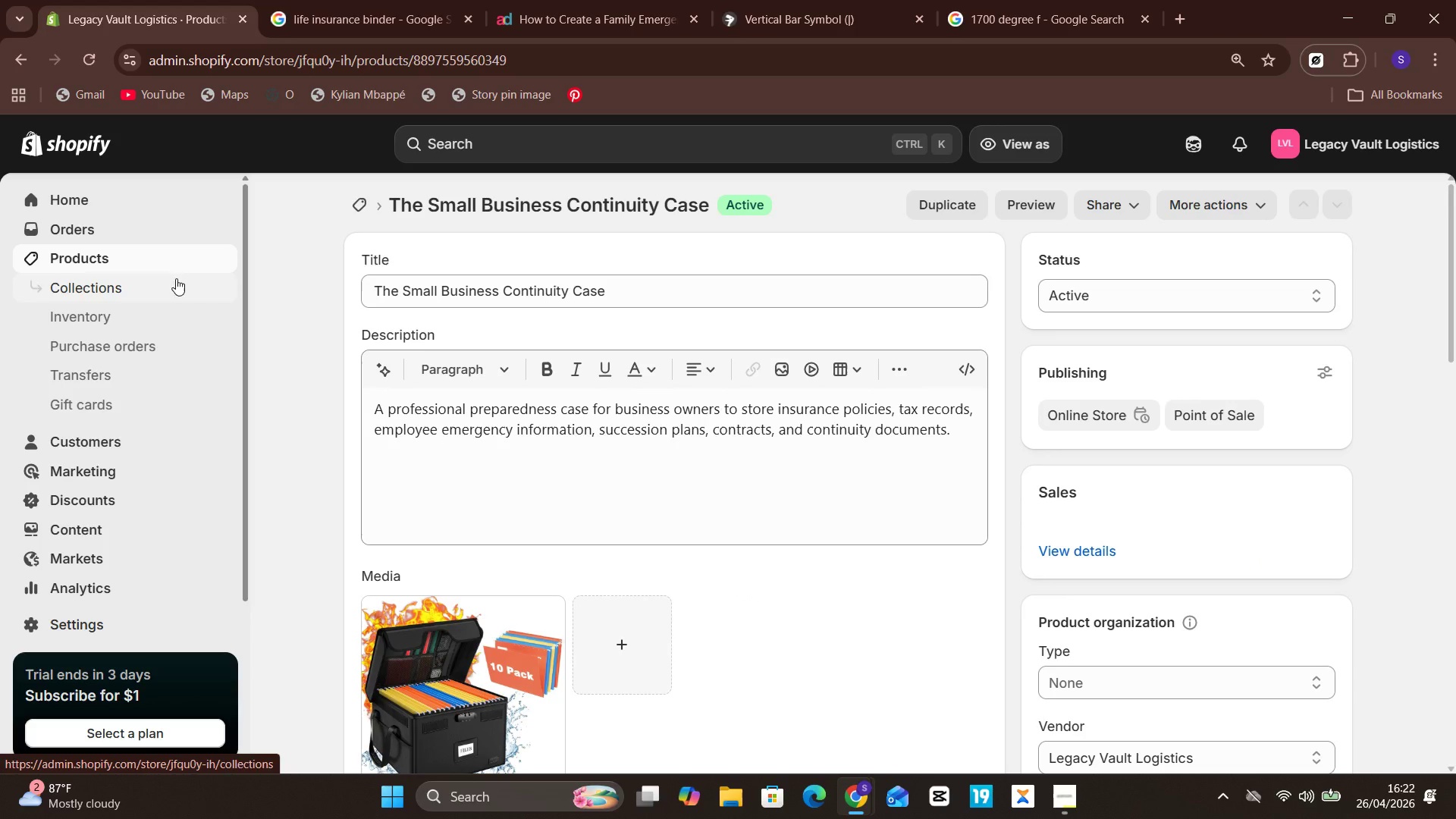 
left_click([142, 252])
 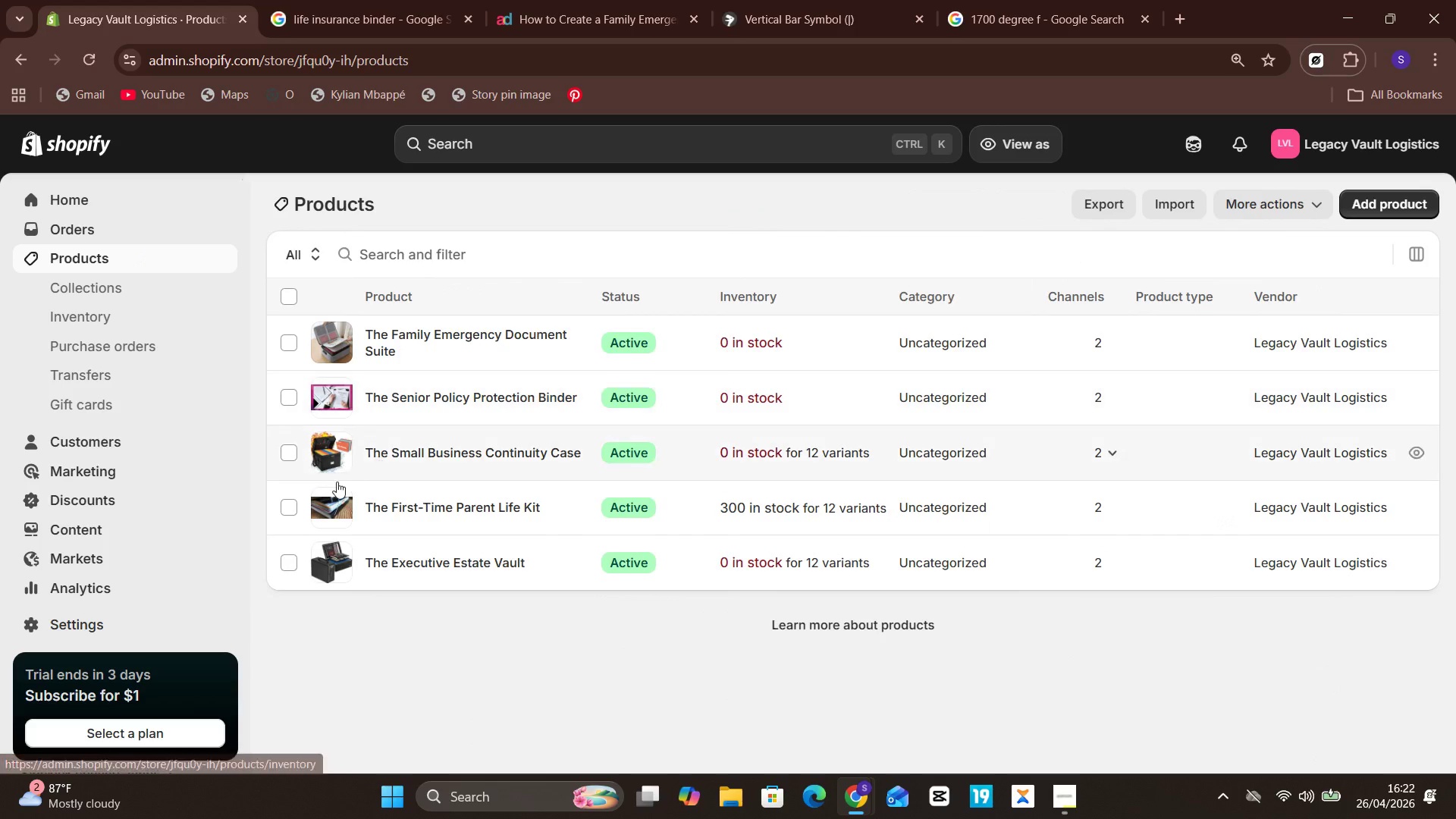 
left_click([426, 561])
 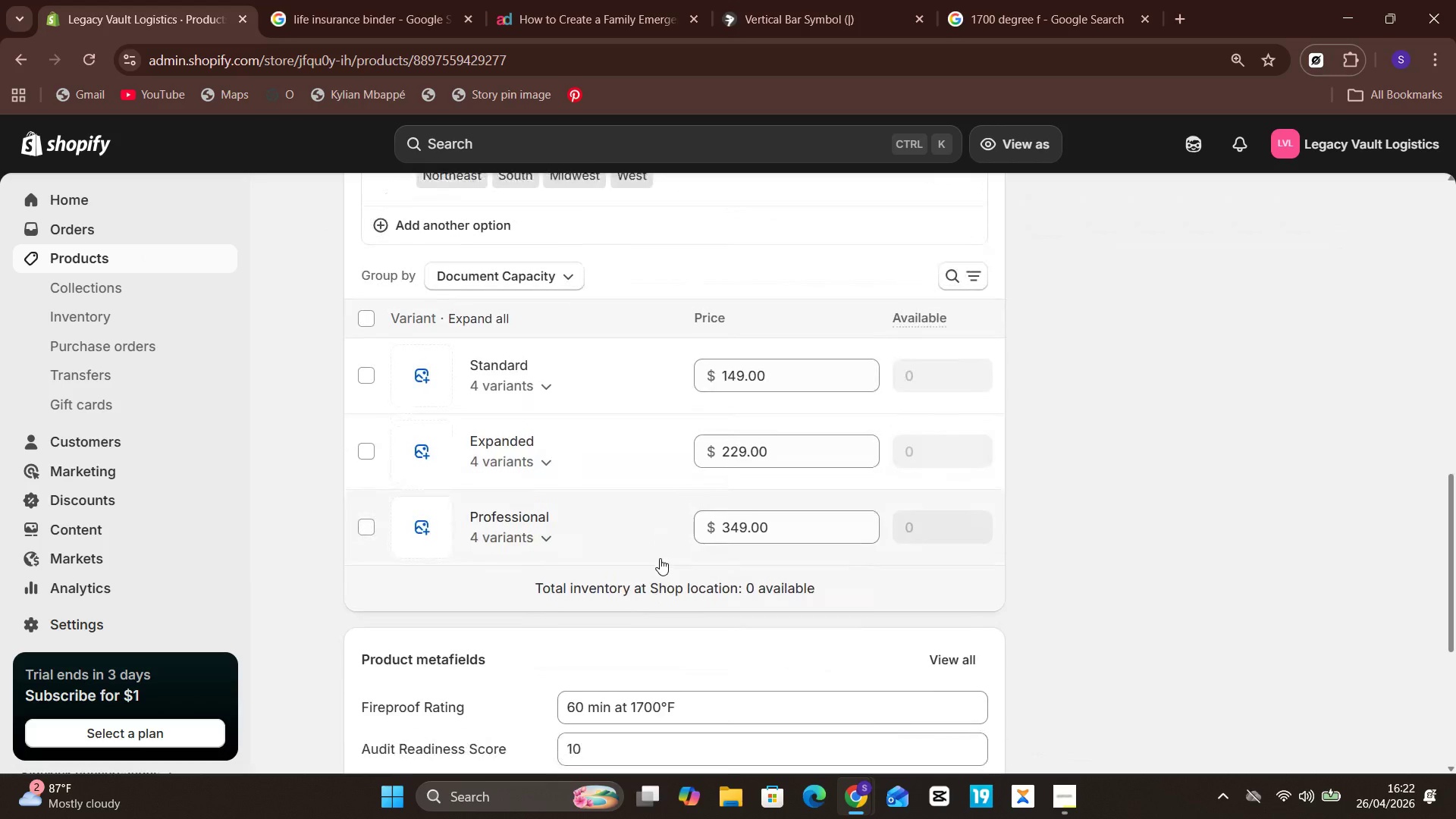 
wait(7.0)
 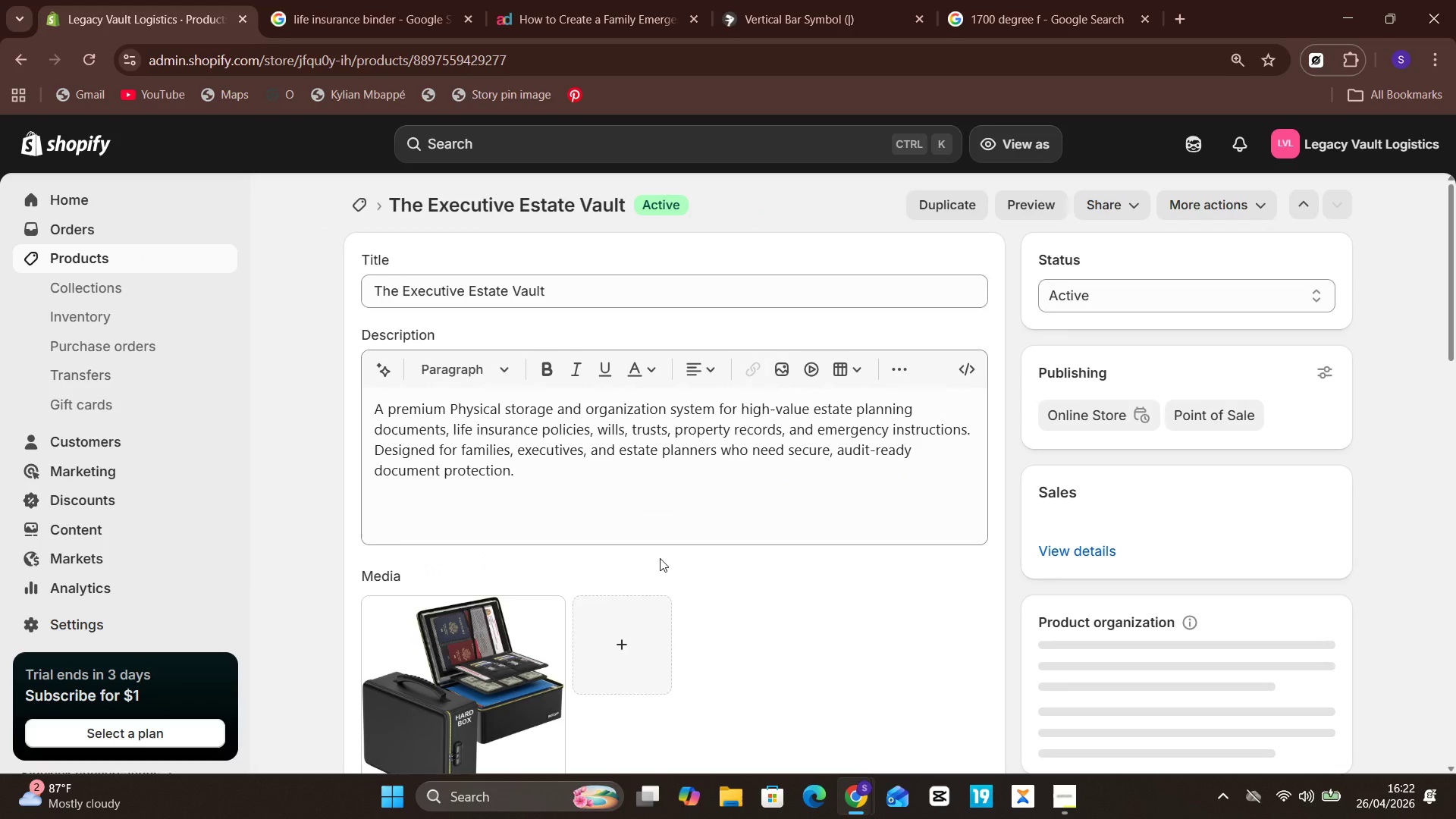 
left_click([372, 315])
 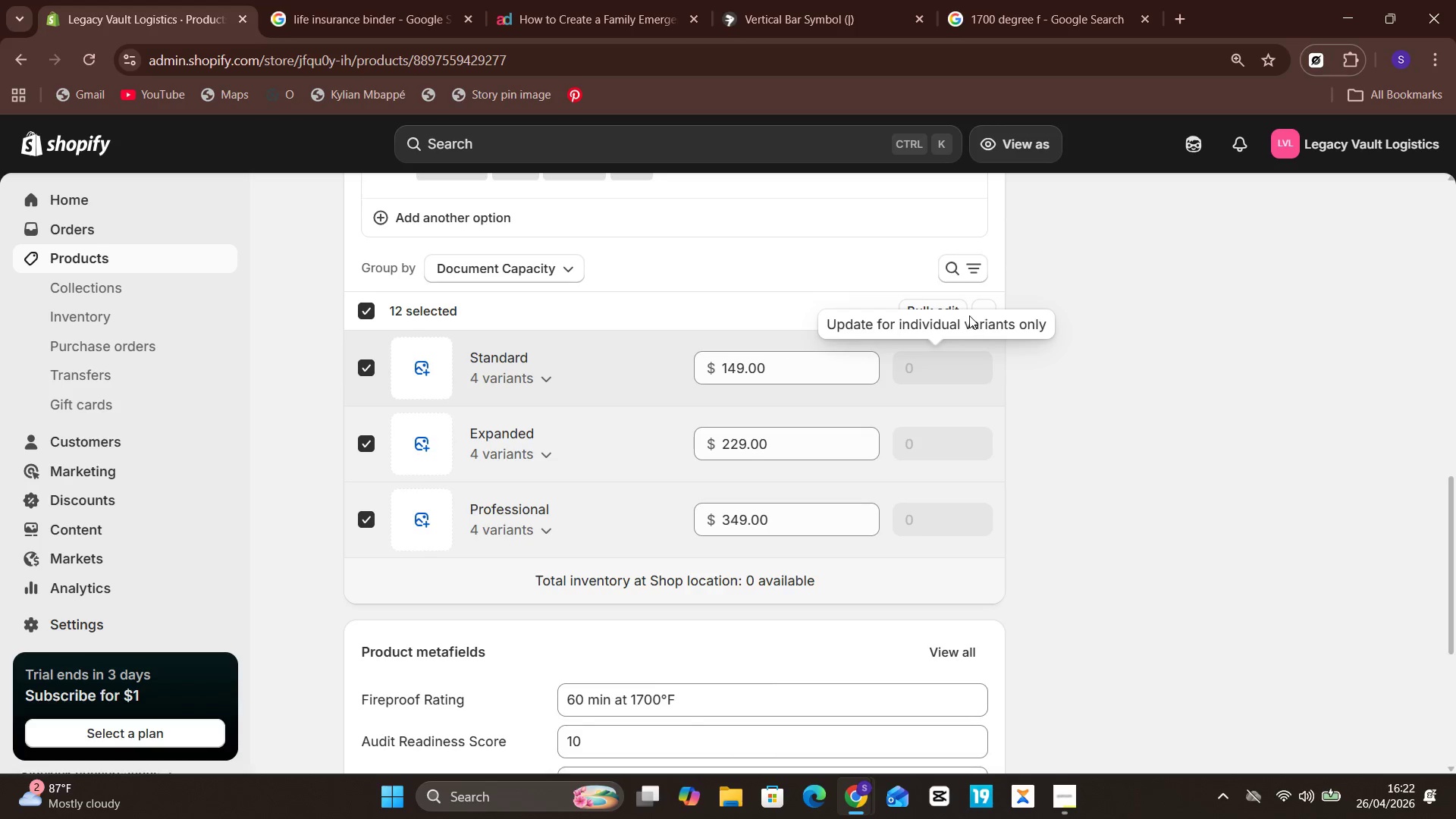 
left_click([977, 315])
 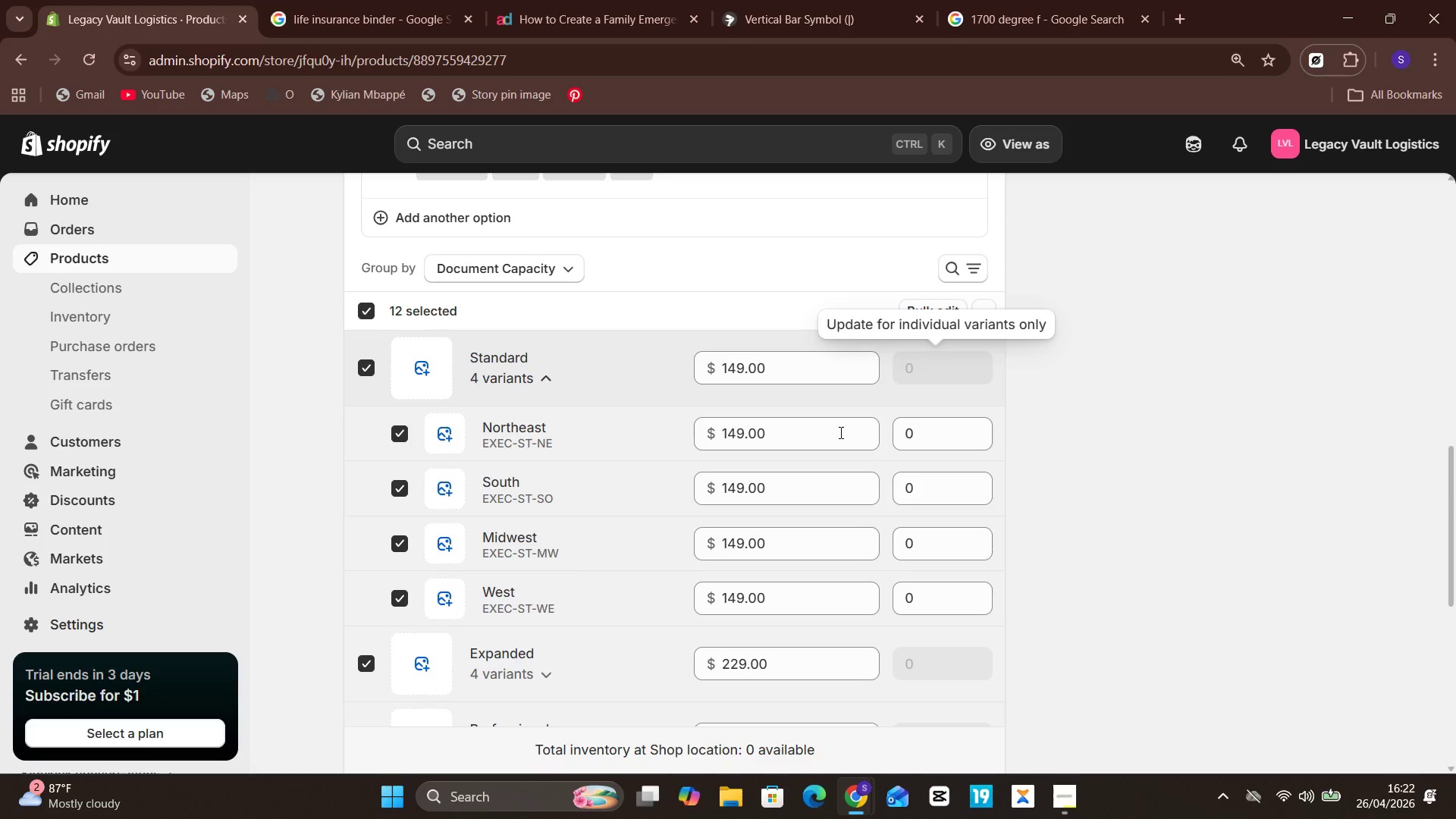 
left_click([1060, 419])
 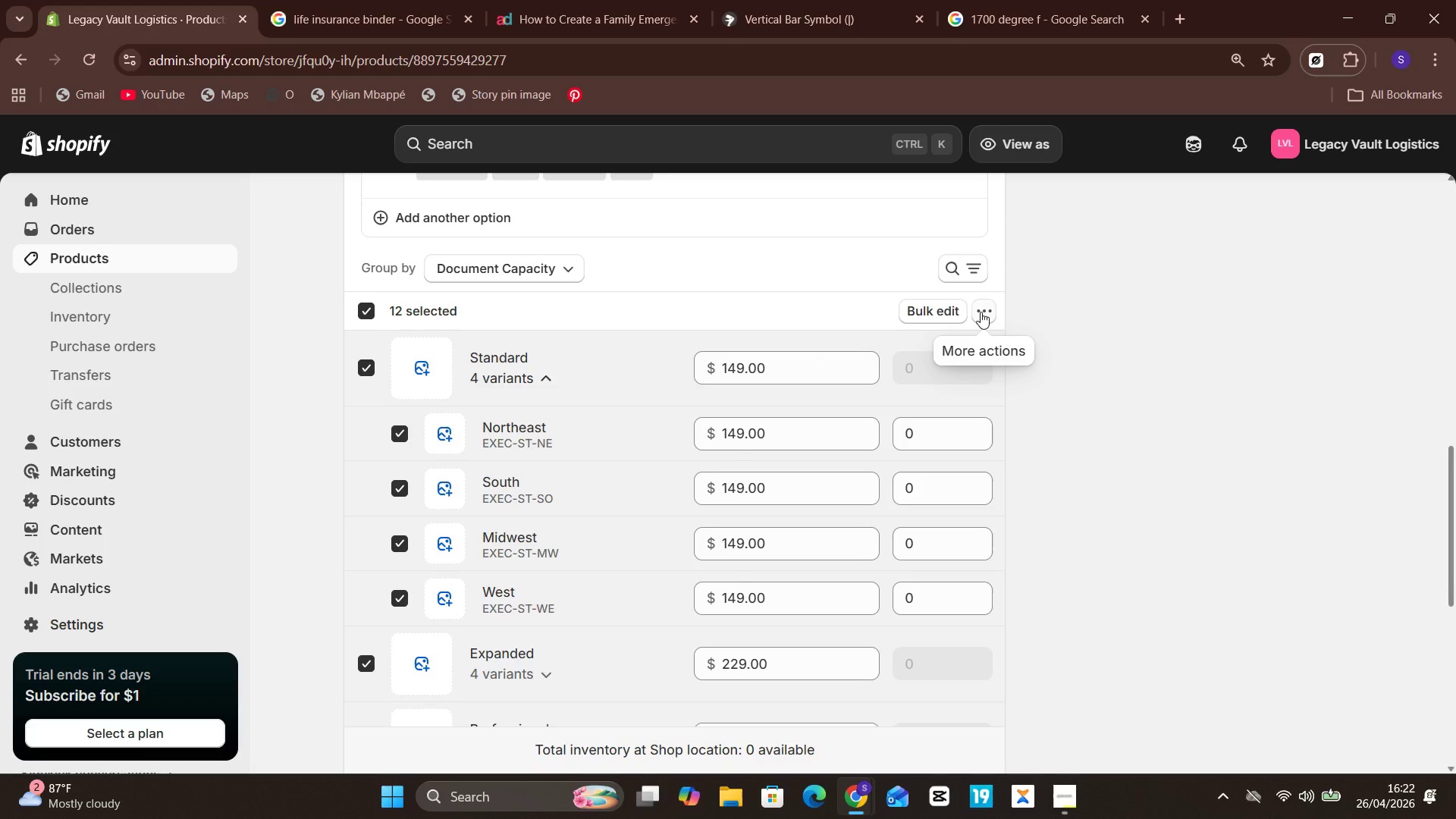 
left_click([981, 312])
 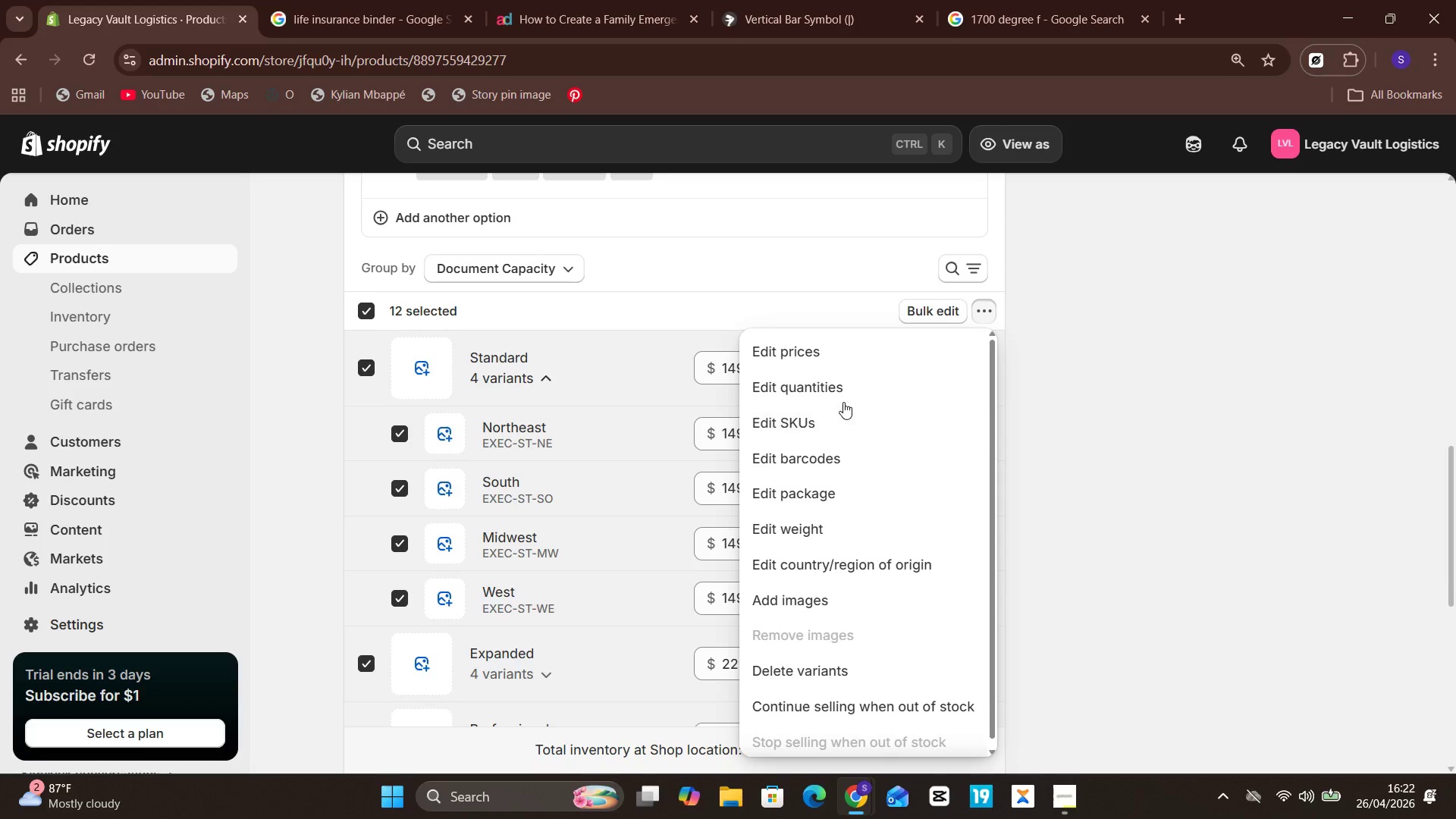 
left_click([851, 396])
 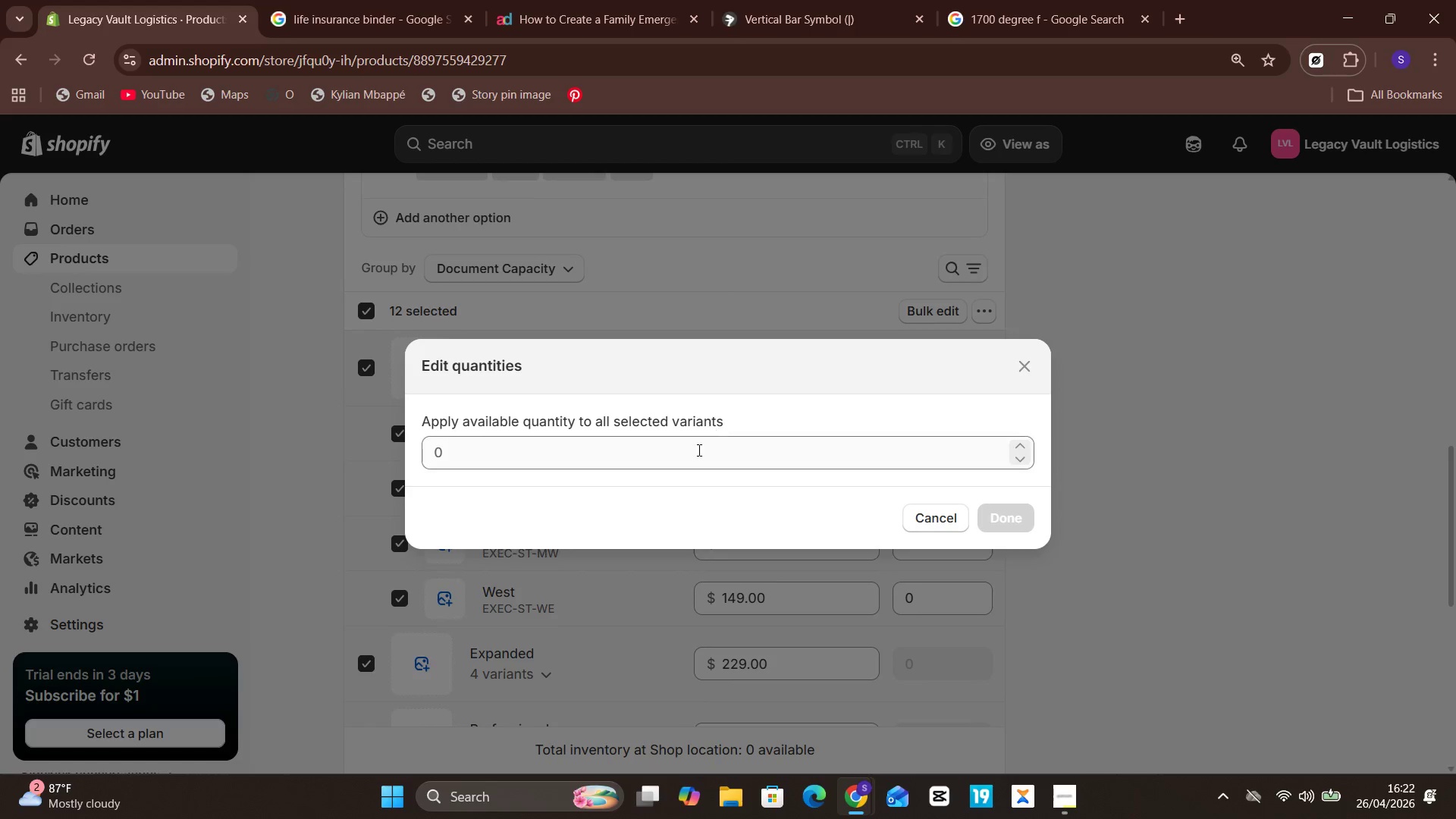 
left_click([698, 453])
 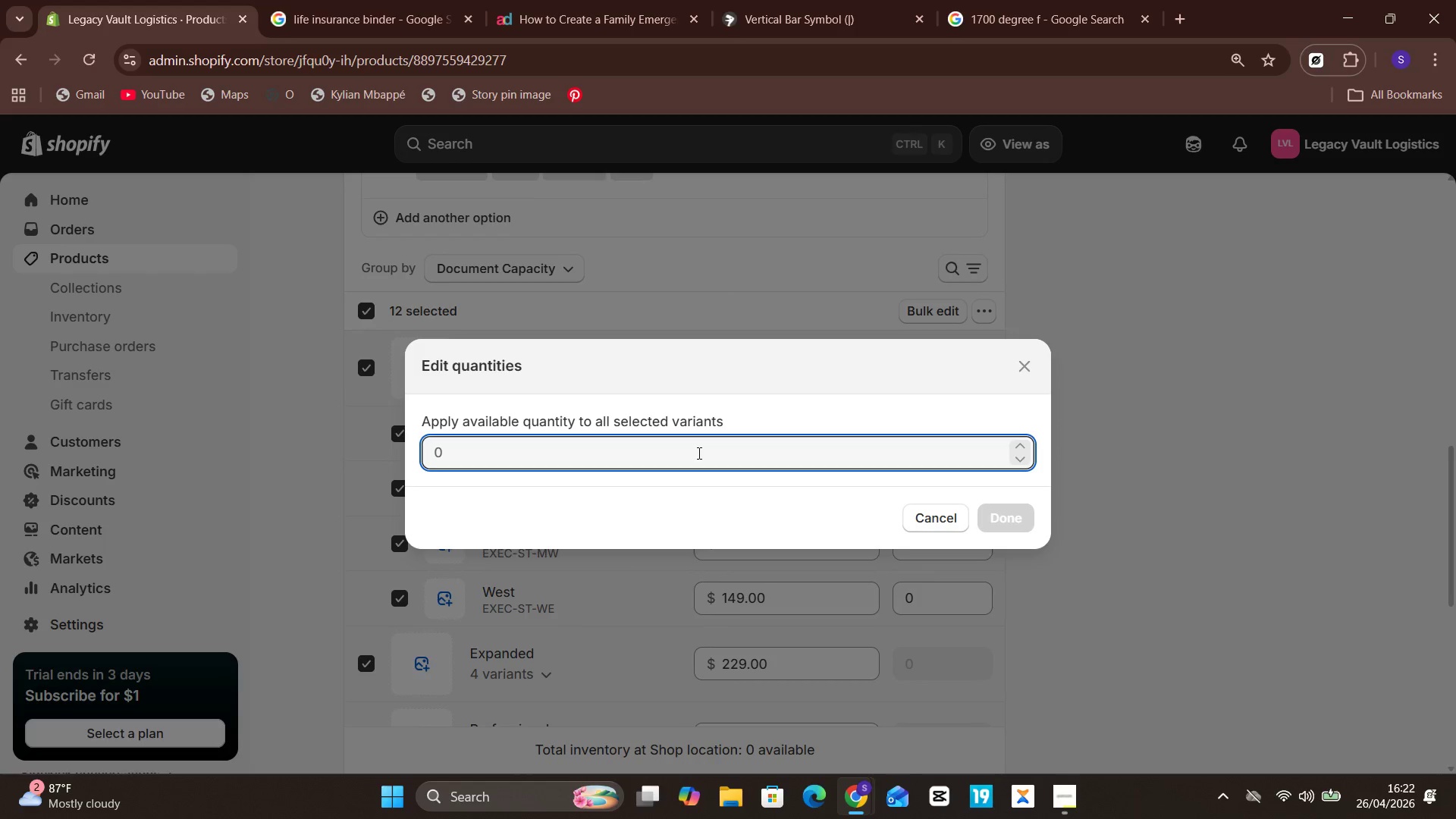 
type(25)
 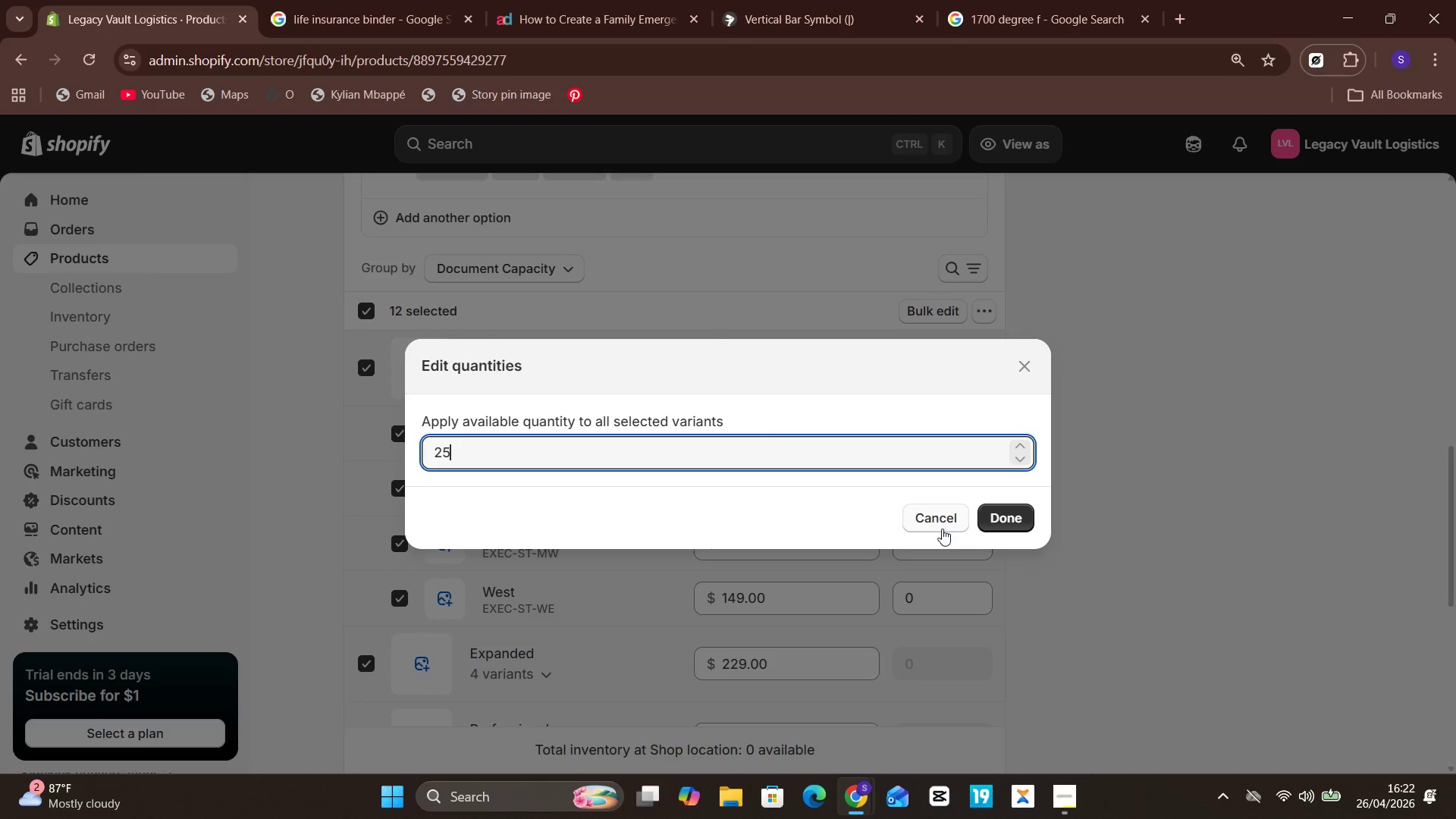 
left_click([990, 523])
 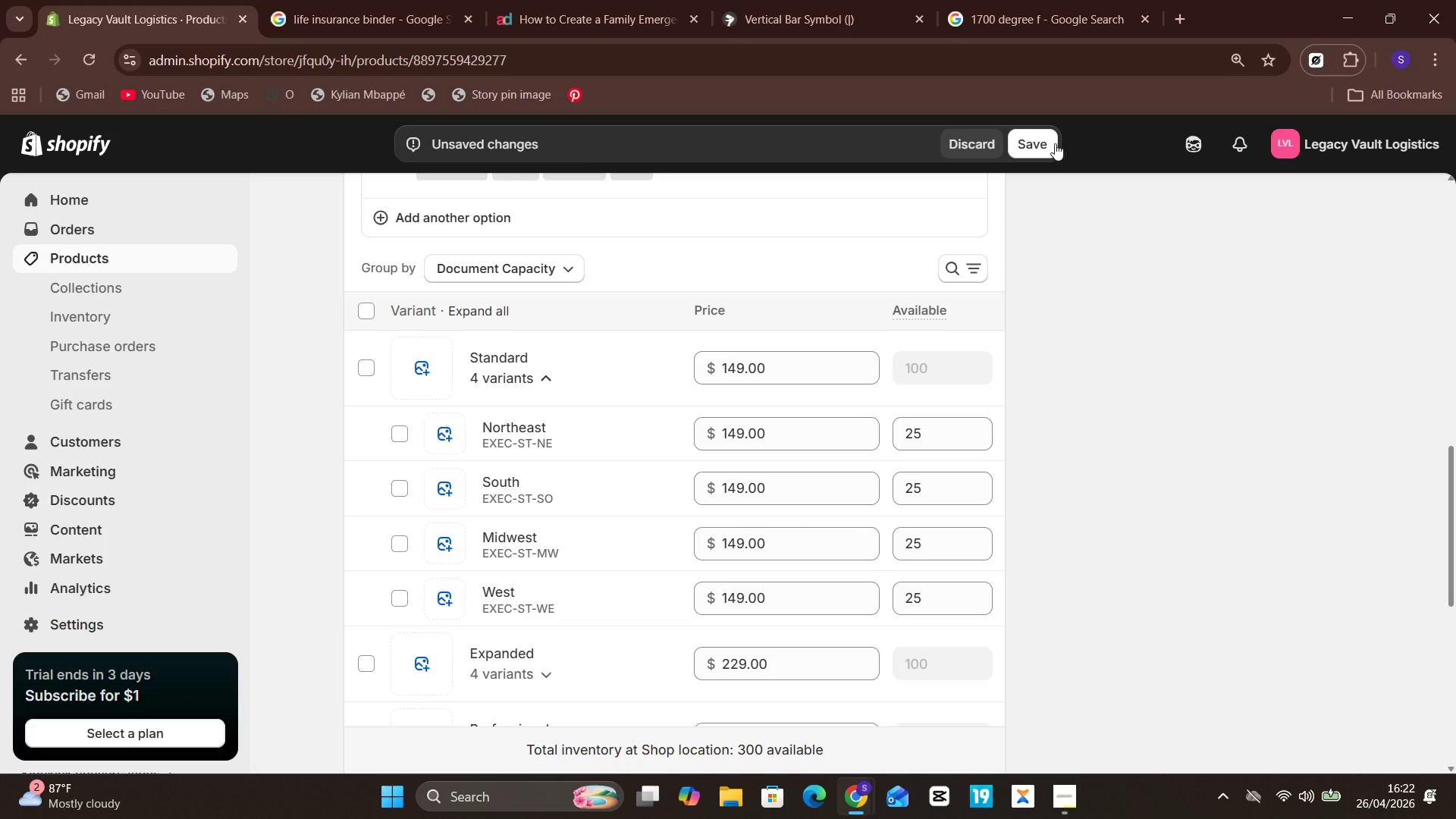 
left_click([1049, 137])
 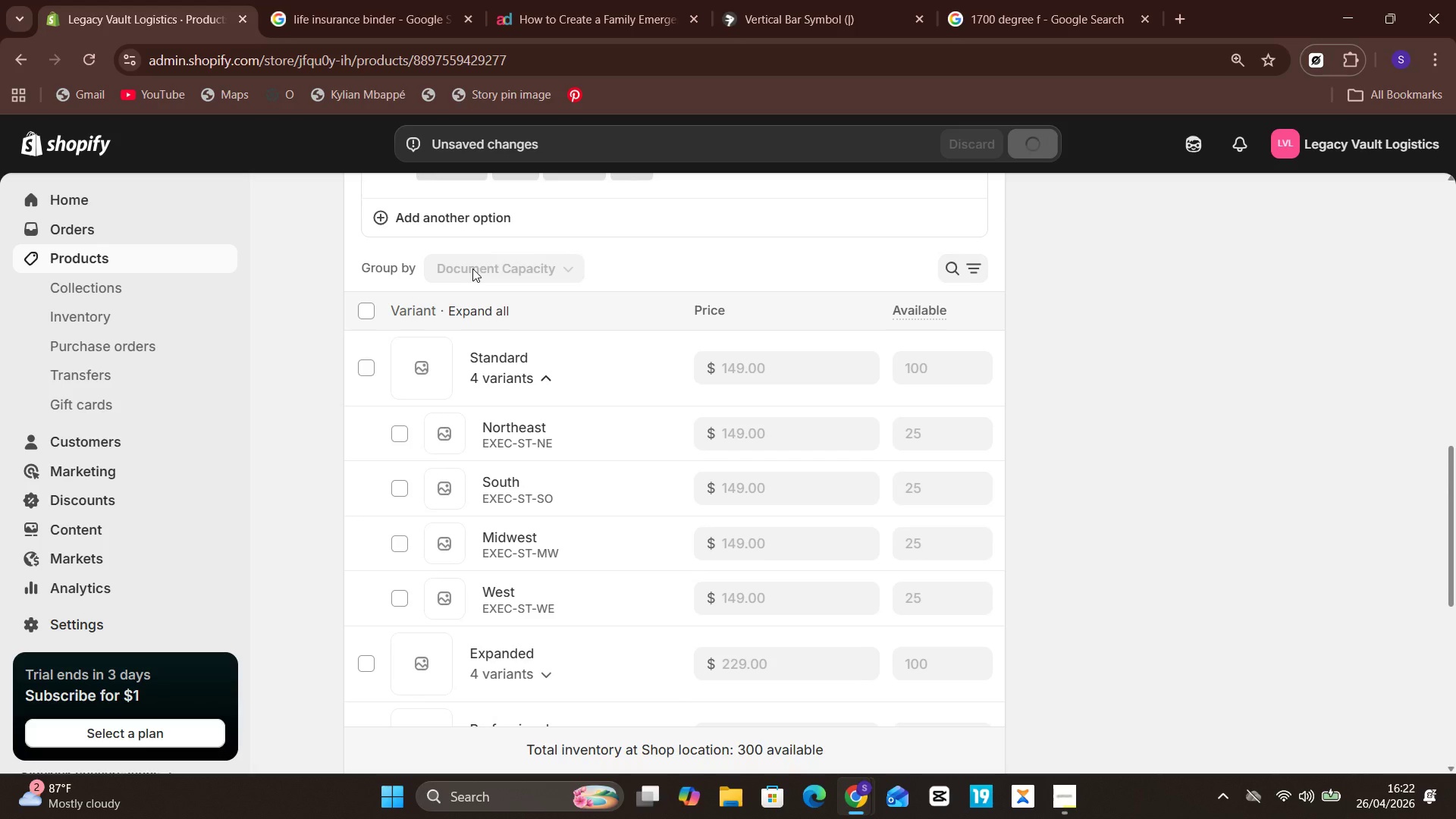 
mouse_move([466, 206])
 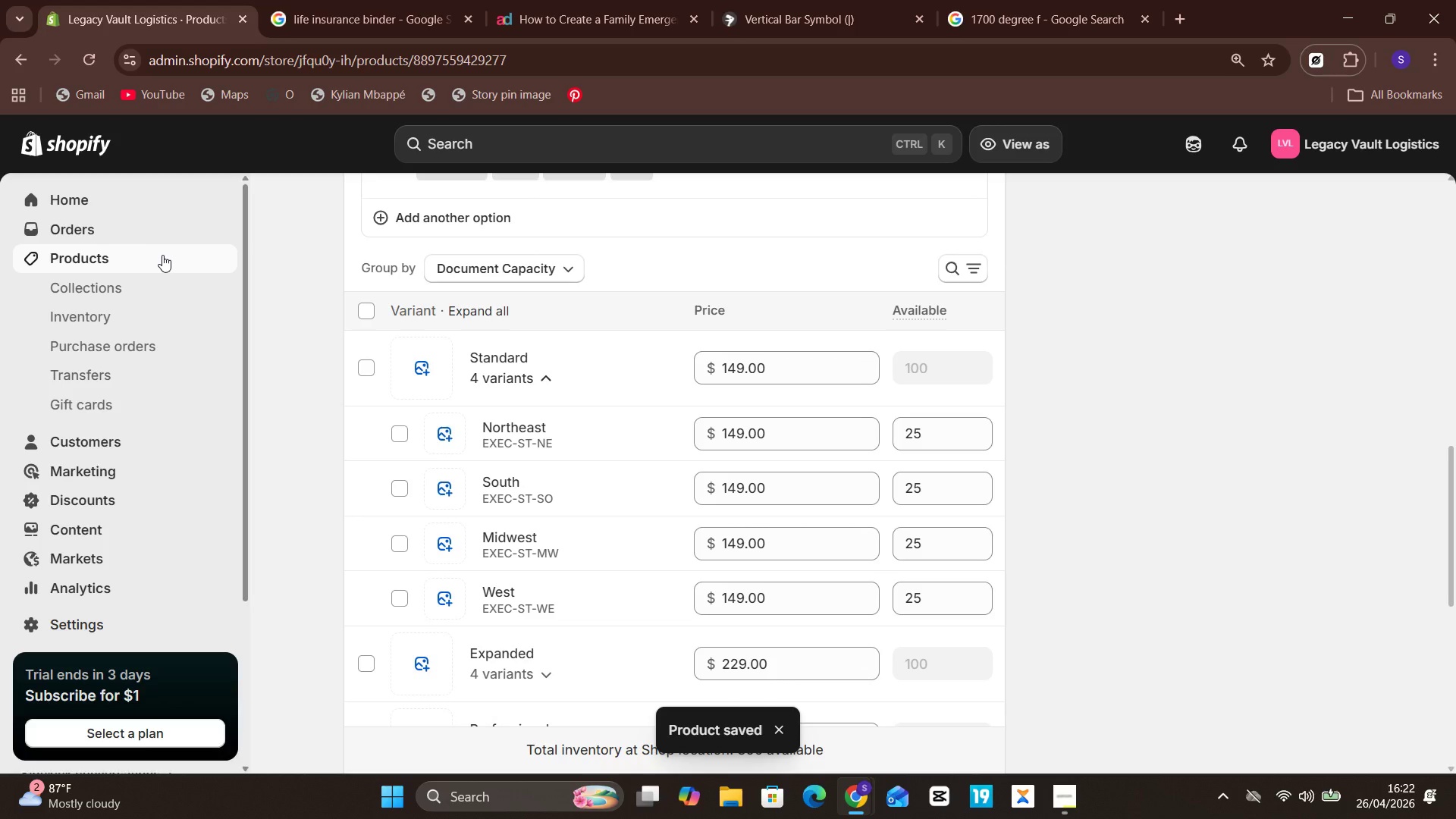 
left_click([161, 256])
 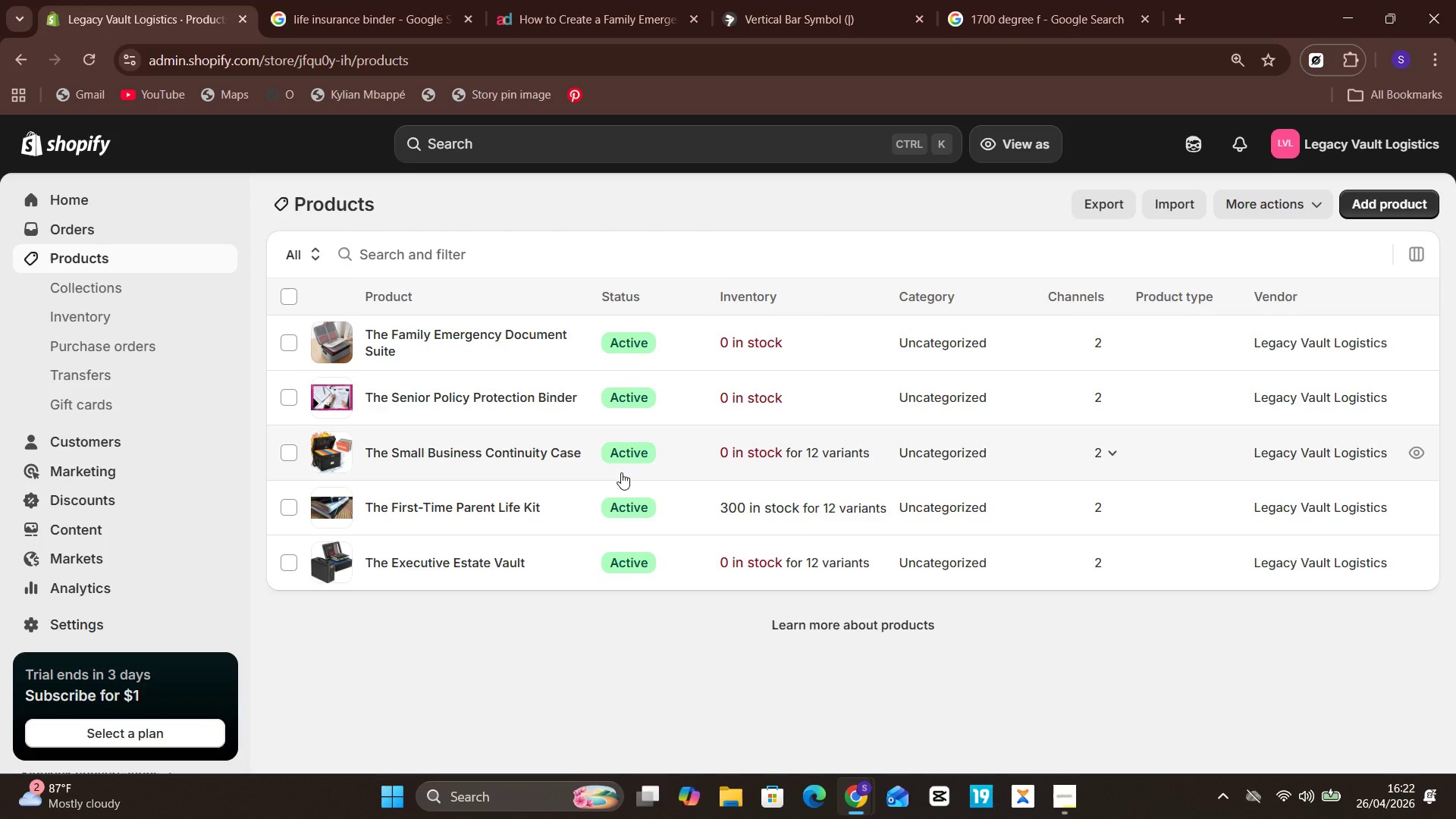 
wait(17.38)
 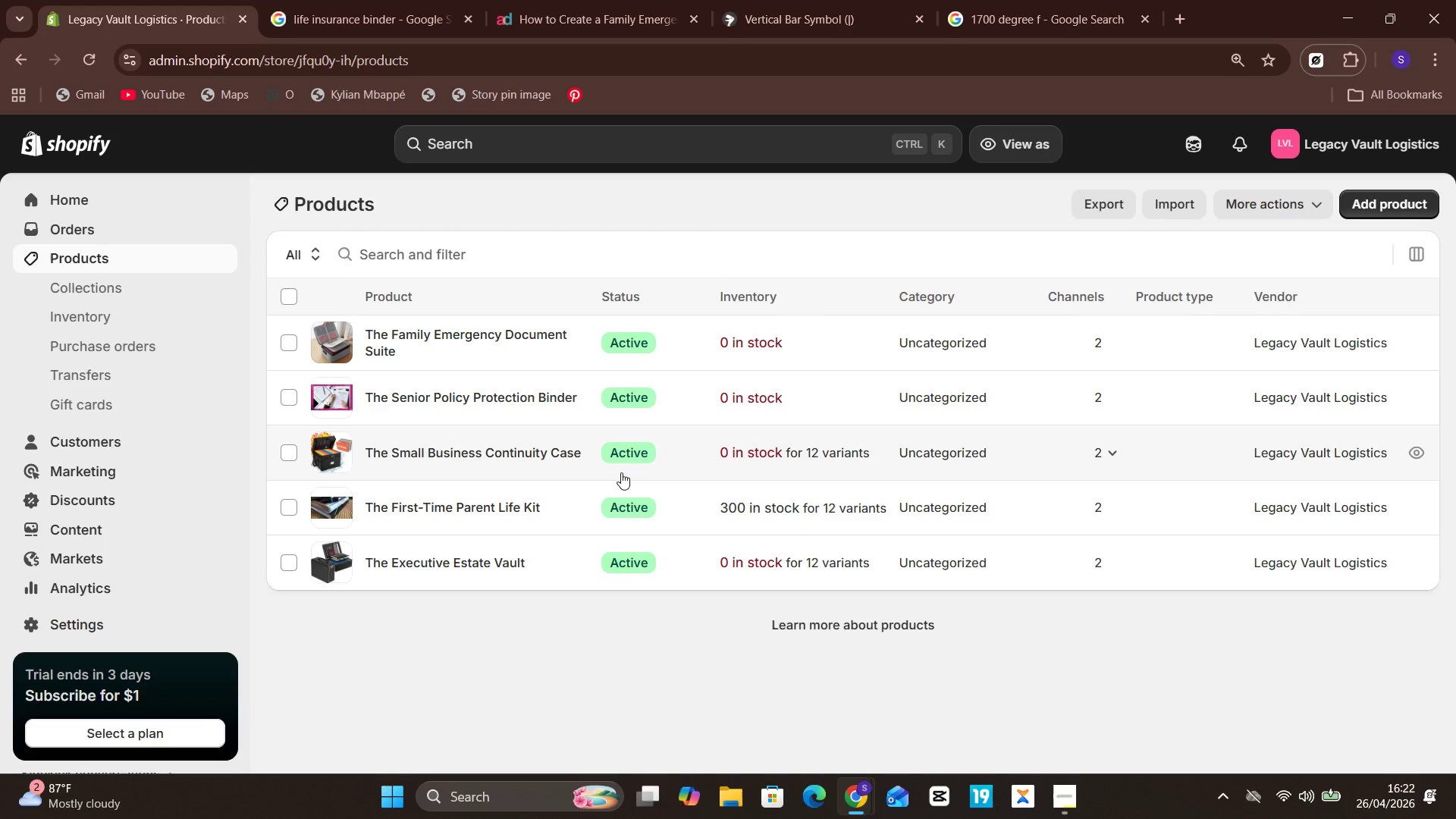 
left_click([86, 60])
 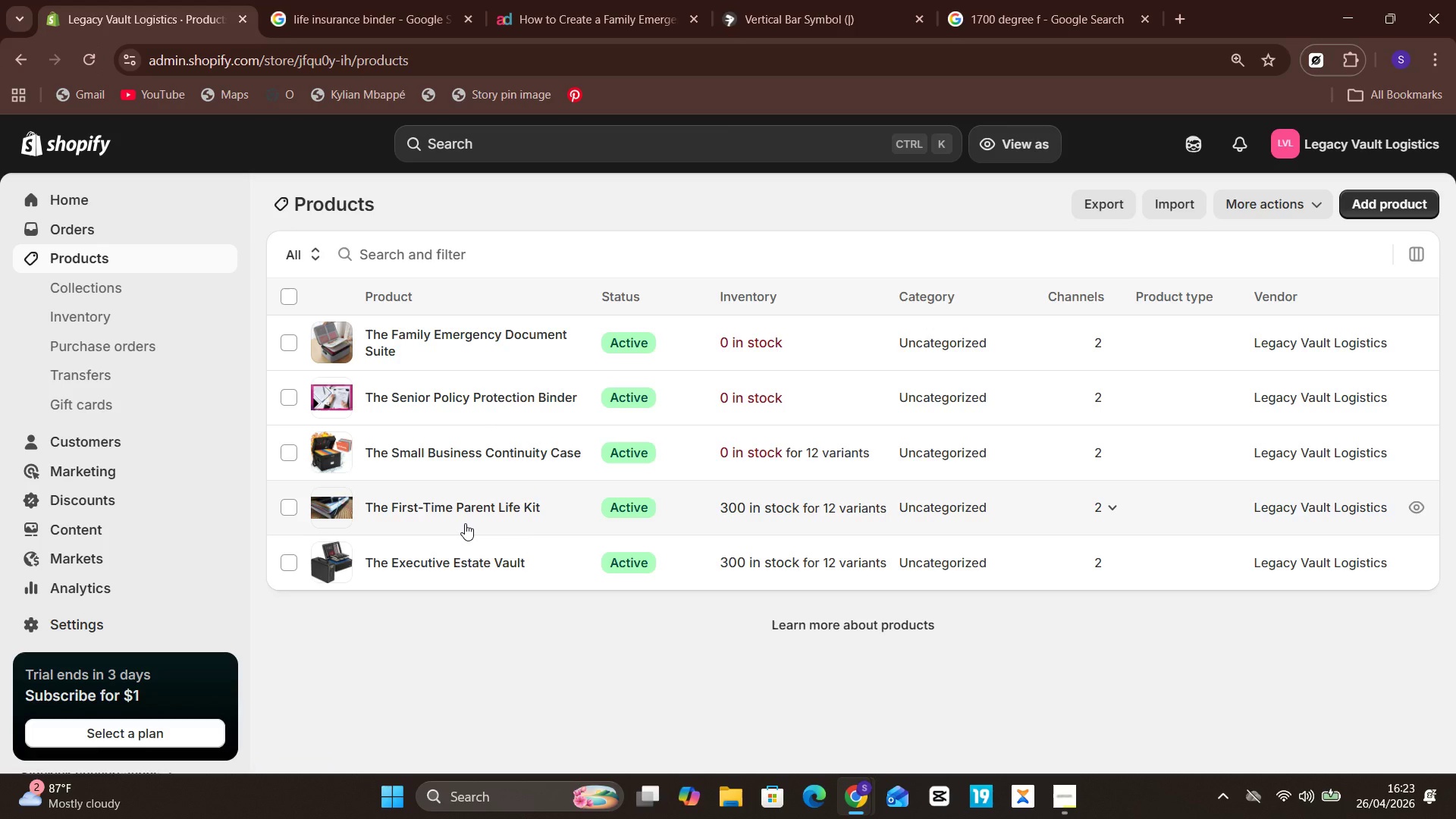 
wait(43.2)
 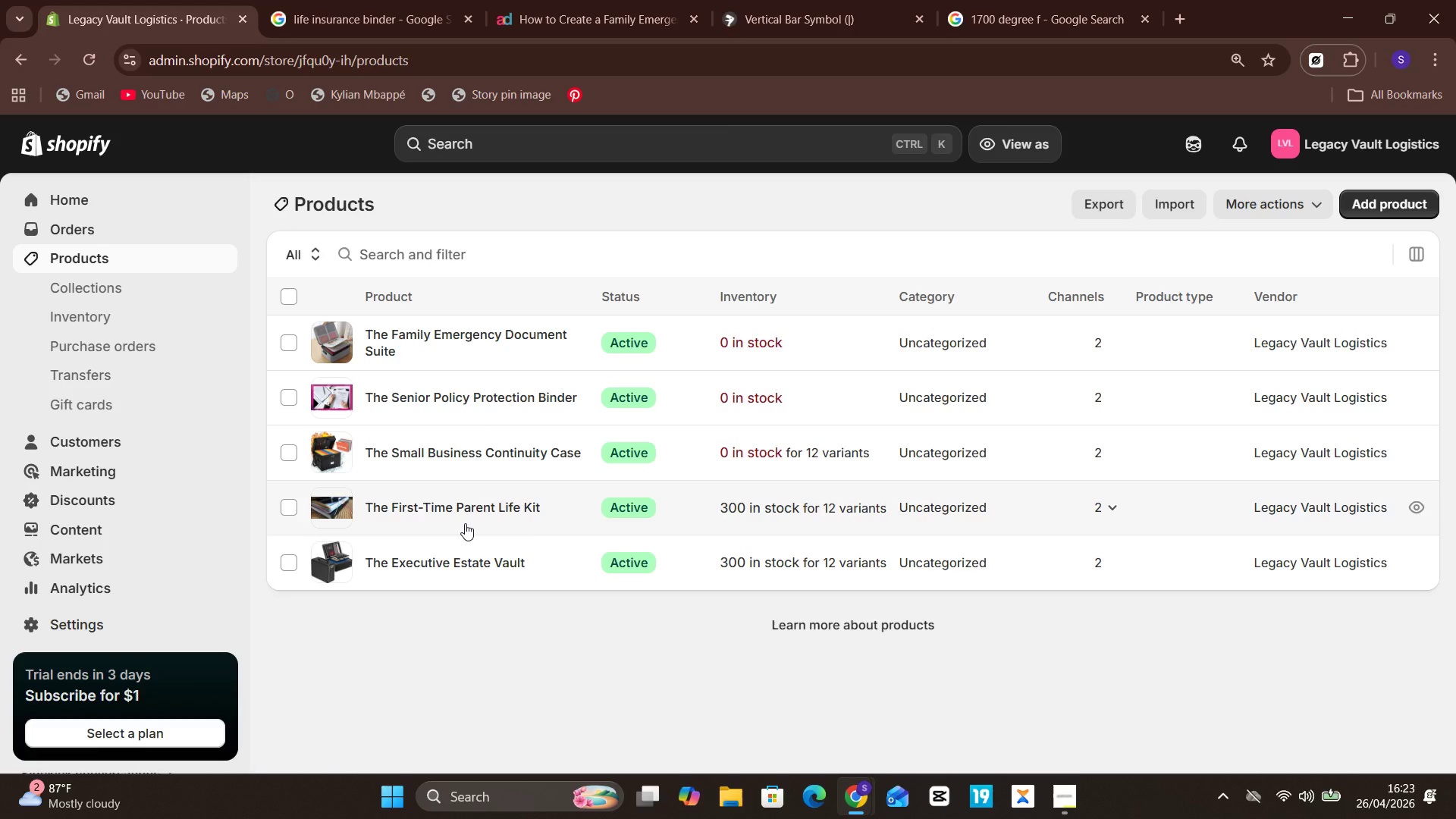 
left_click([494, 463])
 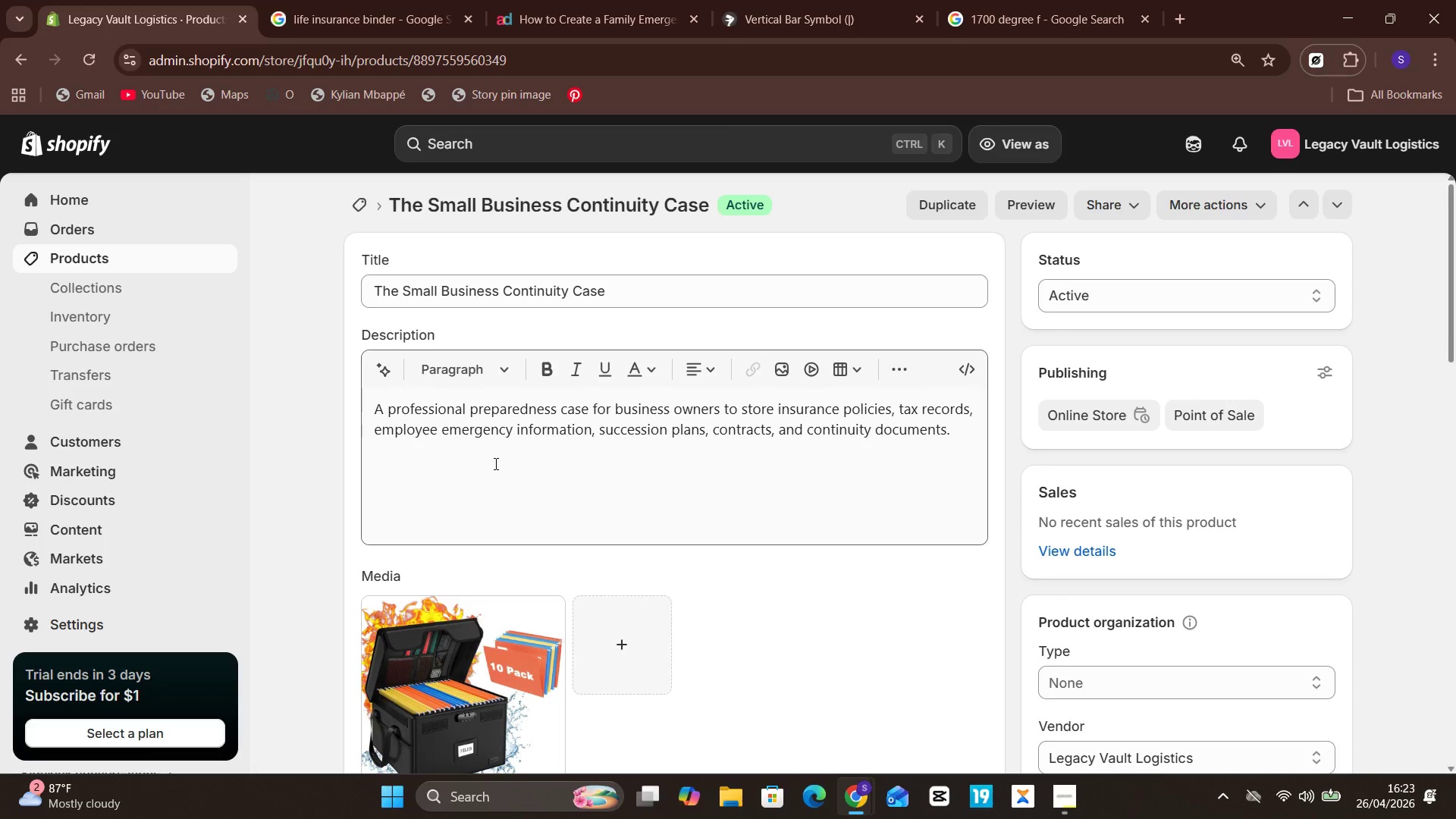 
wait(13.71)
 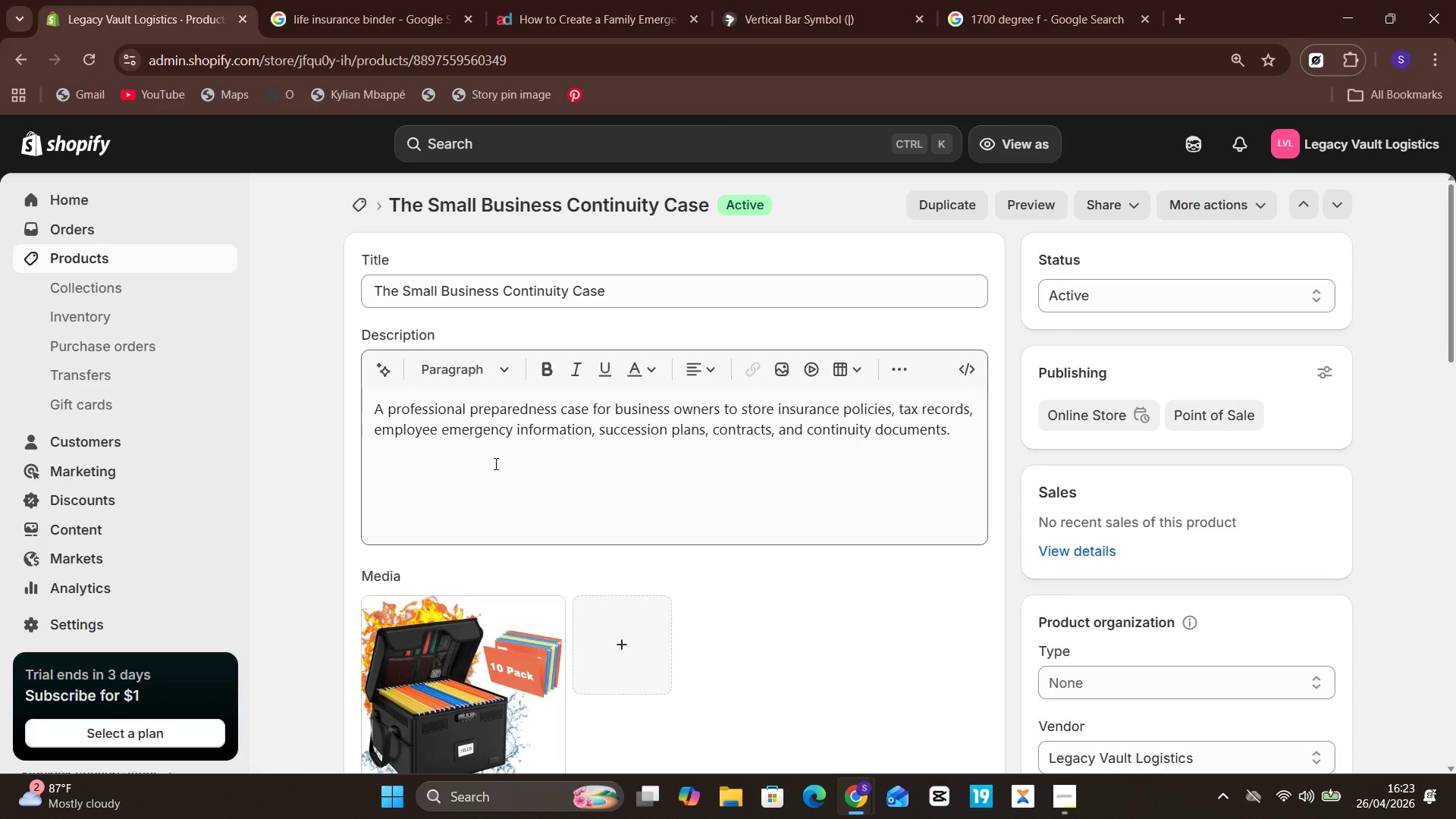 
mouse_move([522, 557])
 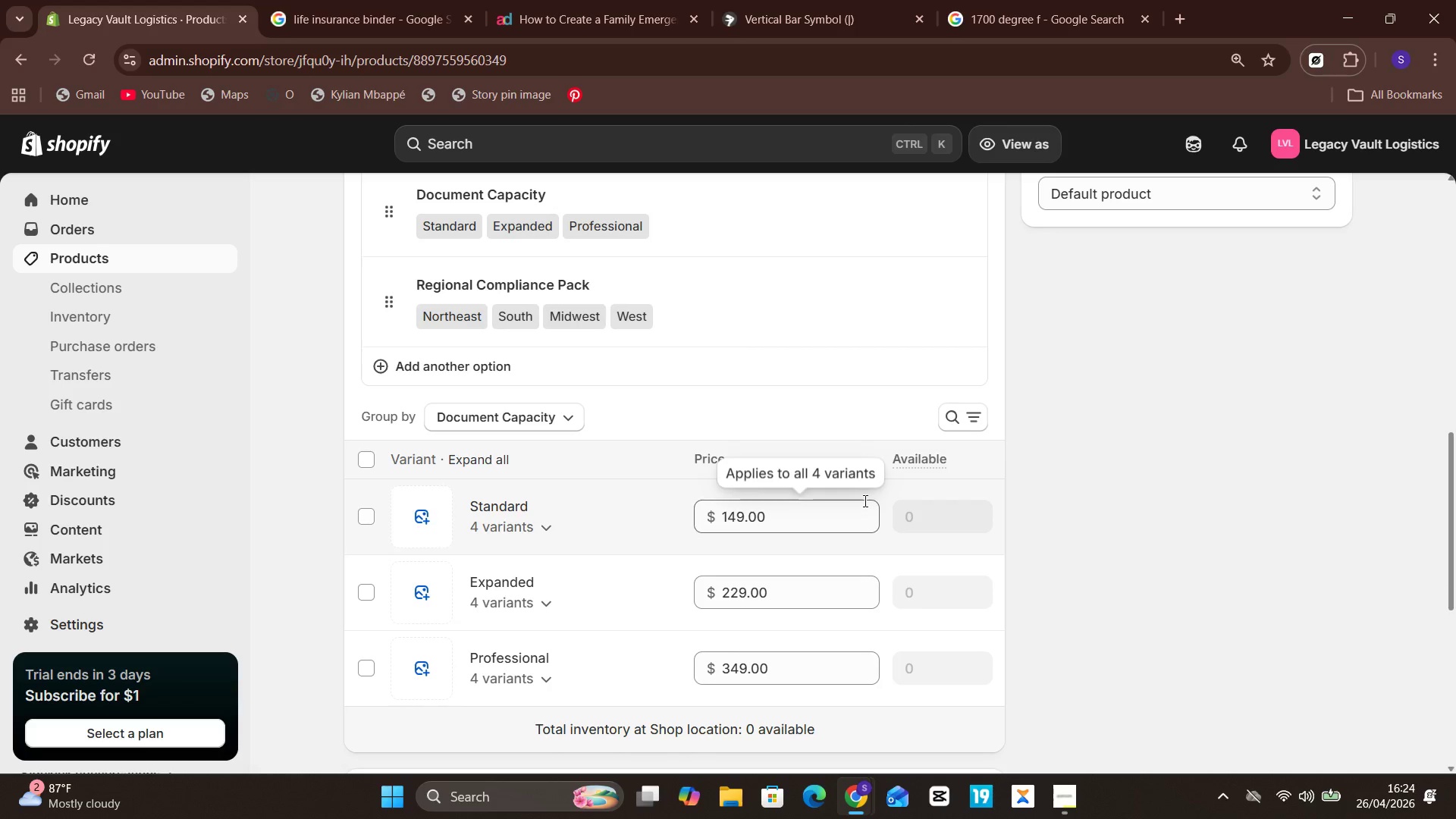 
wait(13.21)
 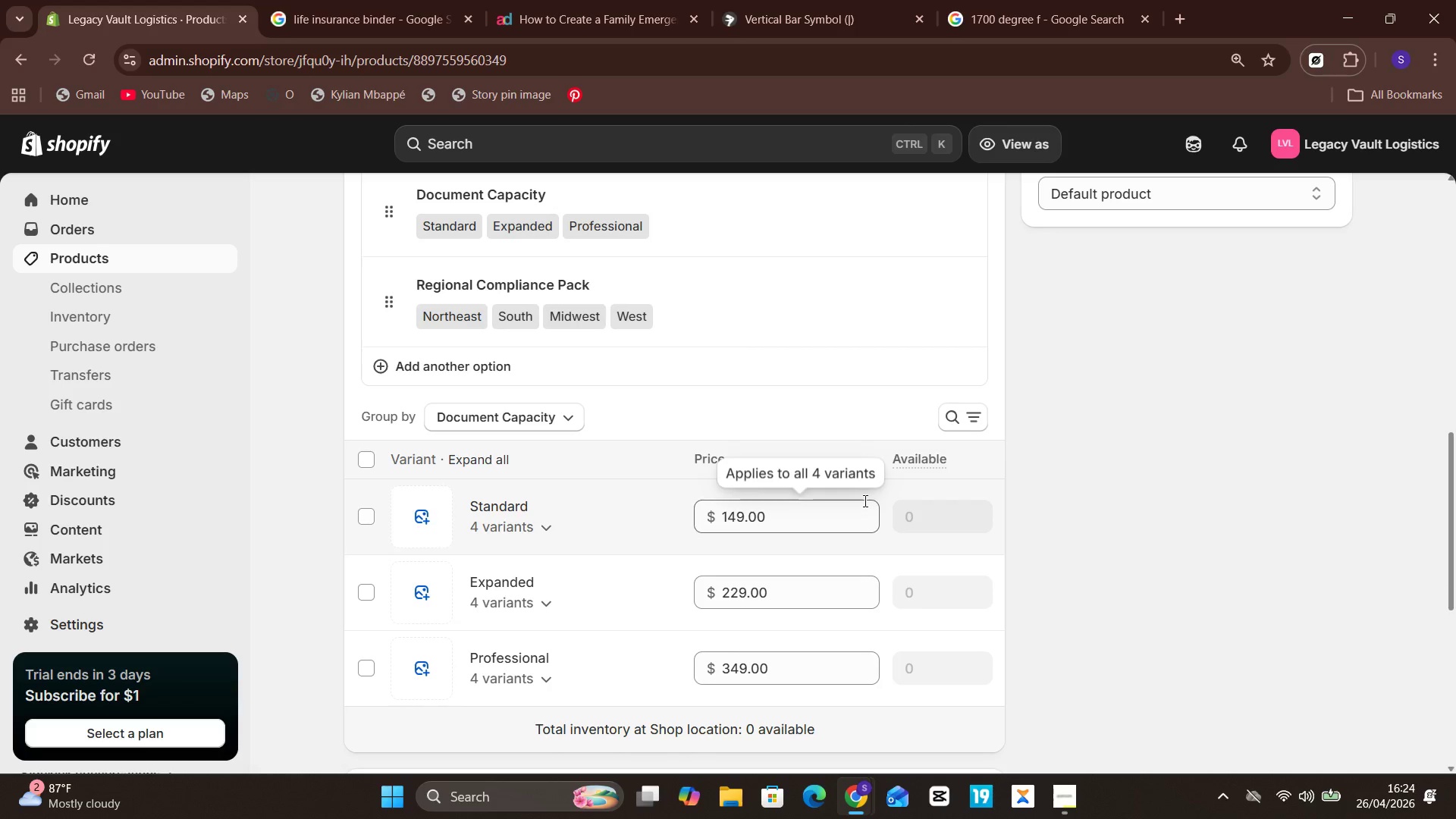 
left_click([115, 266])
 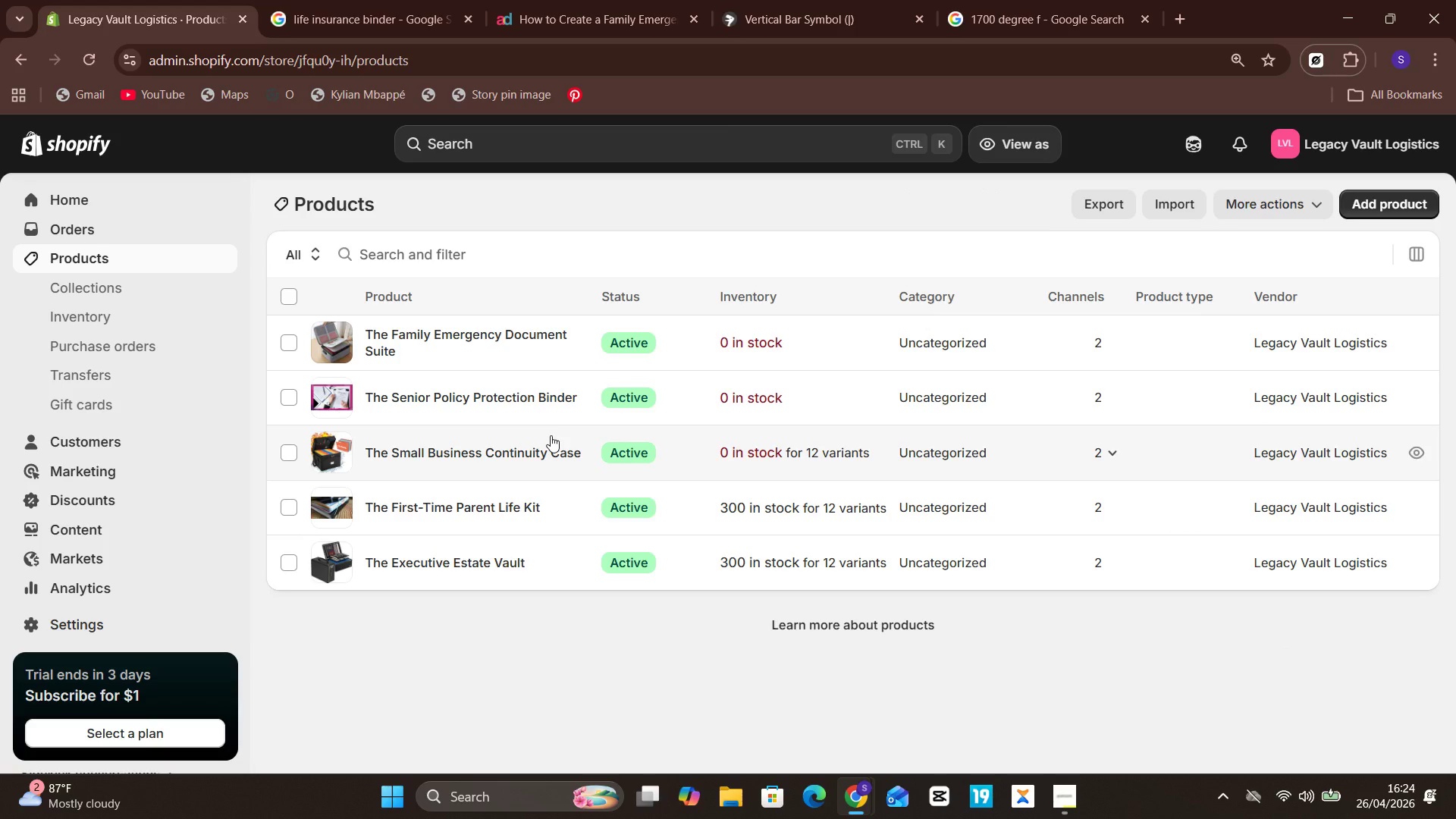 
left_click([541, 444])
 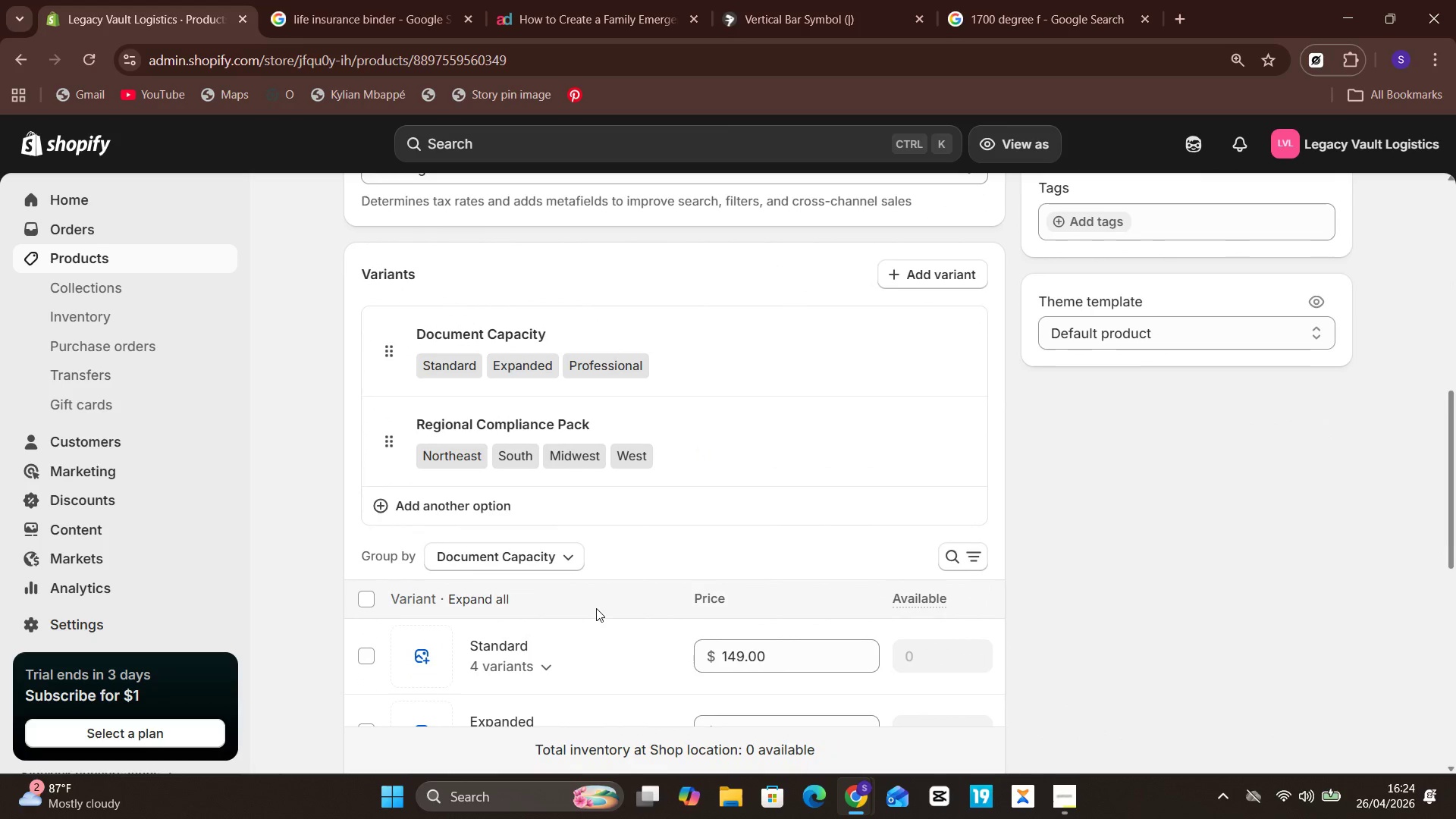 
wait(38.38)
 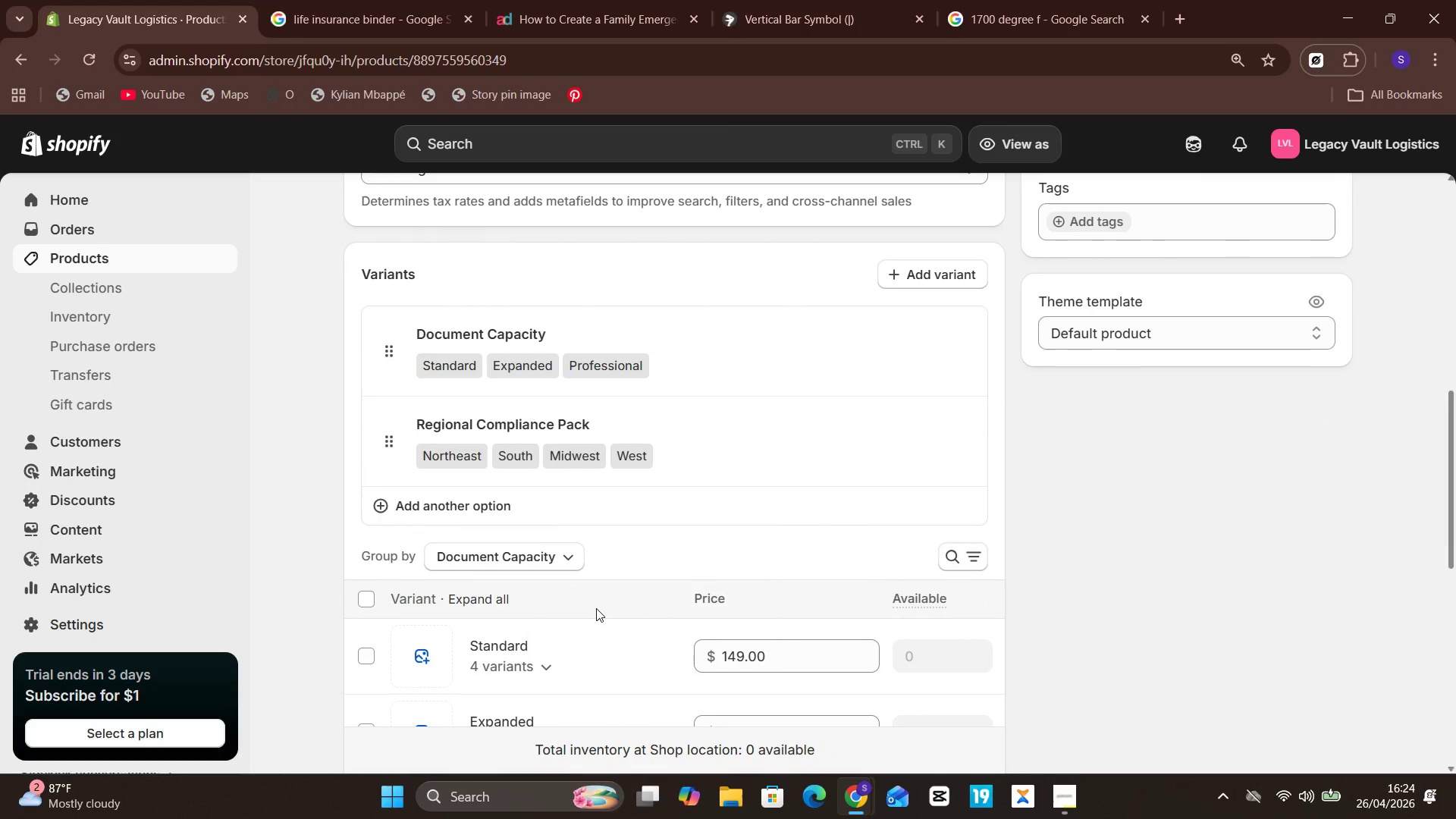 
left_click([365, 472])
 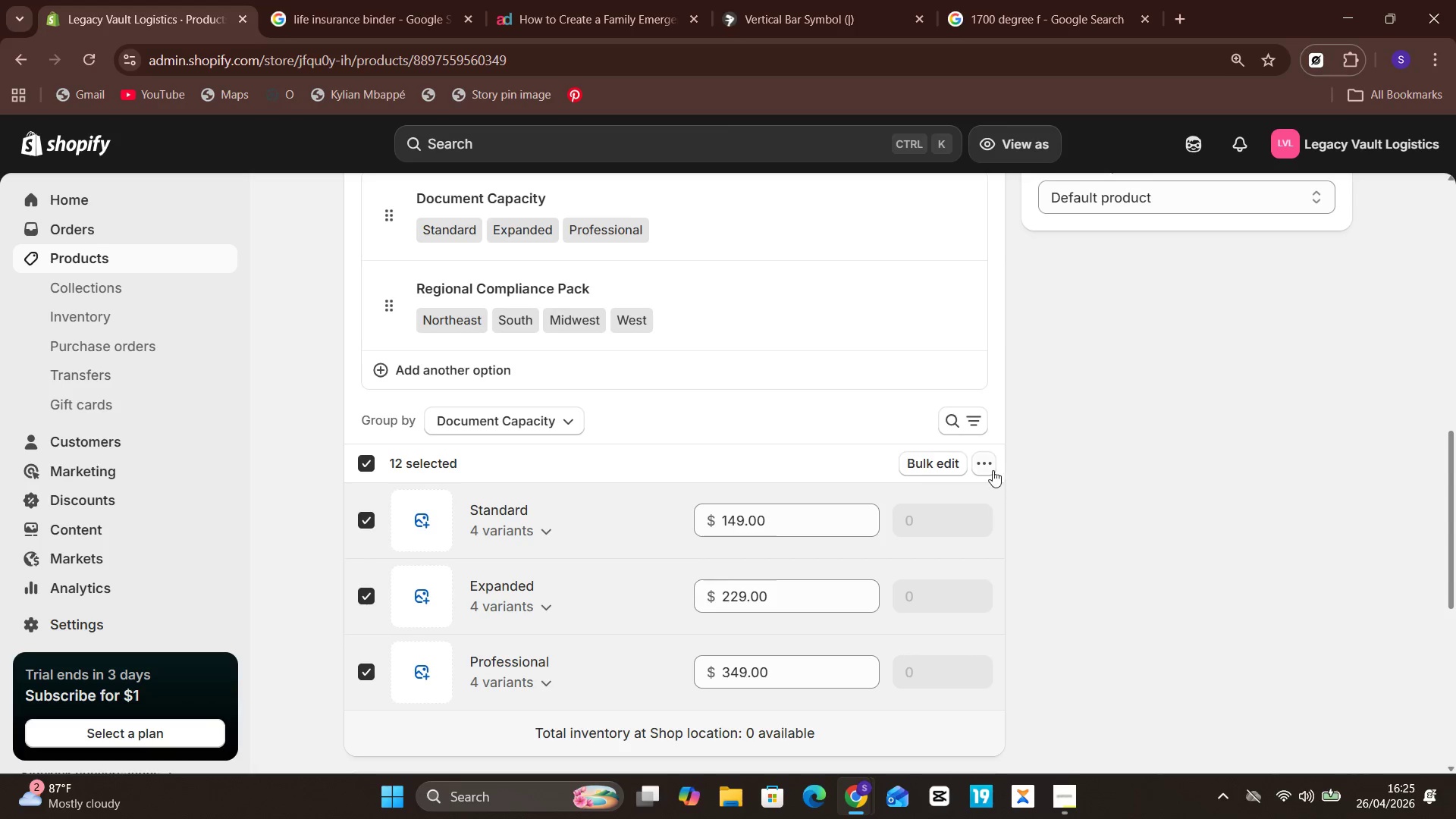 
left_click([985, 466])
 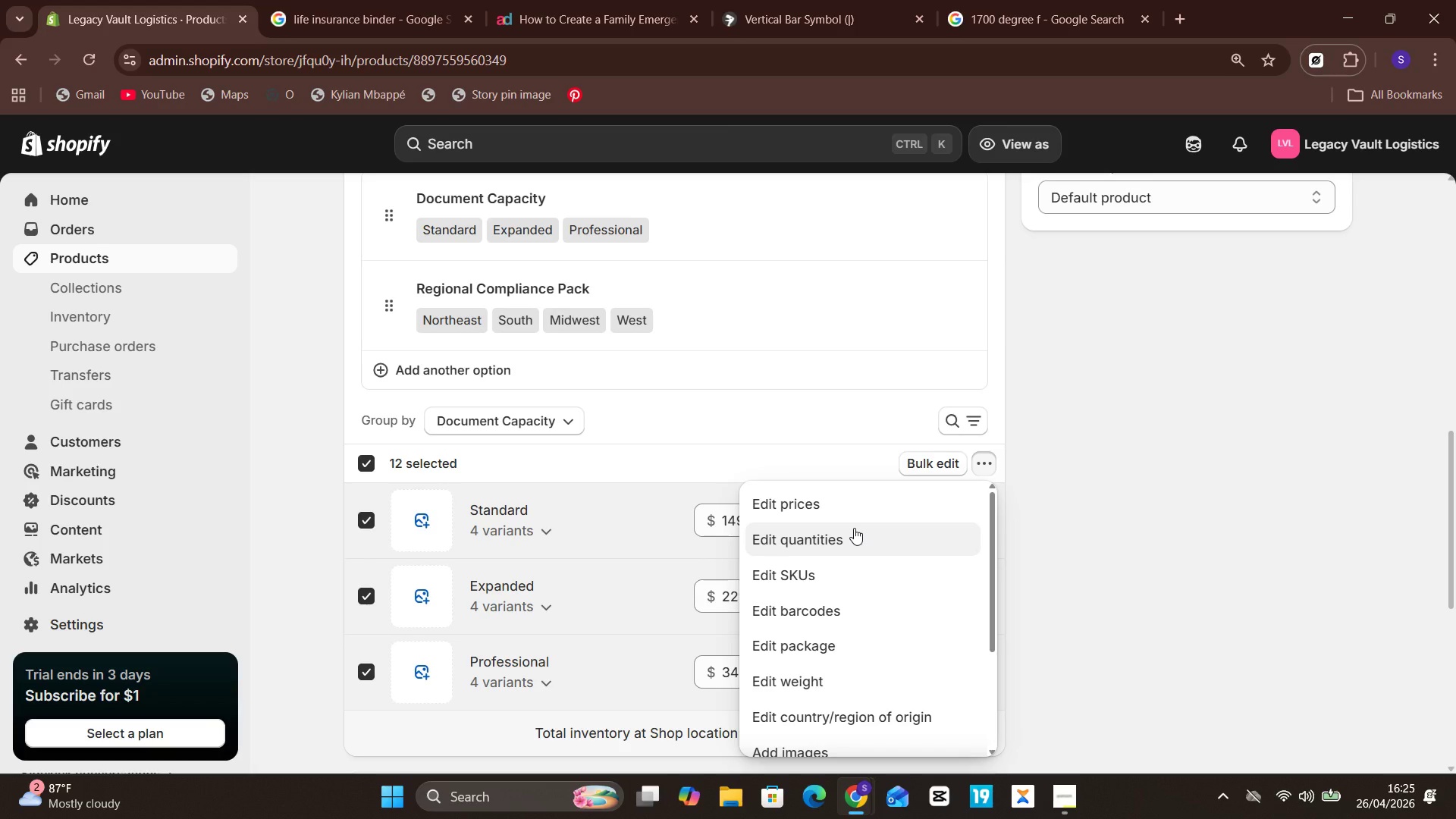 
left_click([852, 527])
 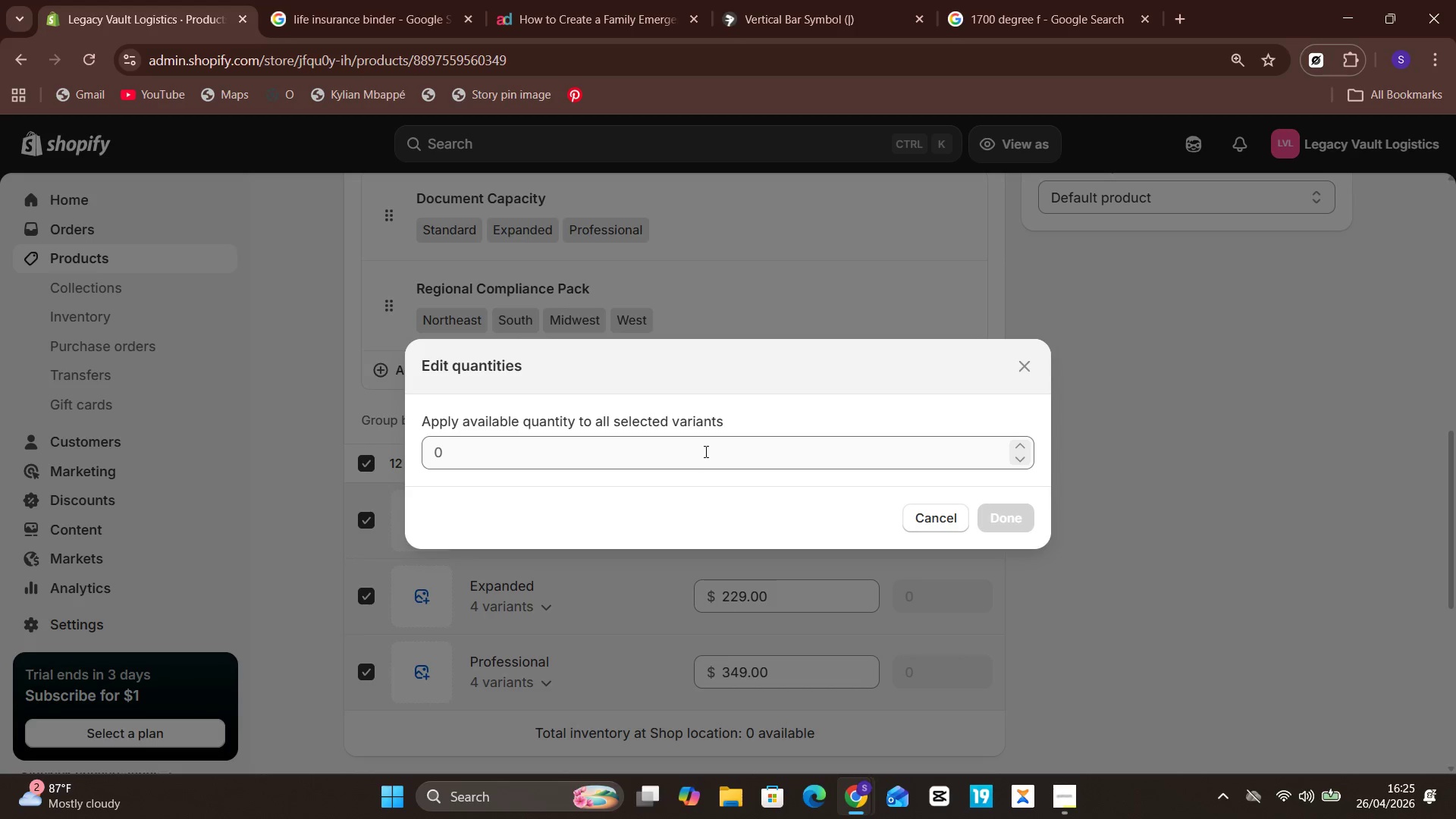 
left_click([704, 451])
 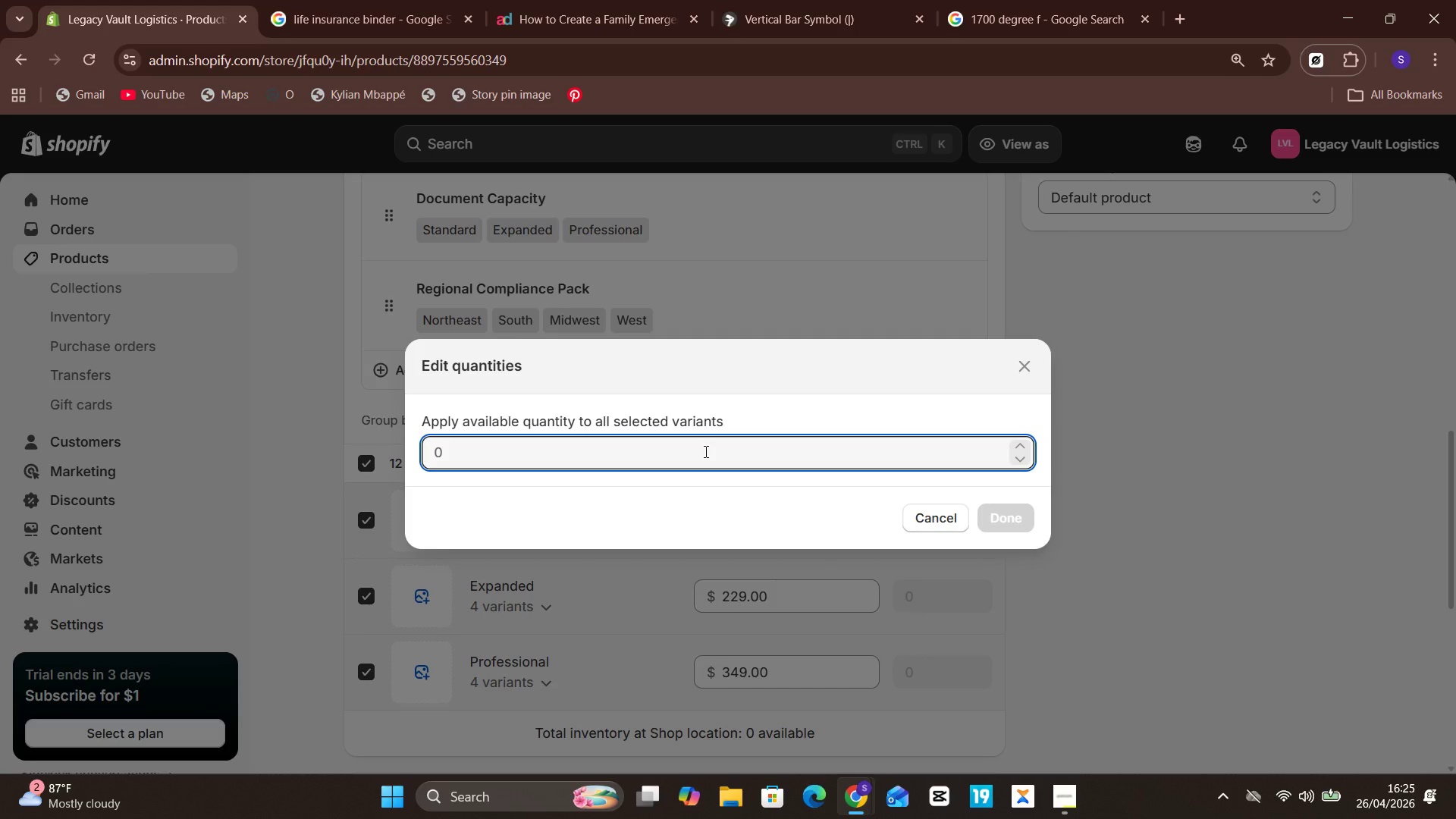 
type(25)
 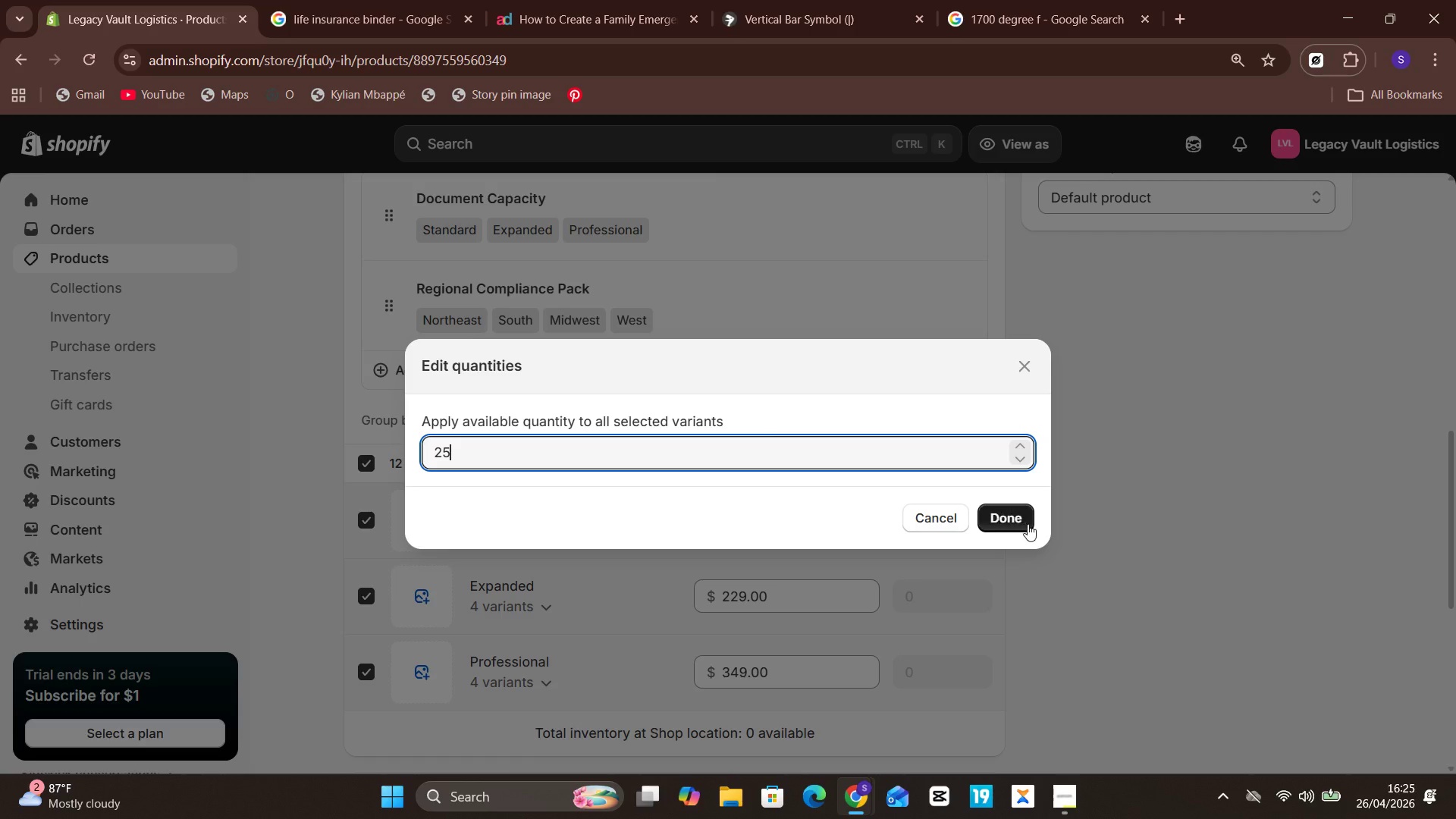 
left_click([1027, 524])
 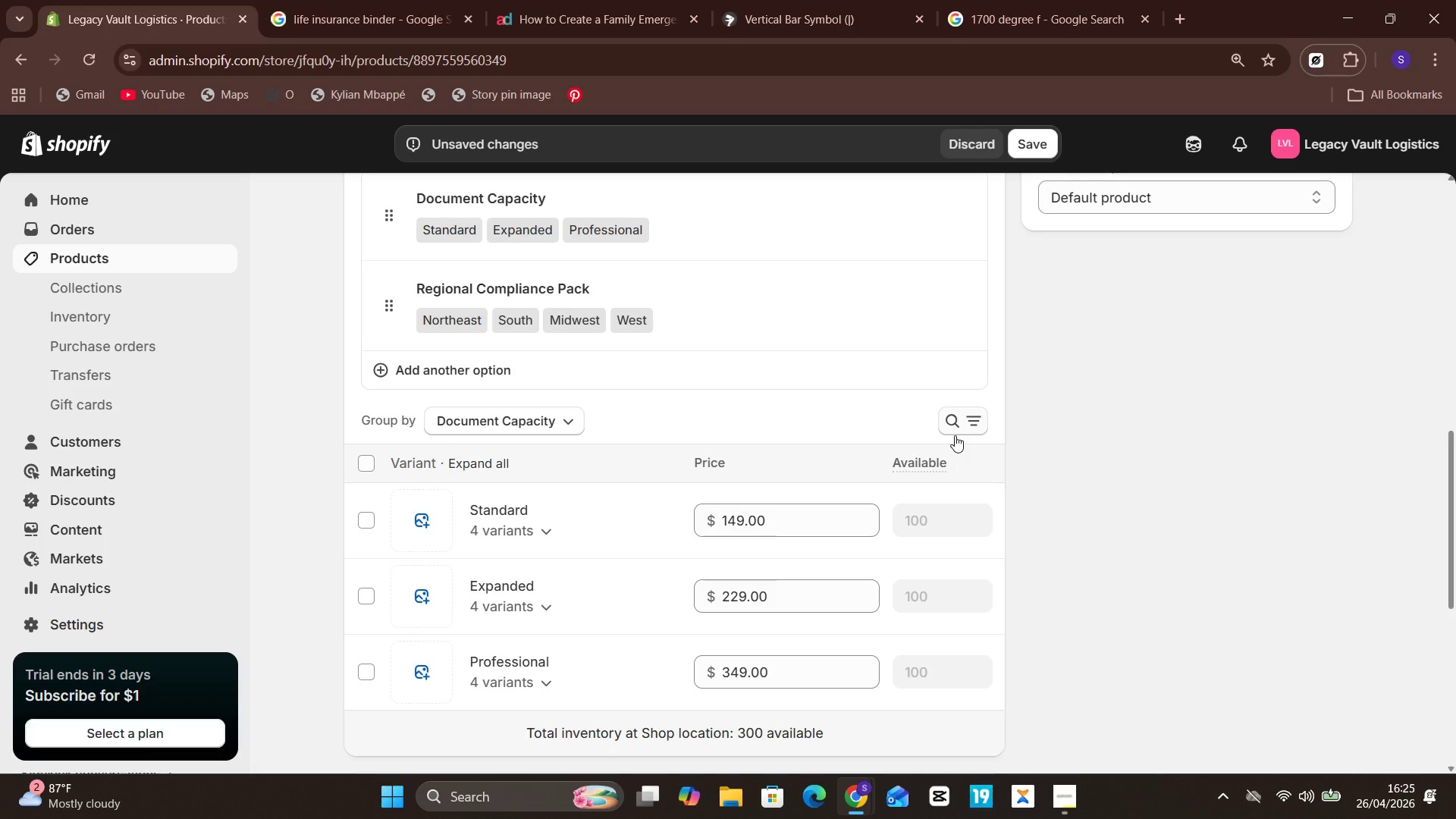 
left_click([968, 431])
 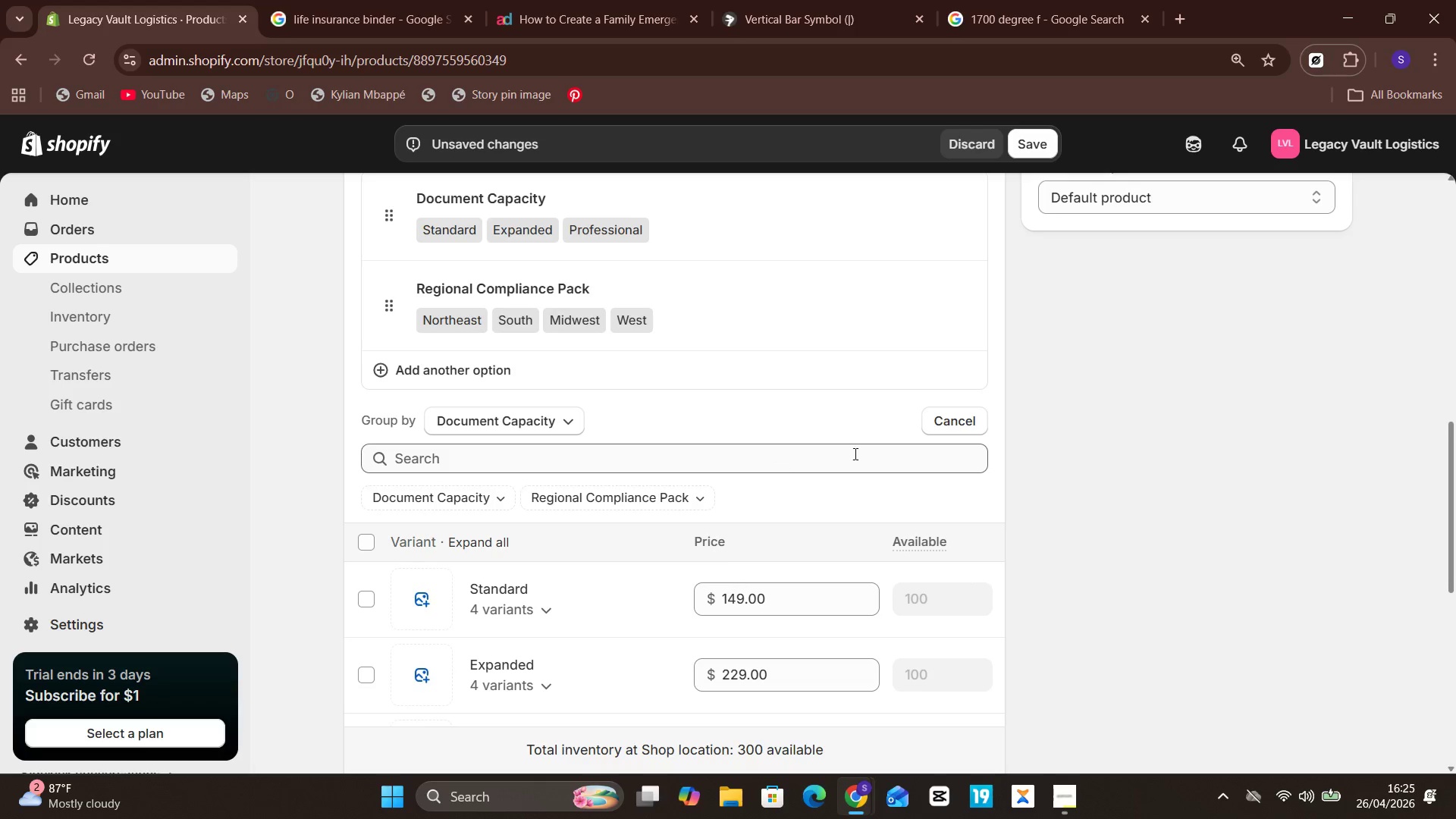 
left_click([952, 427])
 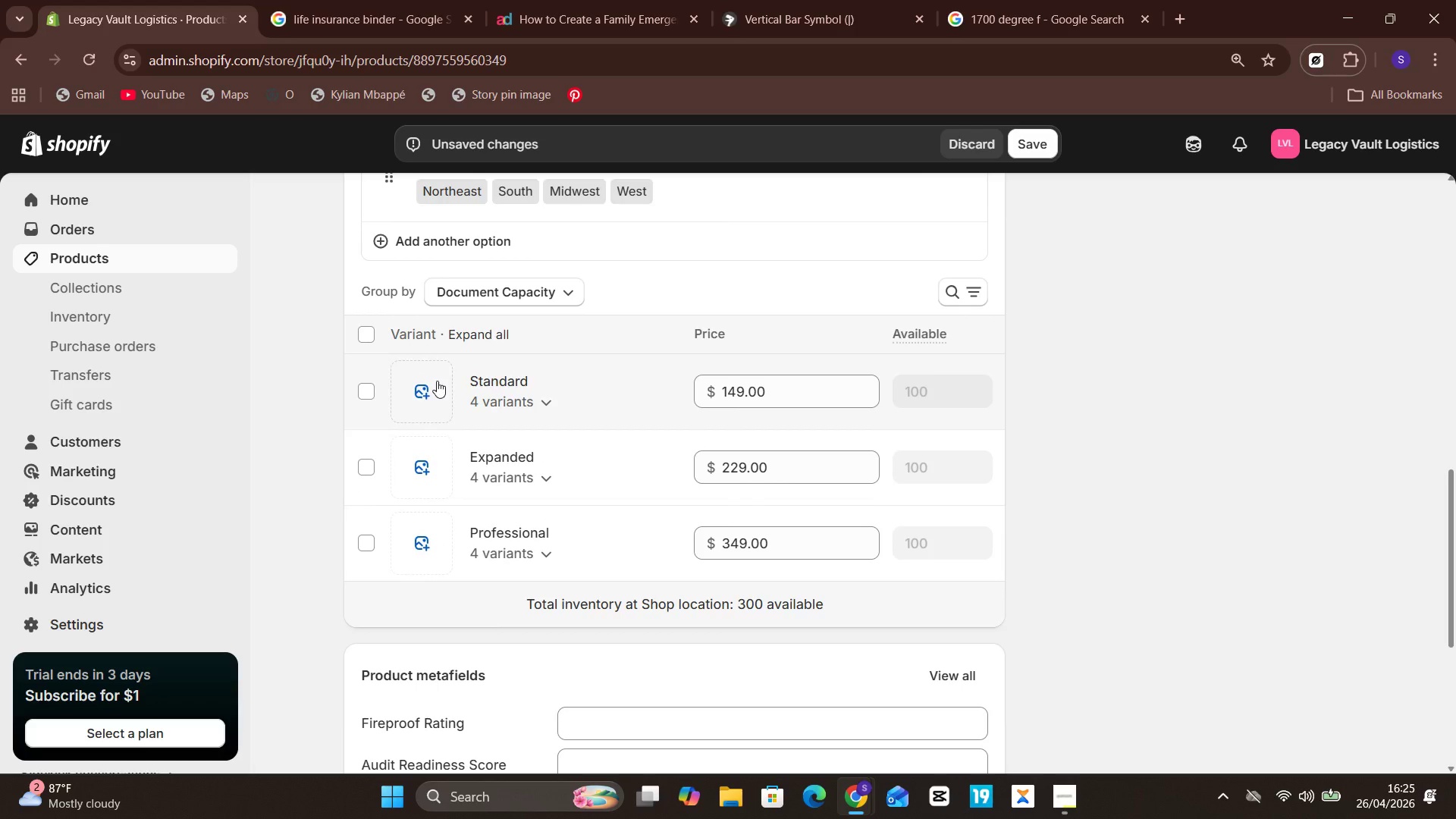 
left_click([366, 333])
 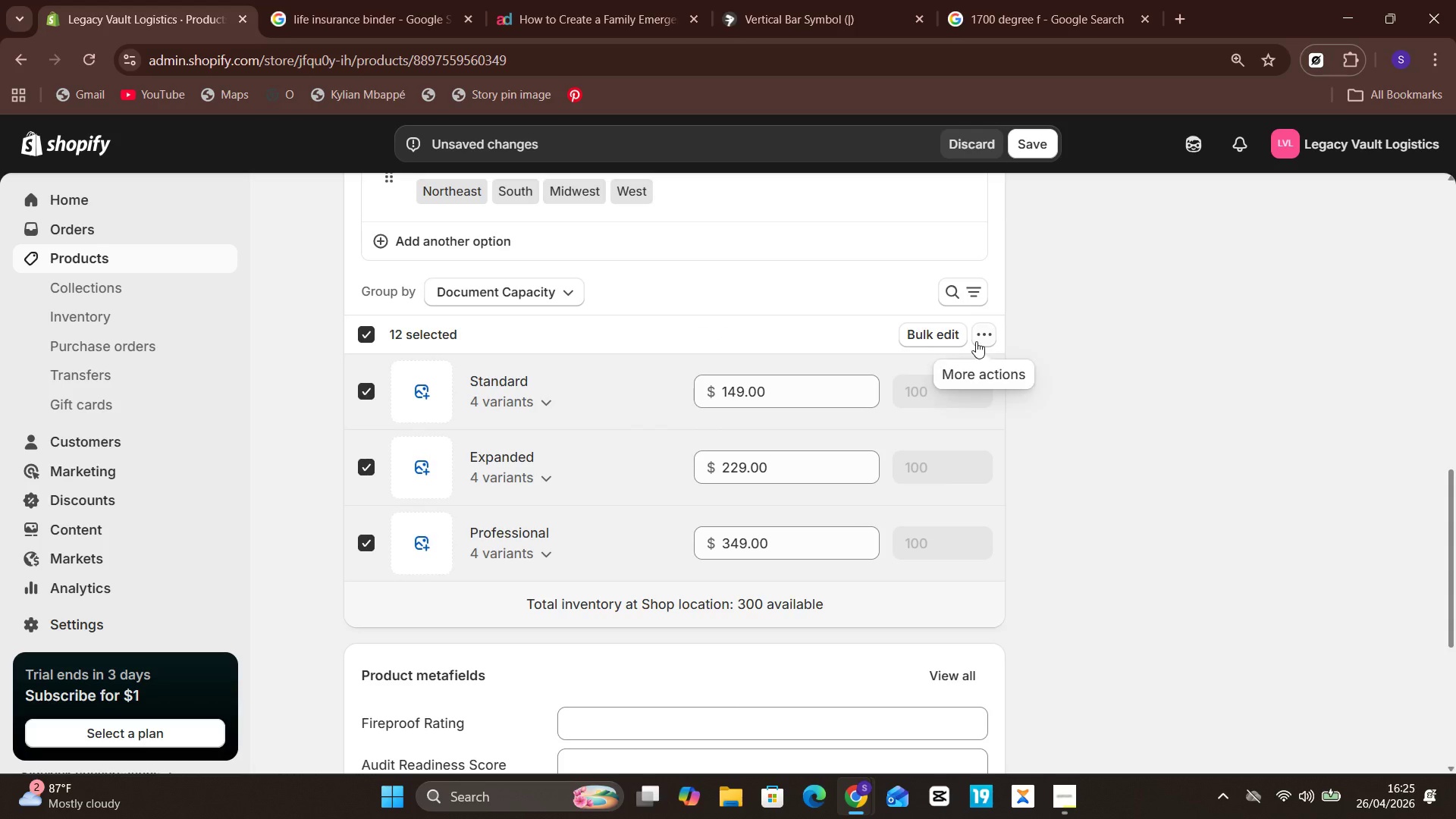 
left_click([982, 343])
 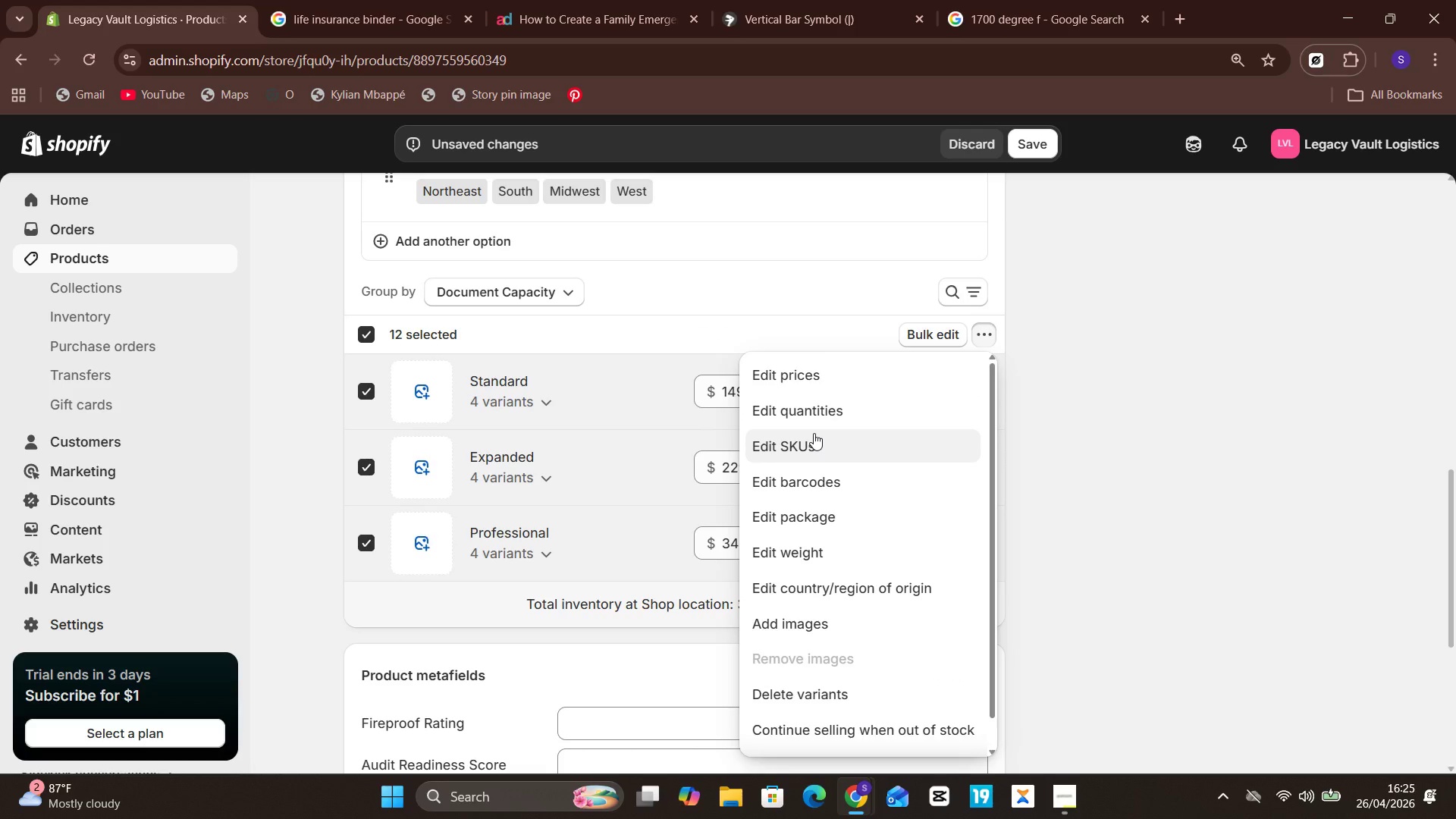 
left_click([803, 562])
 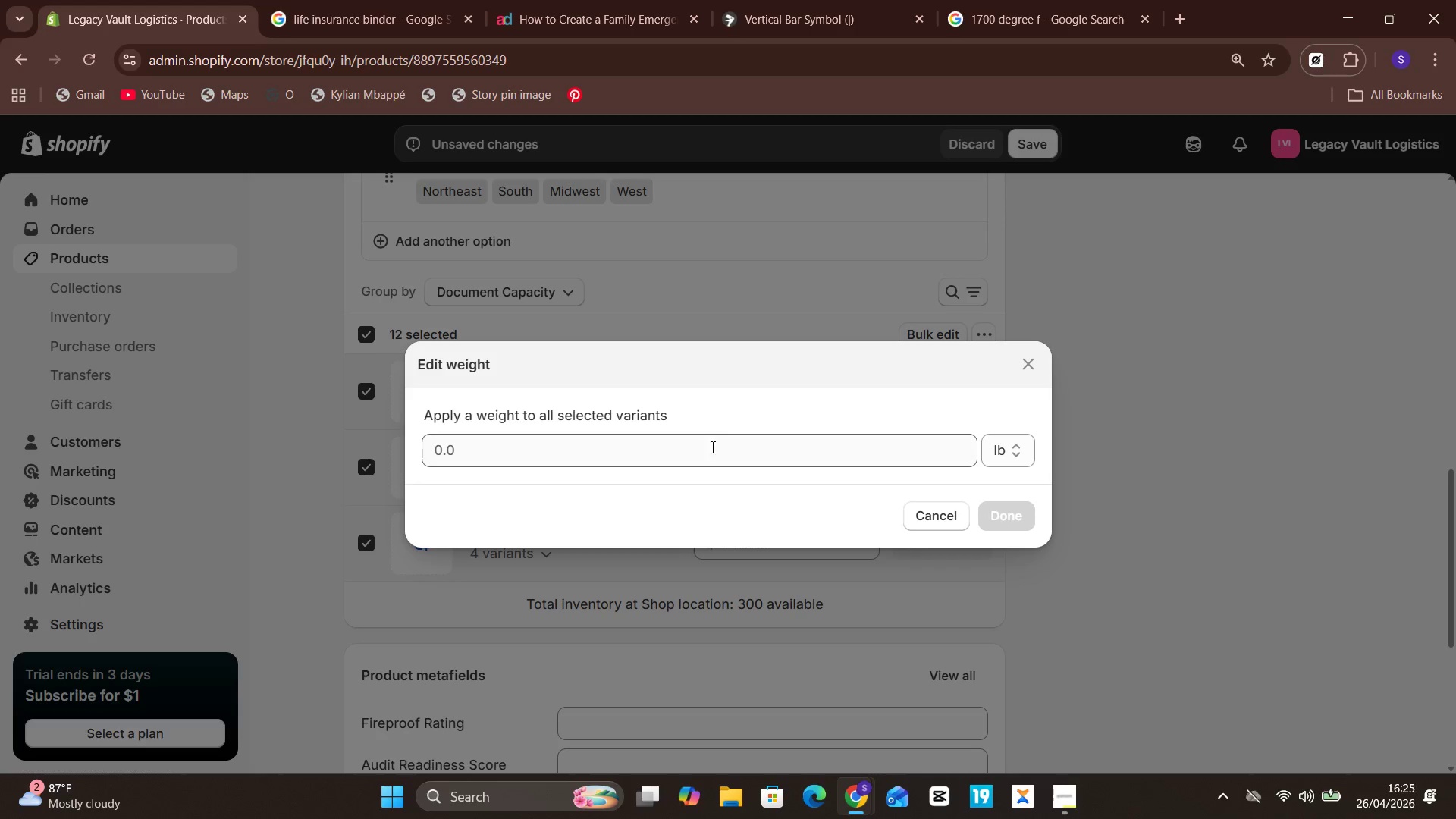 
left_click([721, 426])
 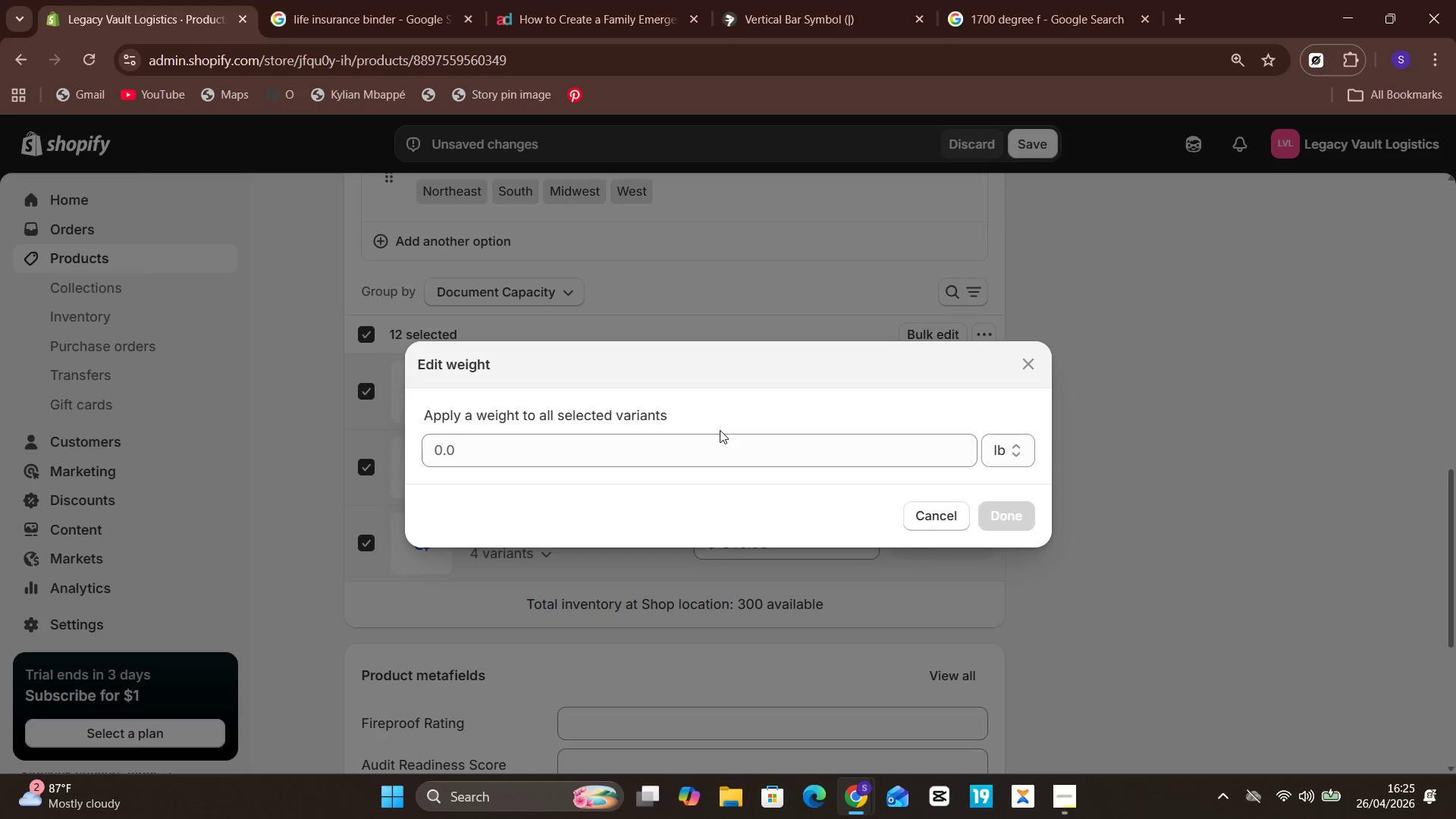 
left_click([717, 437])
 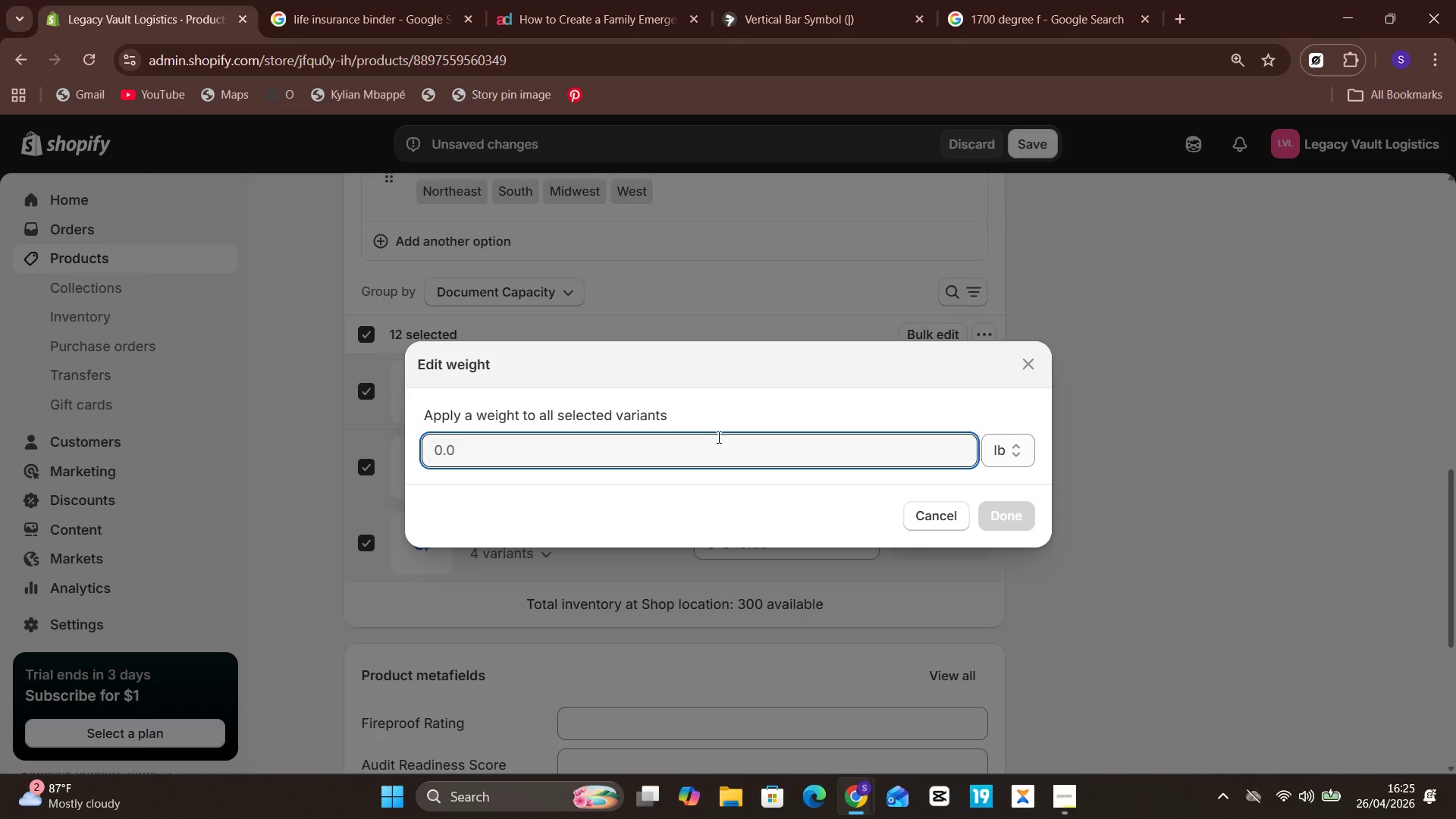 
key(1)
 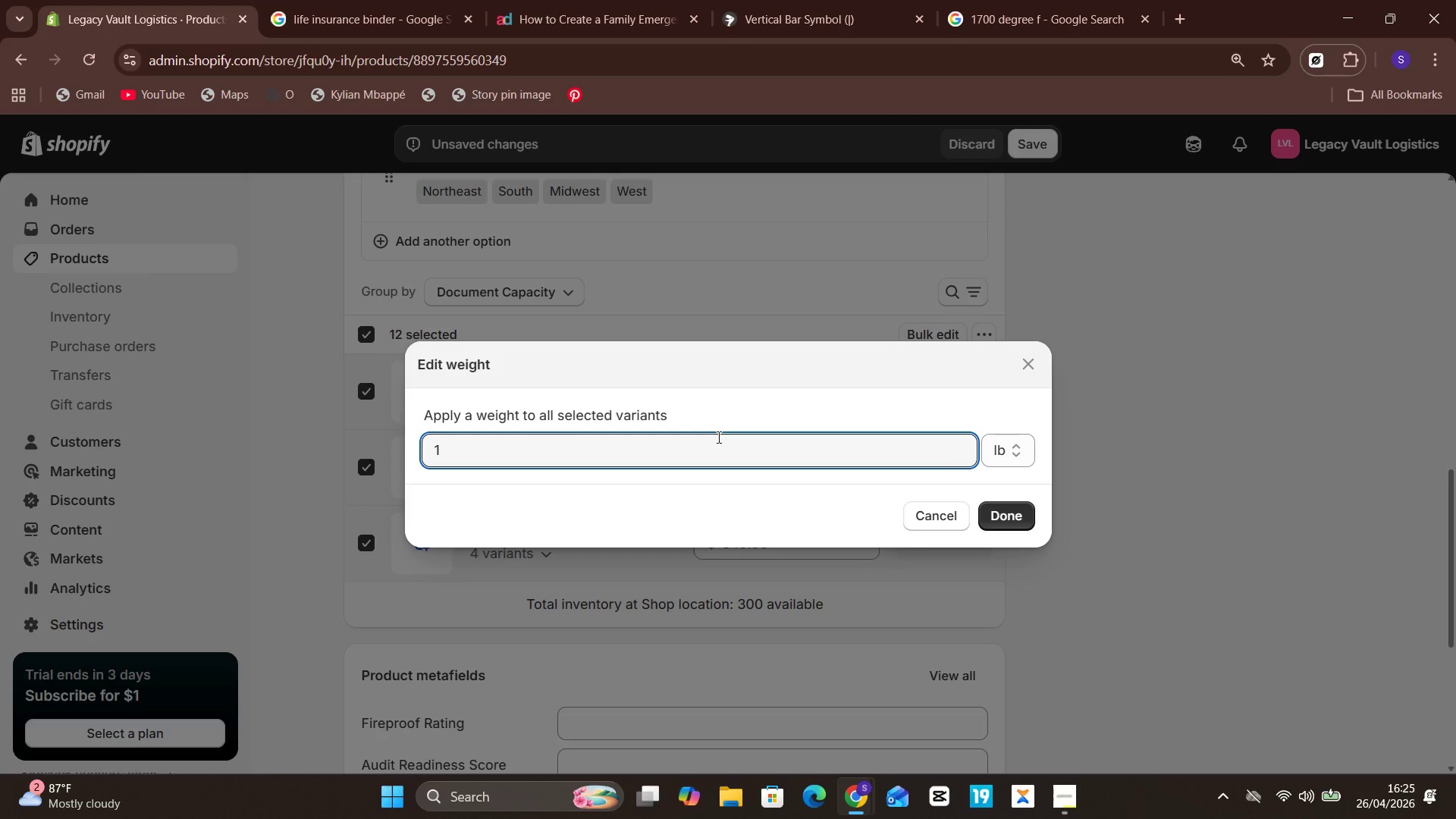 
key(Period)
 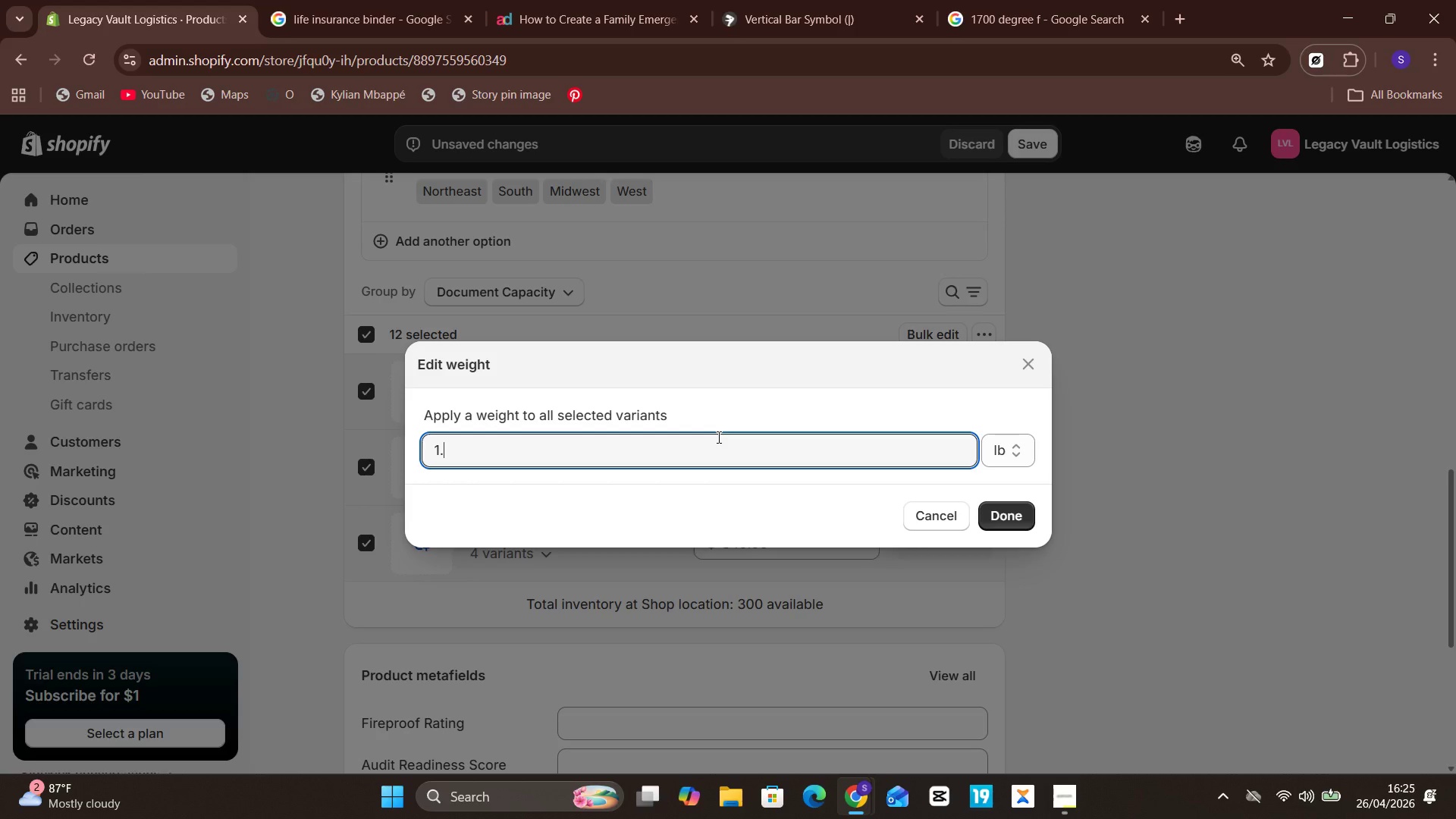 
key(5)
 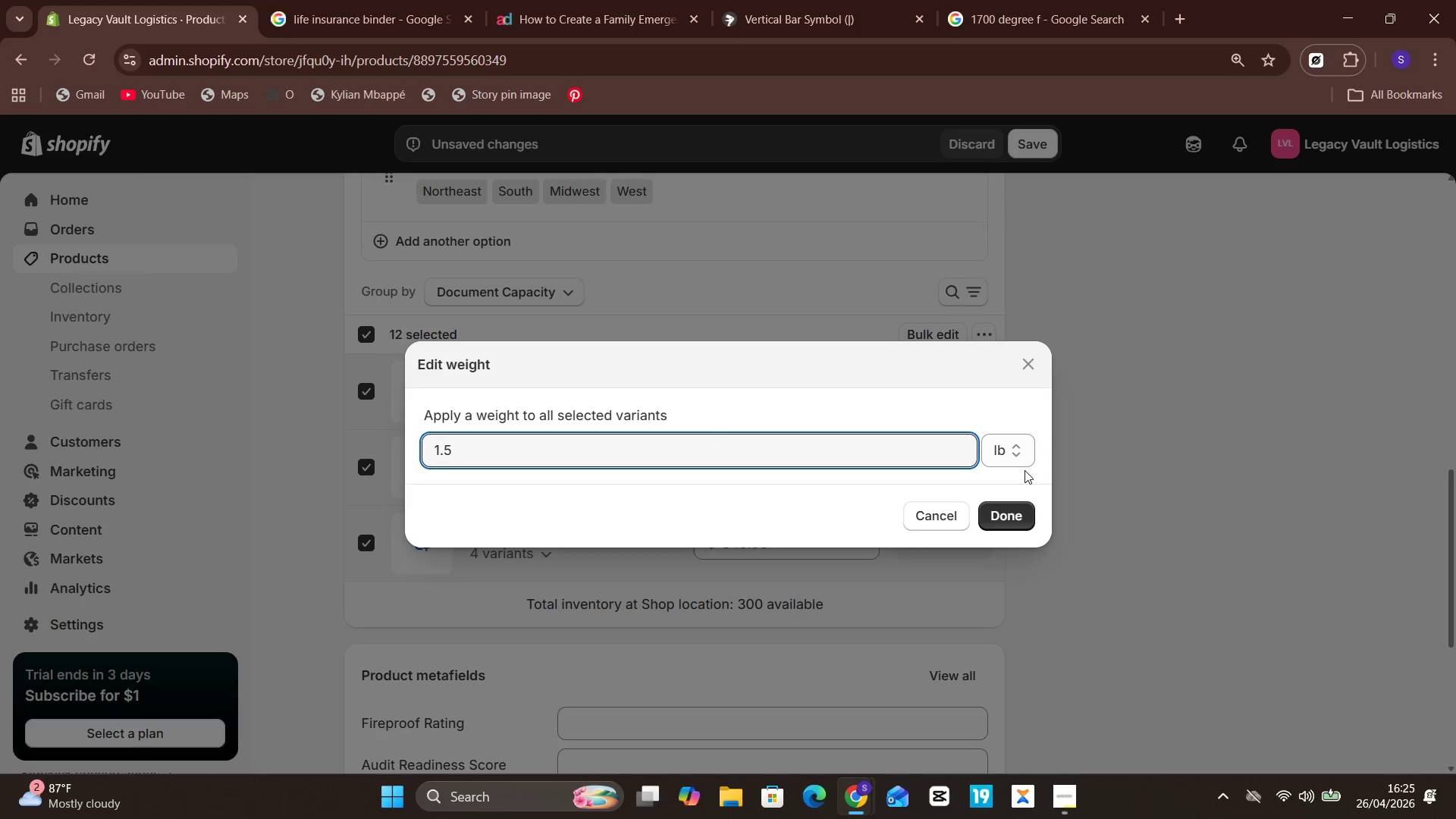 
left_click([1021, 458])
 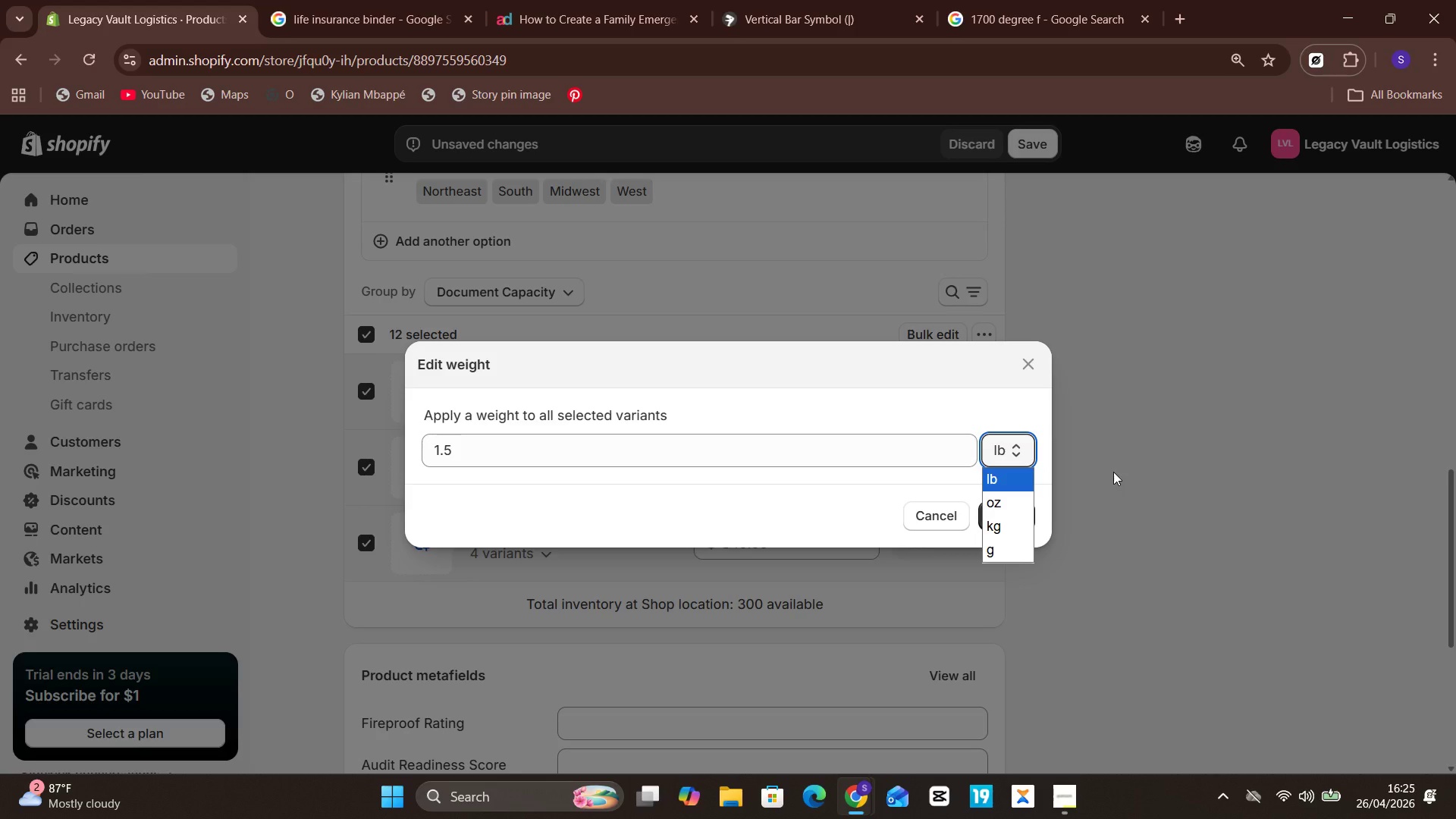 
left_click([1123, 471])
 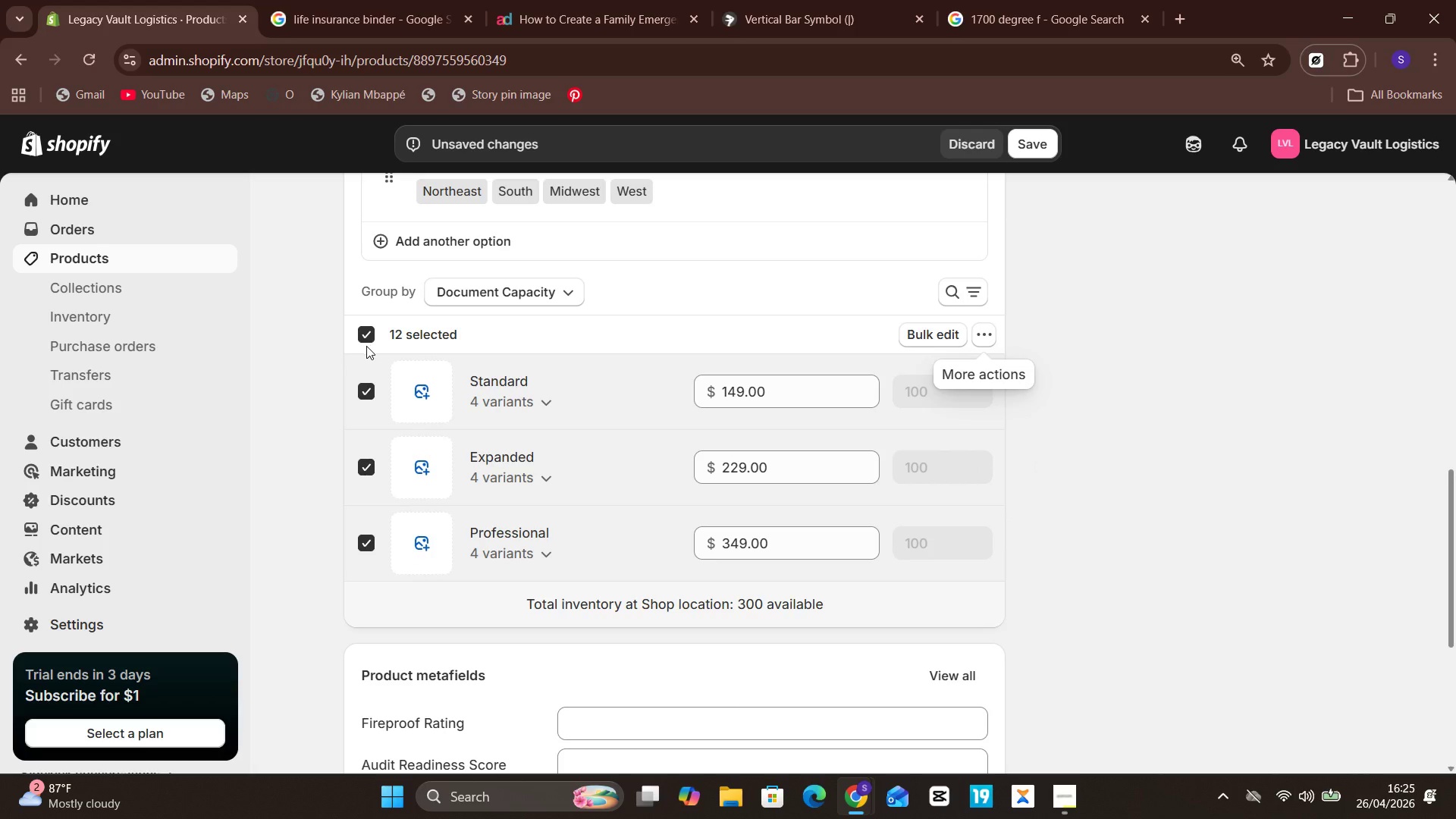 
left_click([366, 342])
 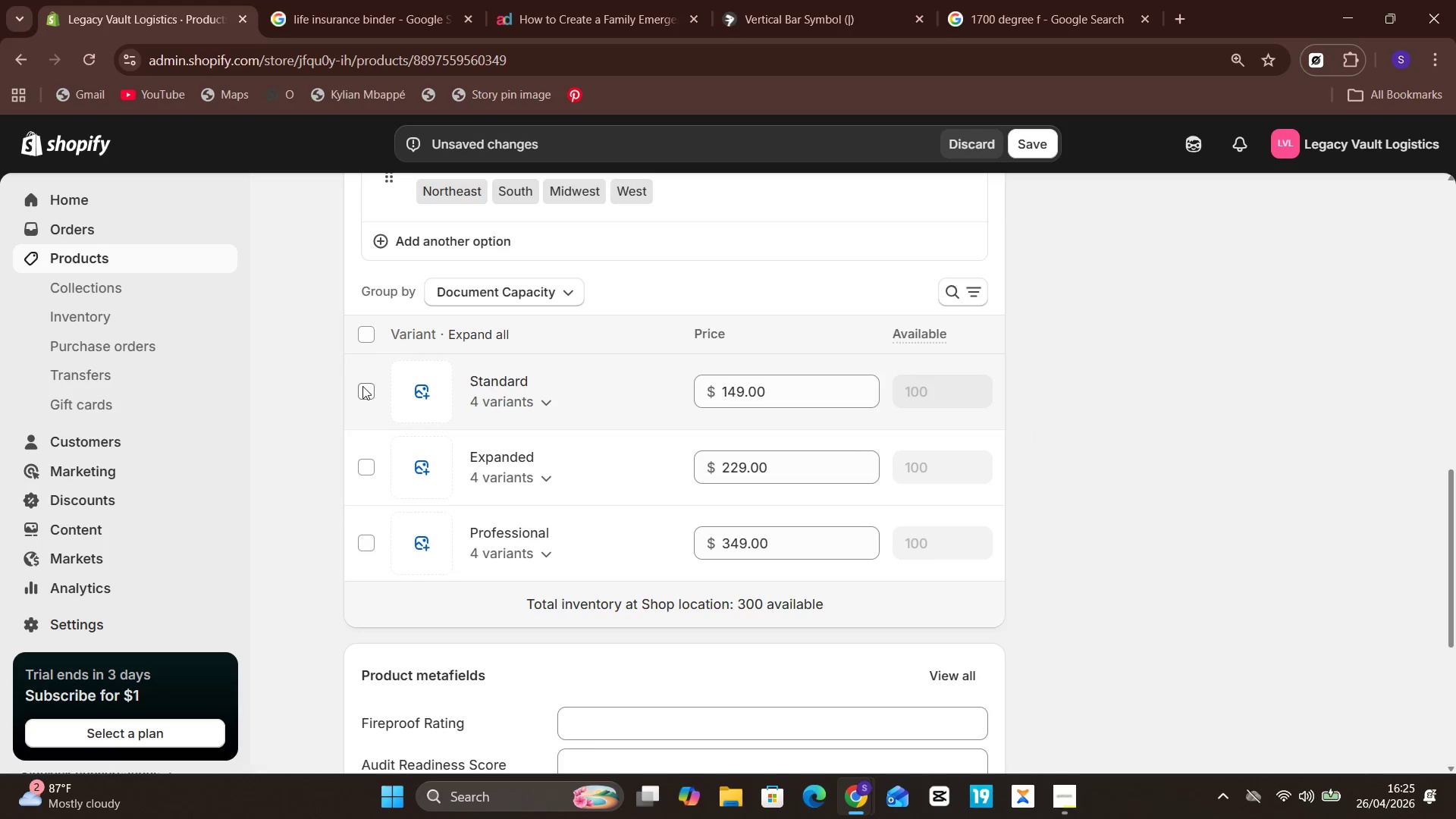 
left_click([362, 386])
 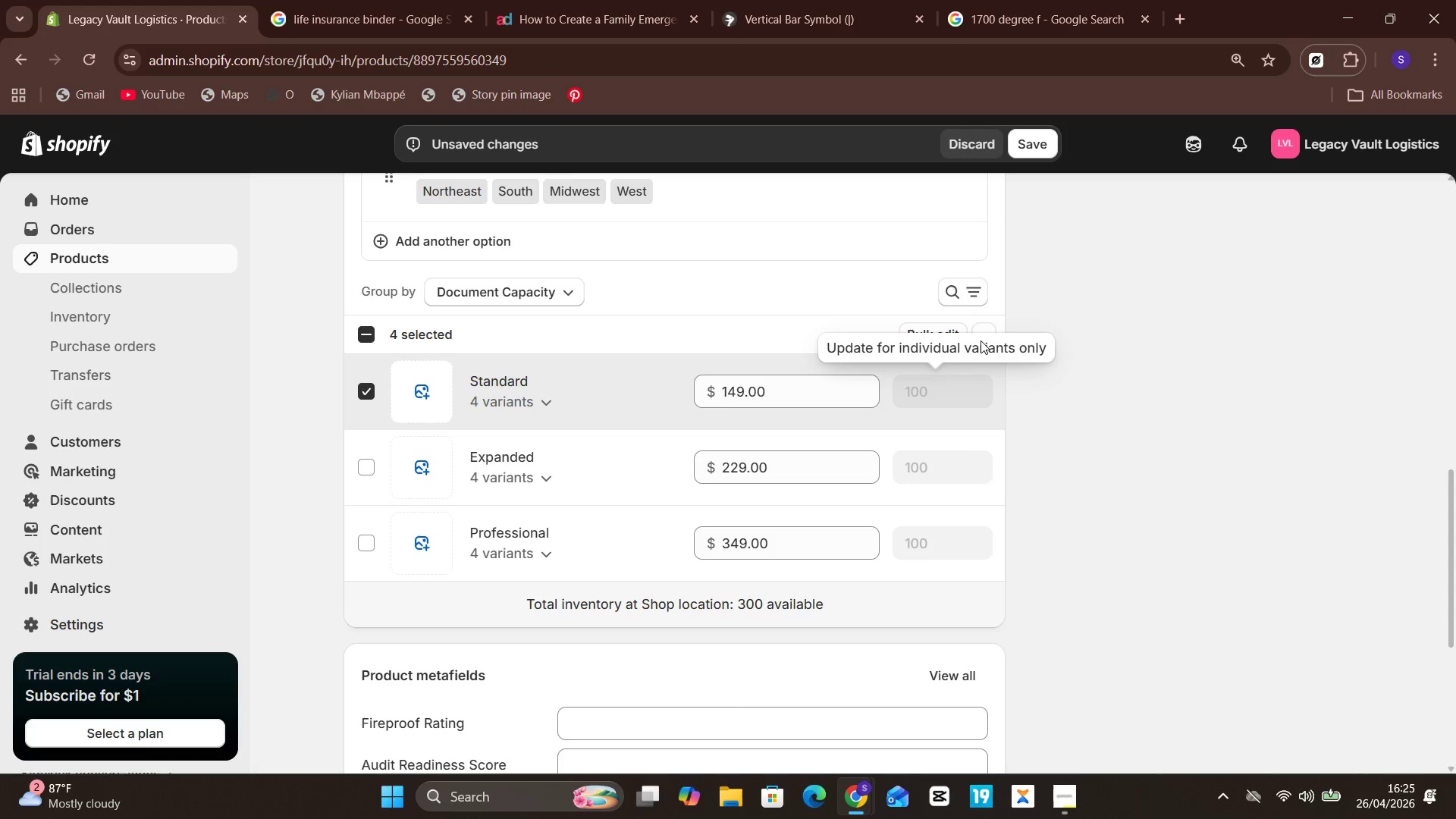 
left_click([983, 333])
 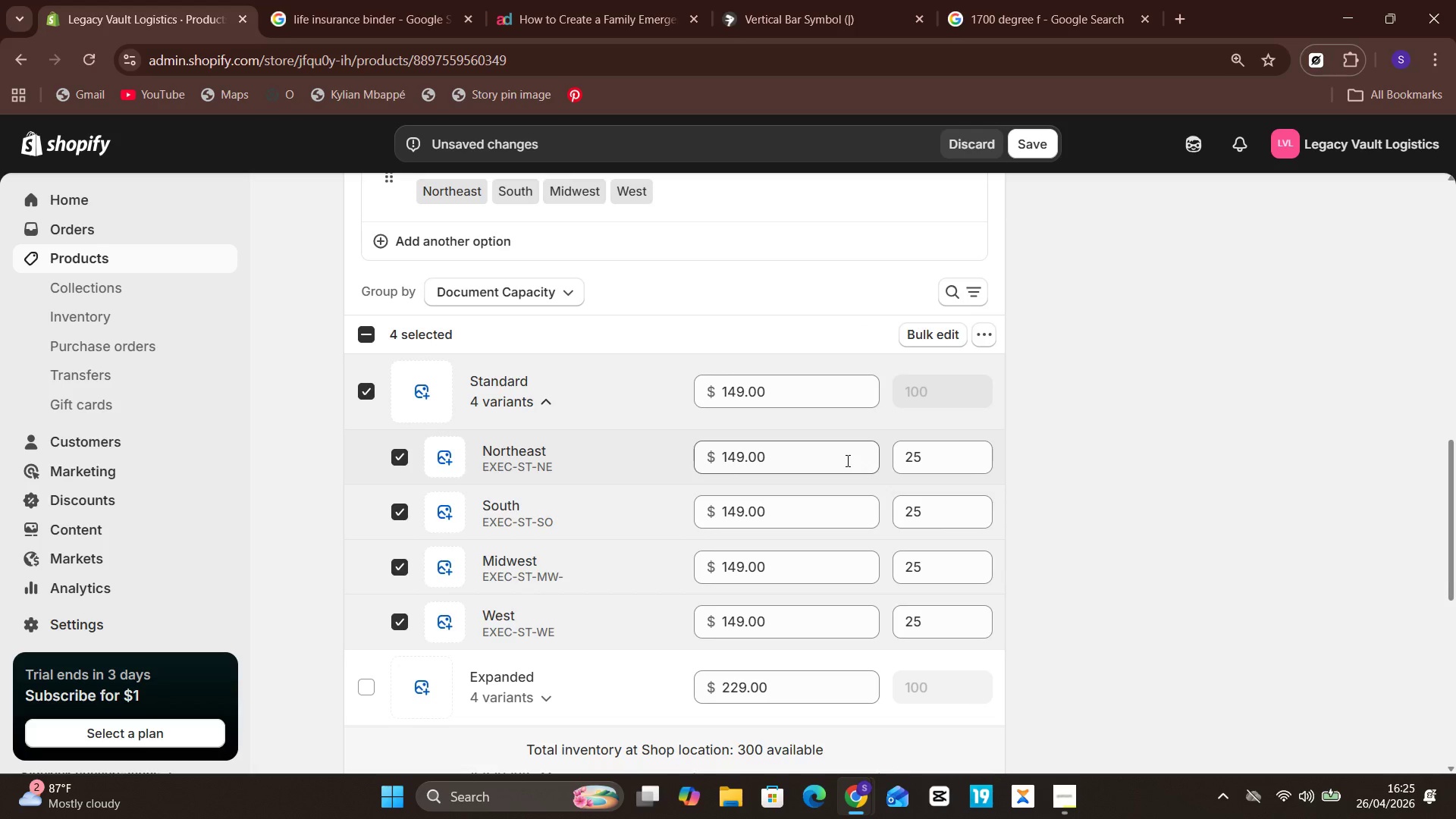 
left_click([1044, 438])
 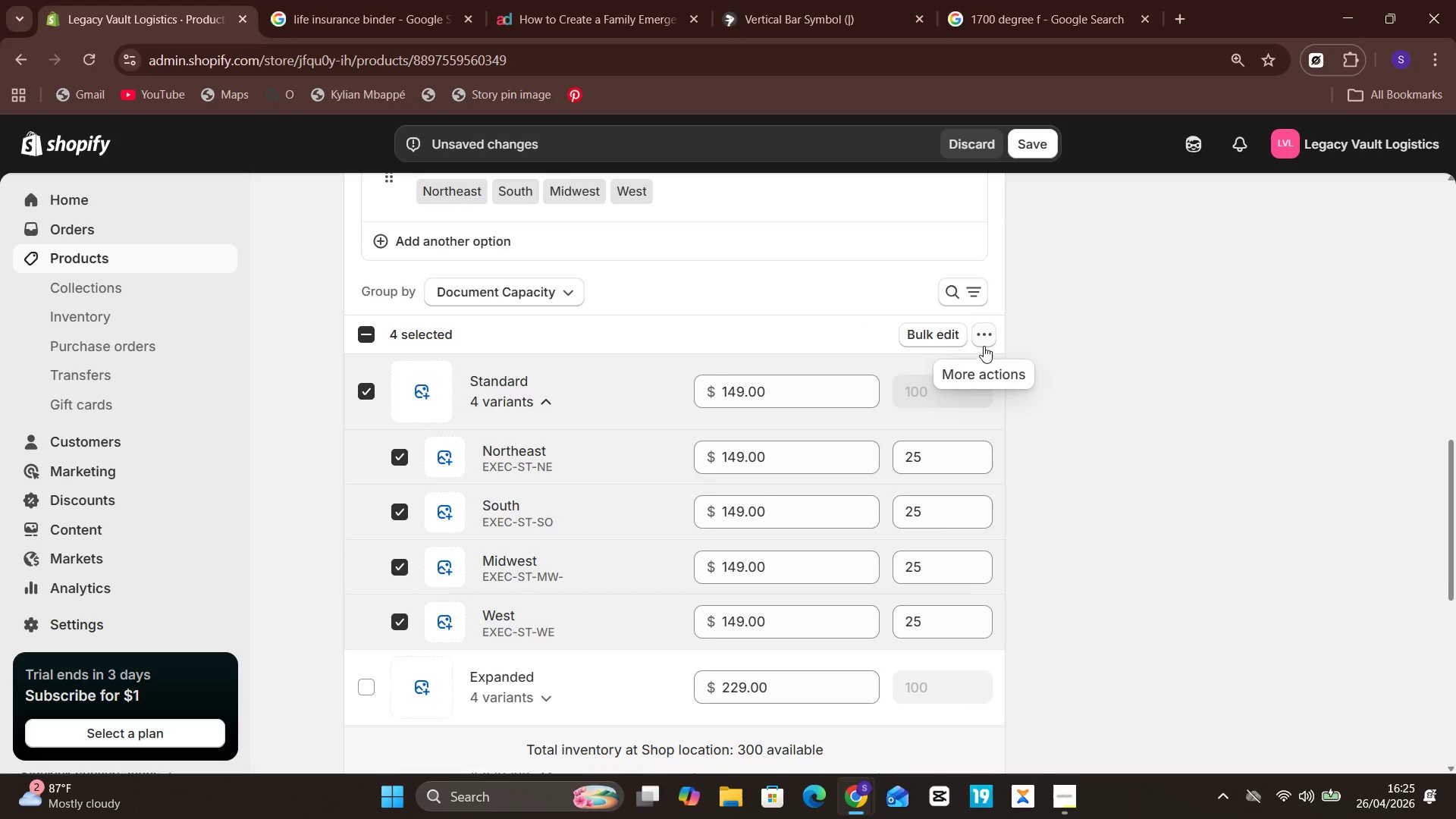 
left_click([984, 346])
 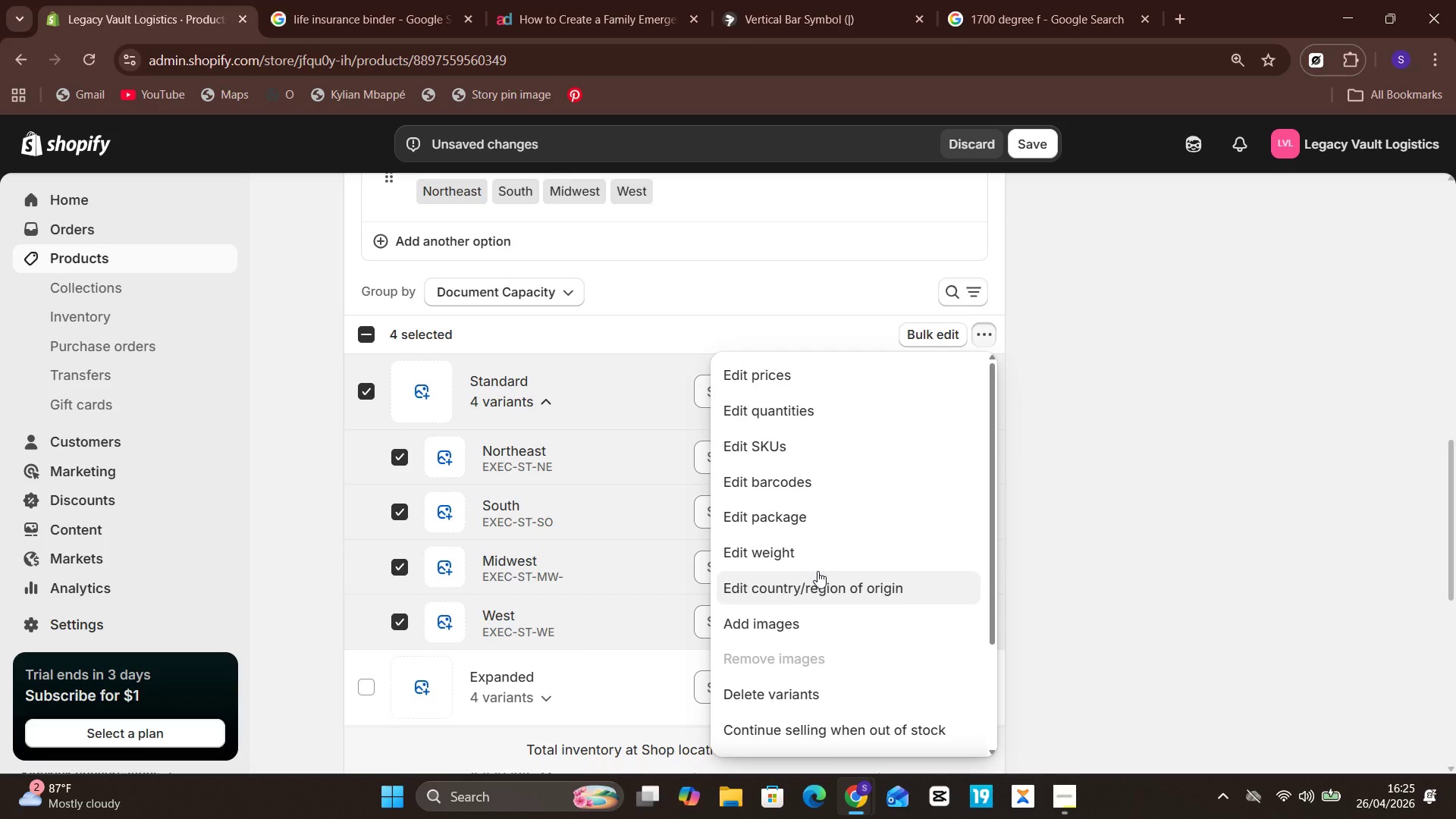 
left_click([828, 560])
 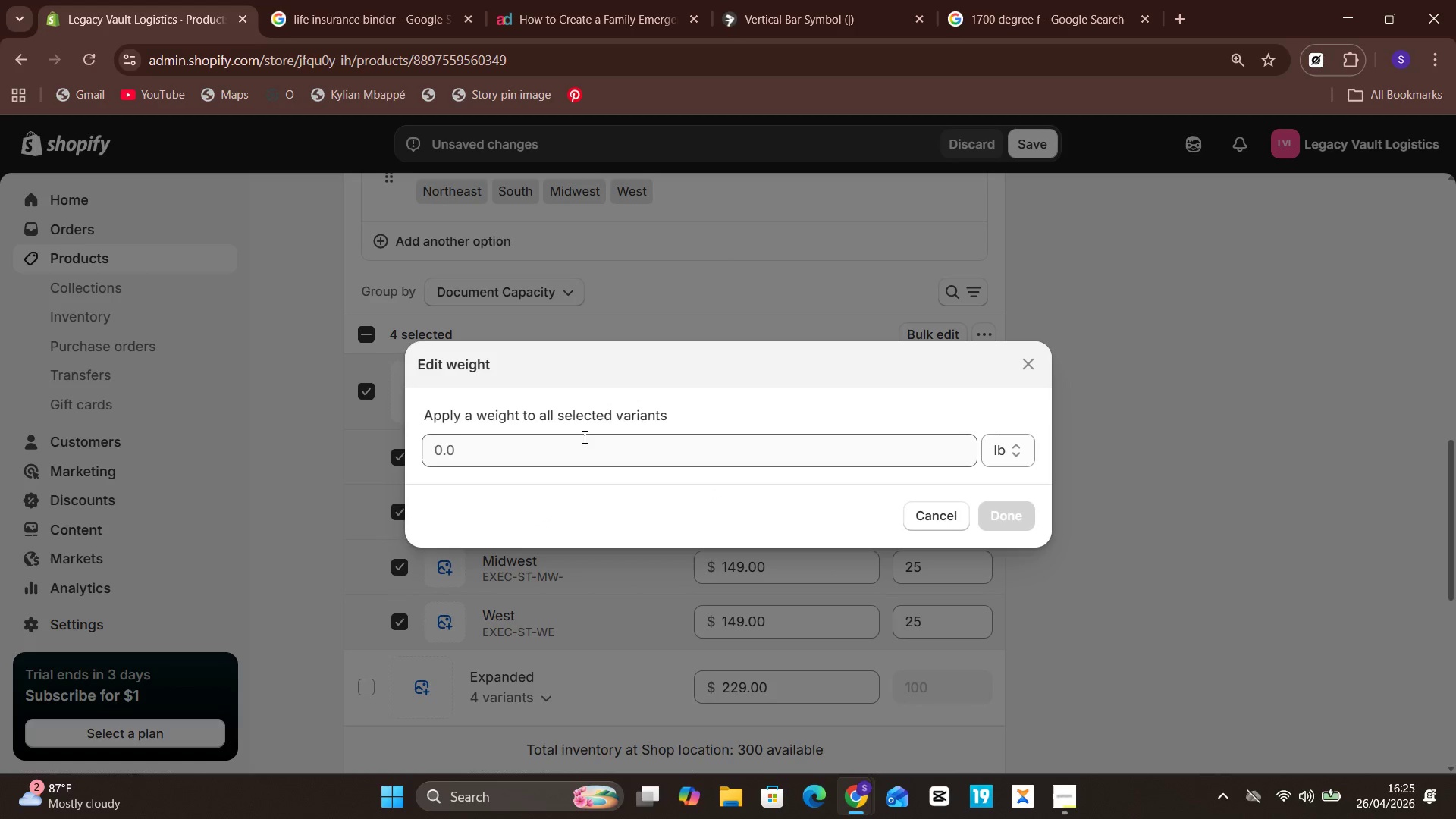 
left_click([583, 437])
 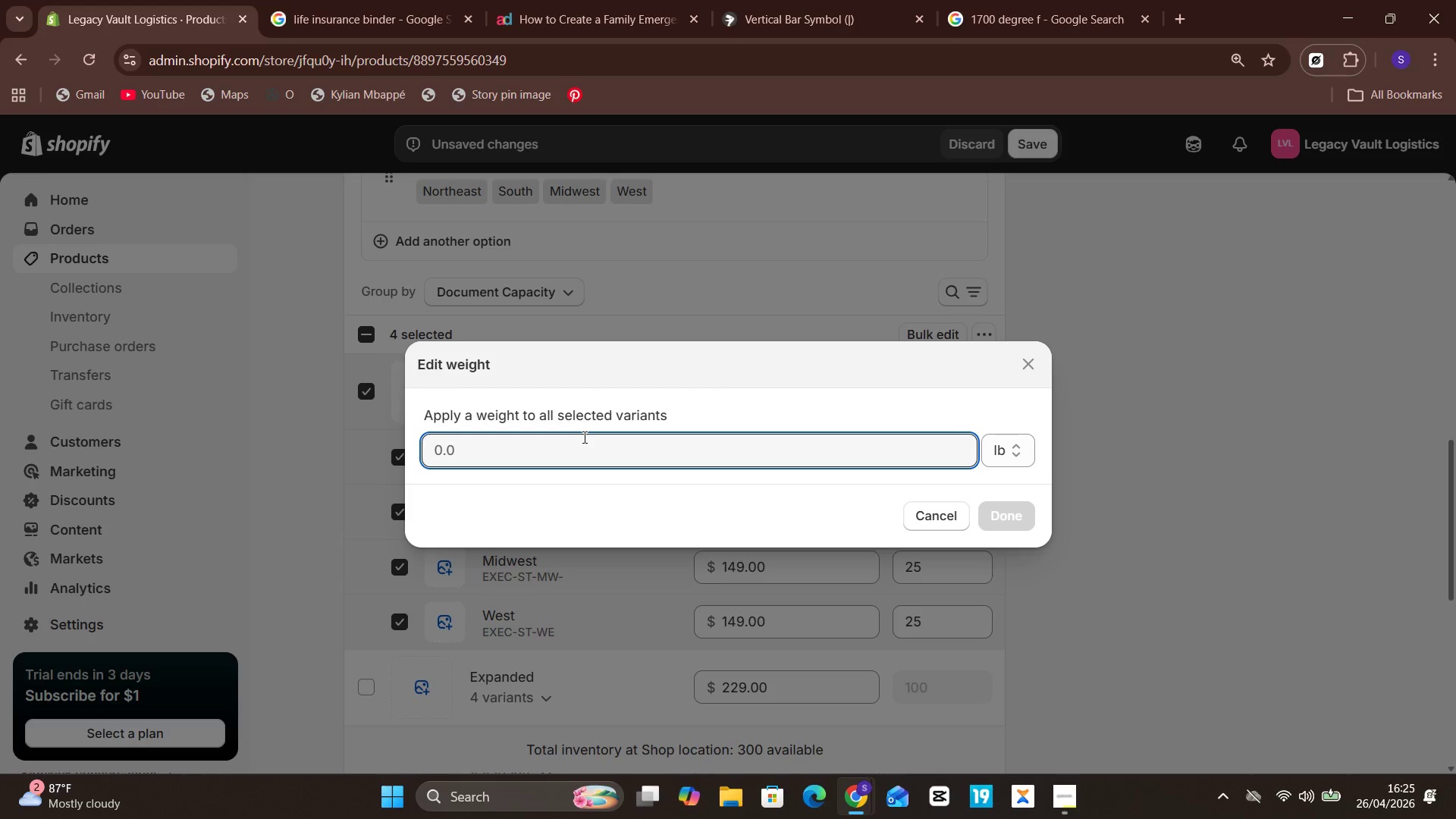 
key(1)
 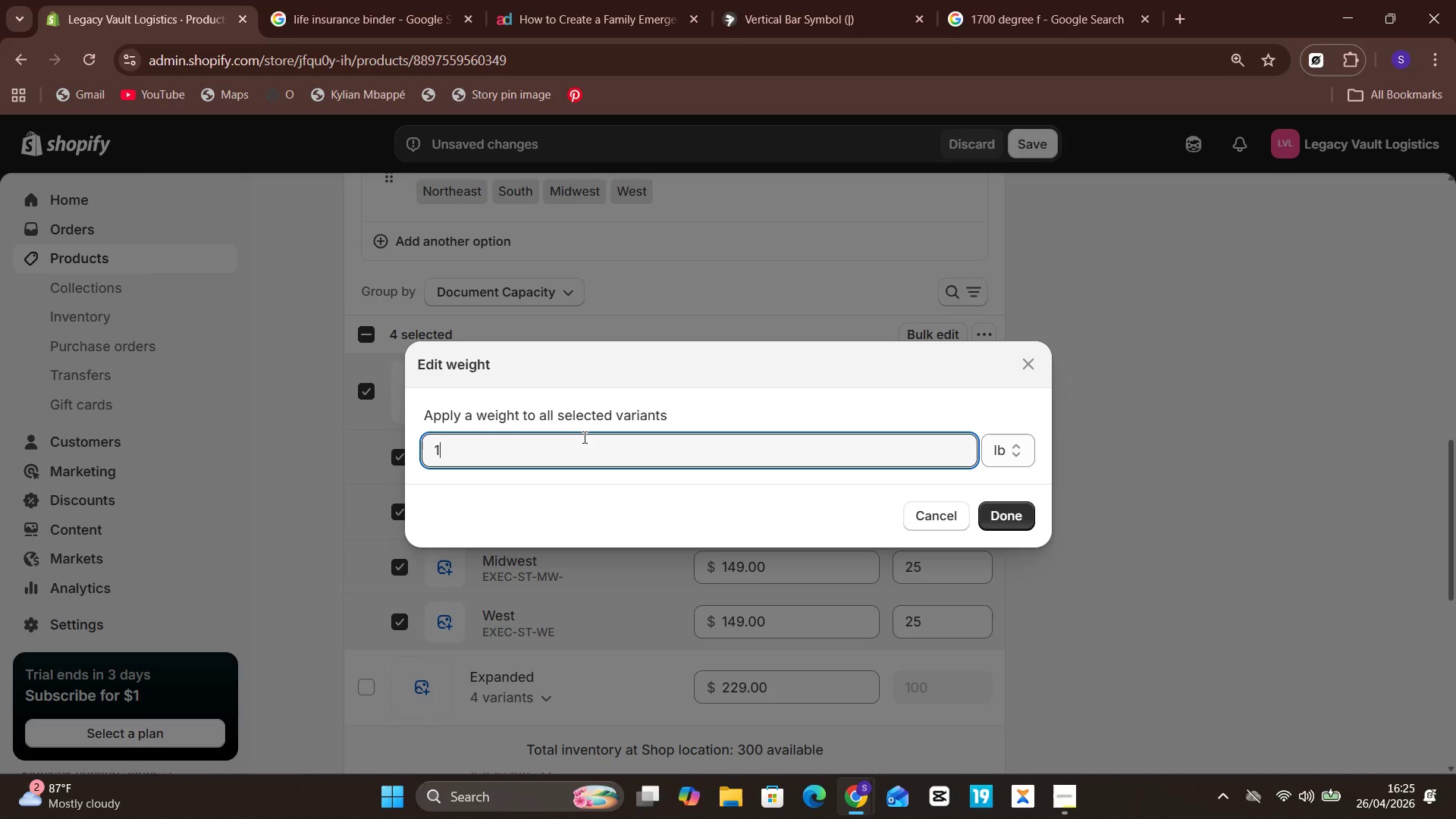 
key(Period)
 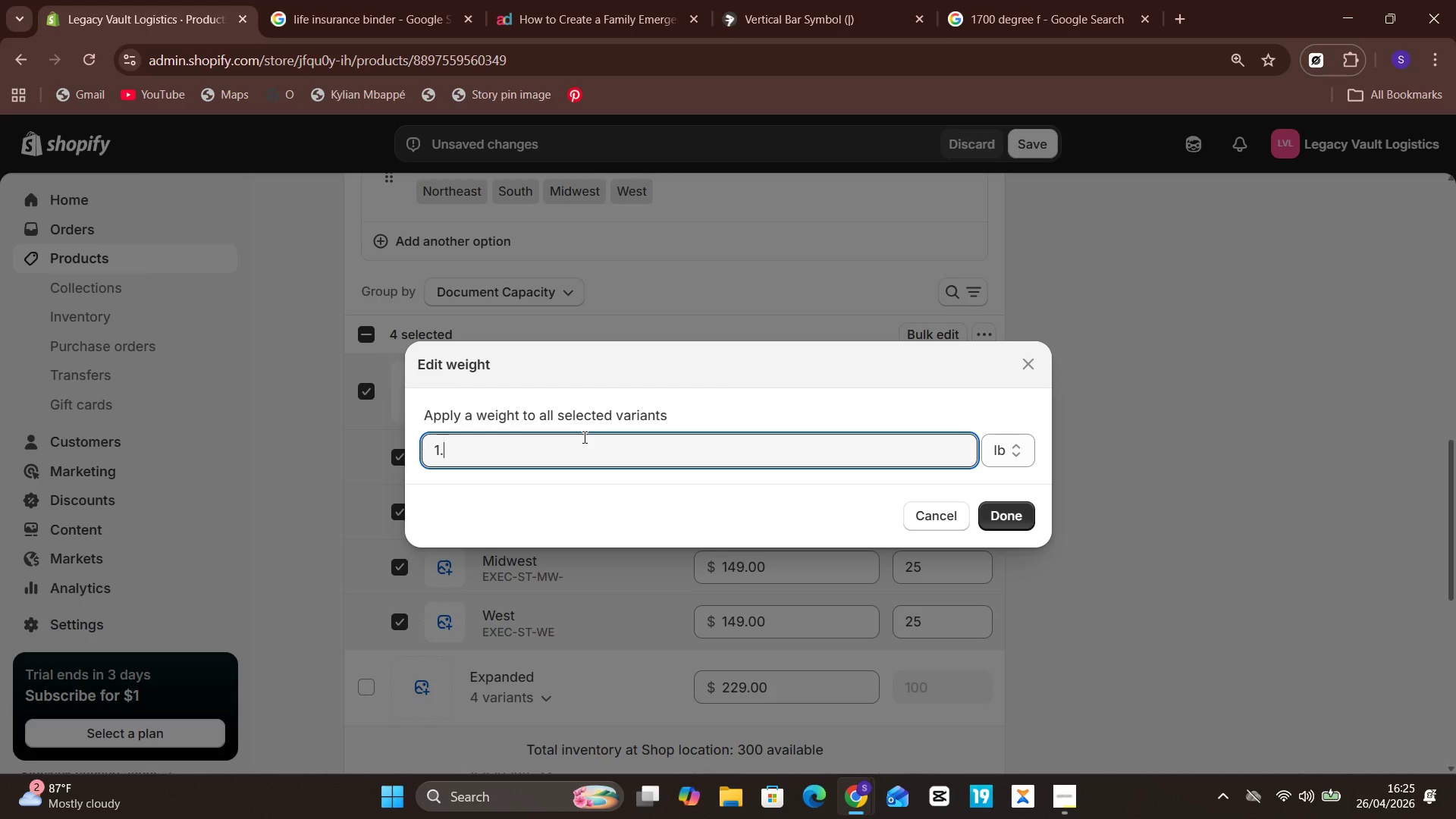 
key(5)
 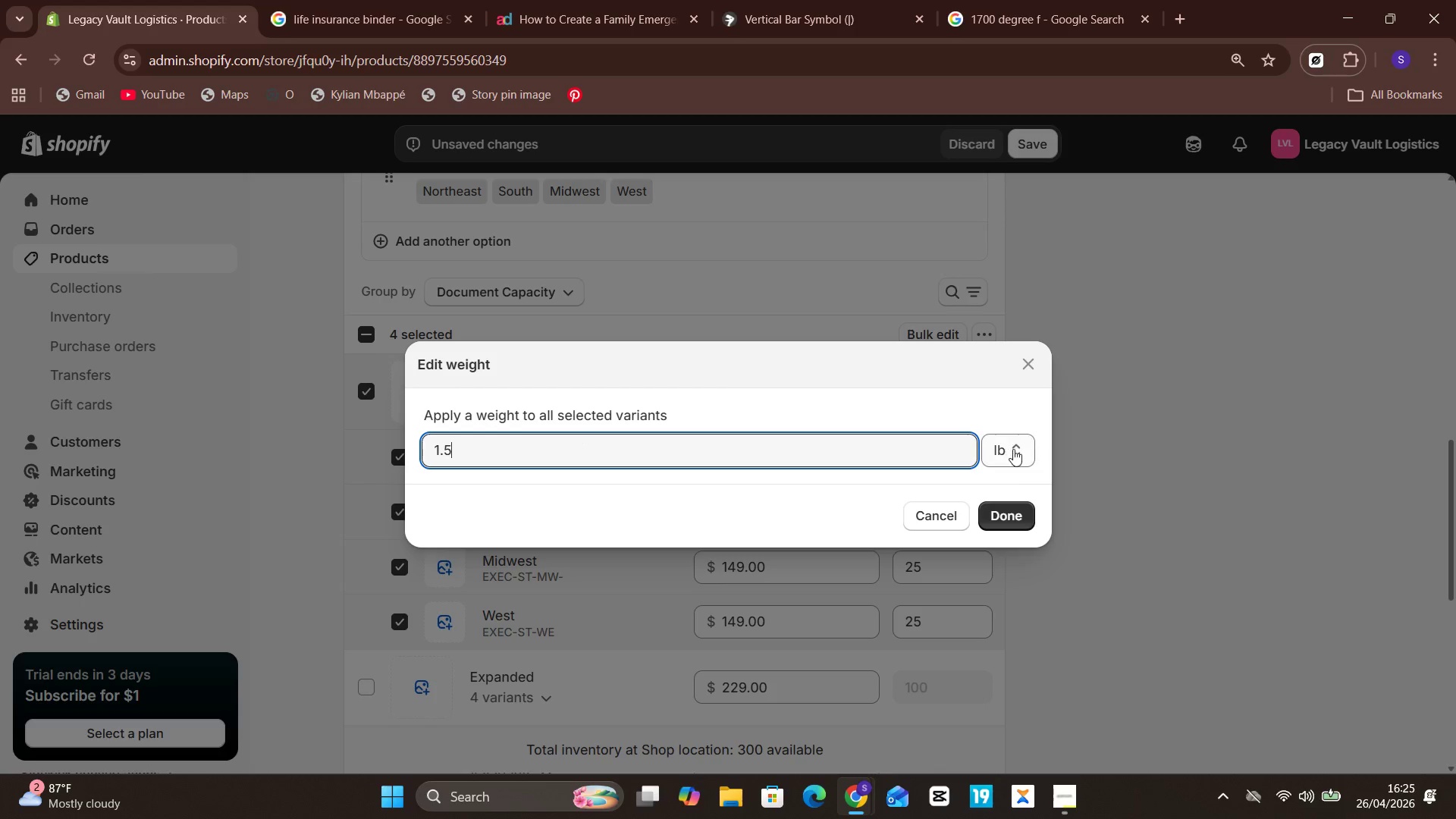 
left_click([1009, 458])
 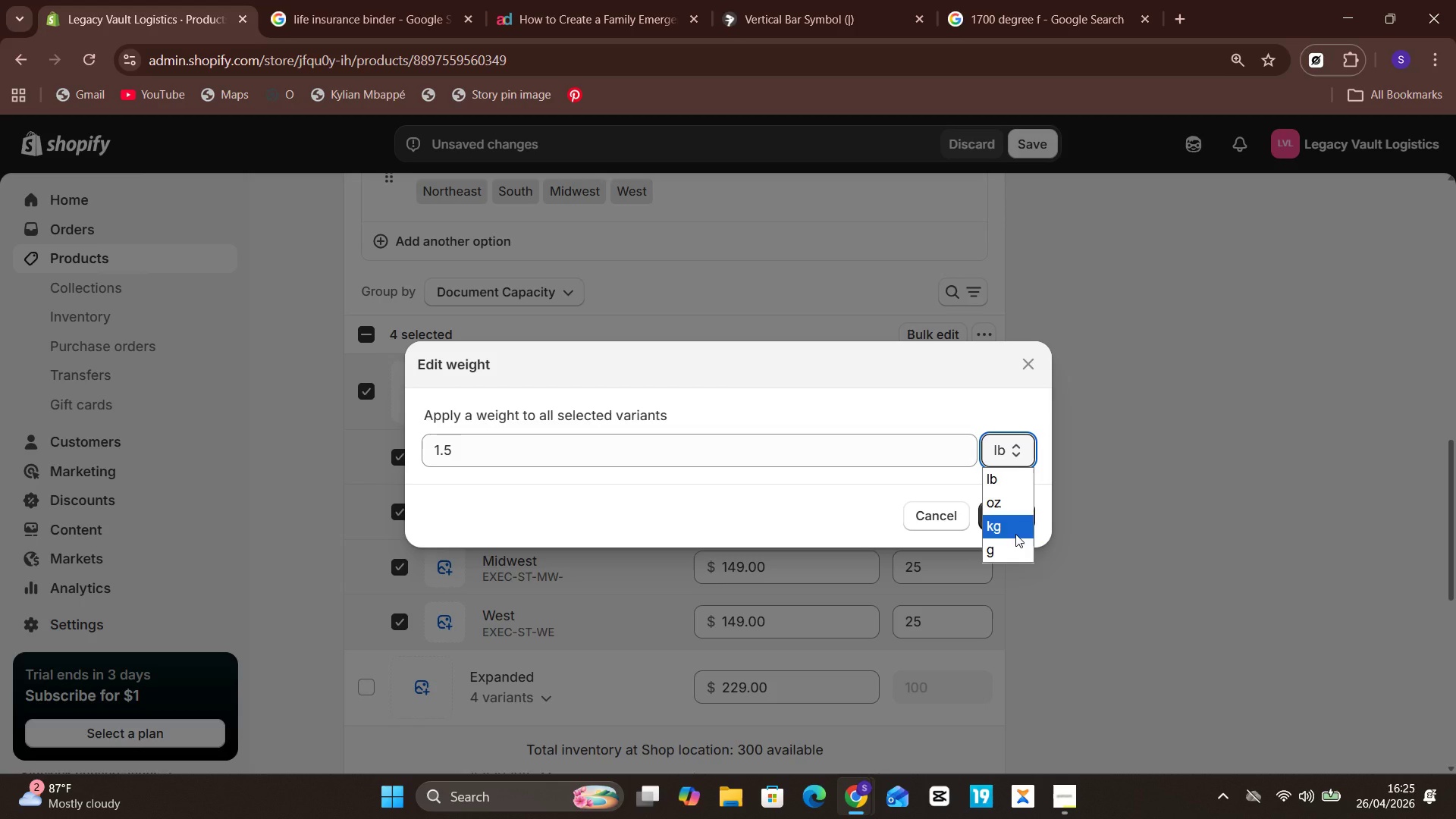 
left_click([1016, 532])
 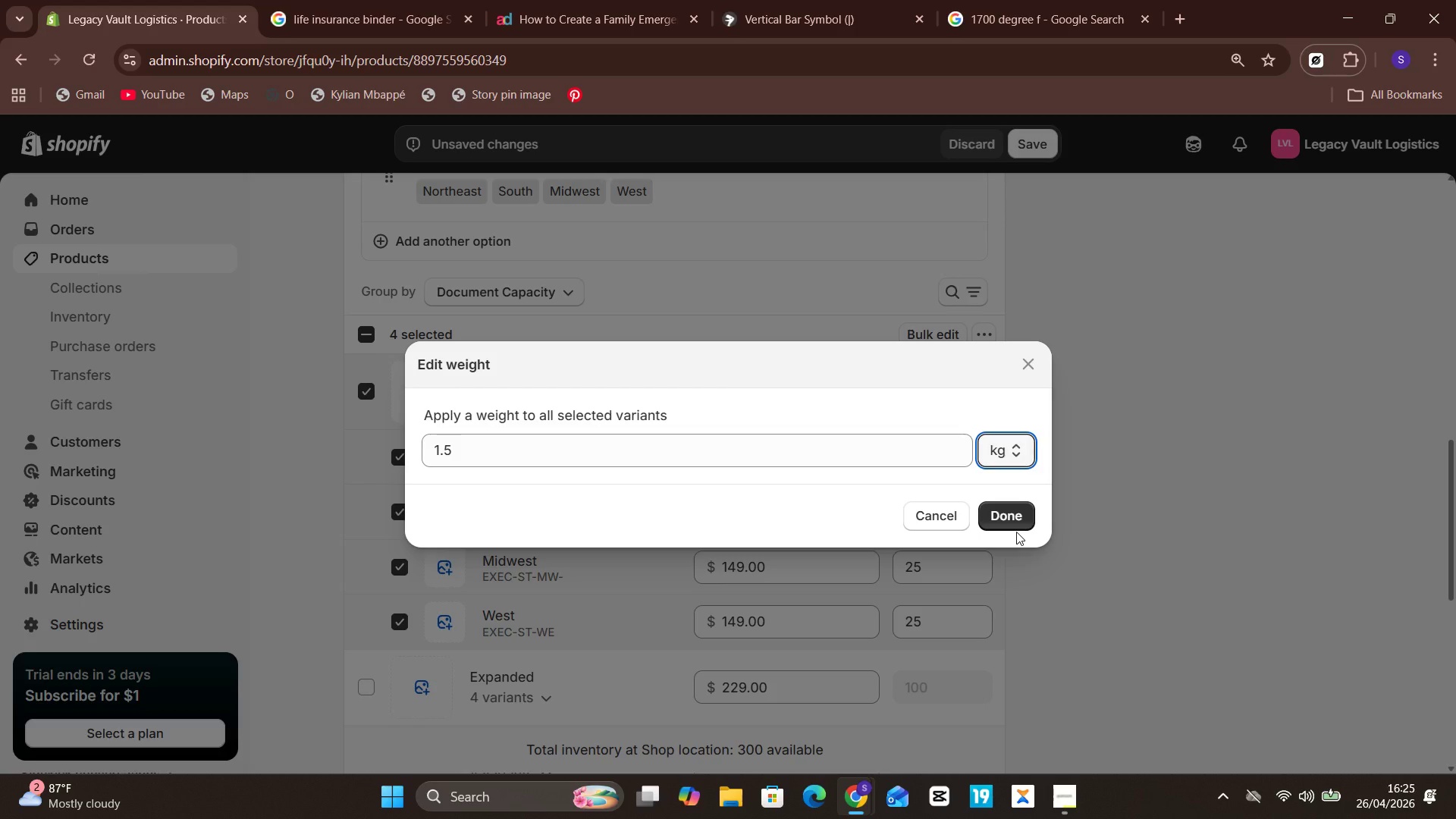 
left_click_drag(start_coordinate=[1016, 532], to_coordinate=[1019, 522])
 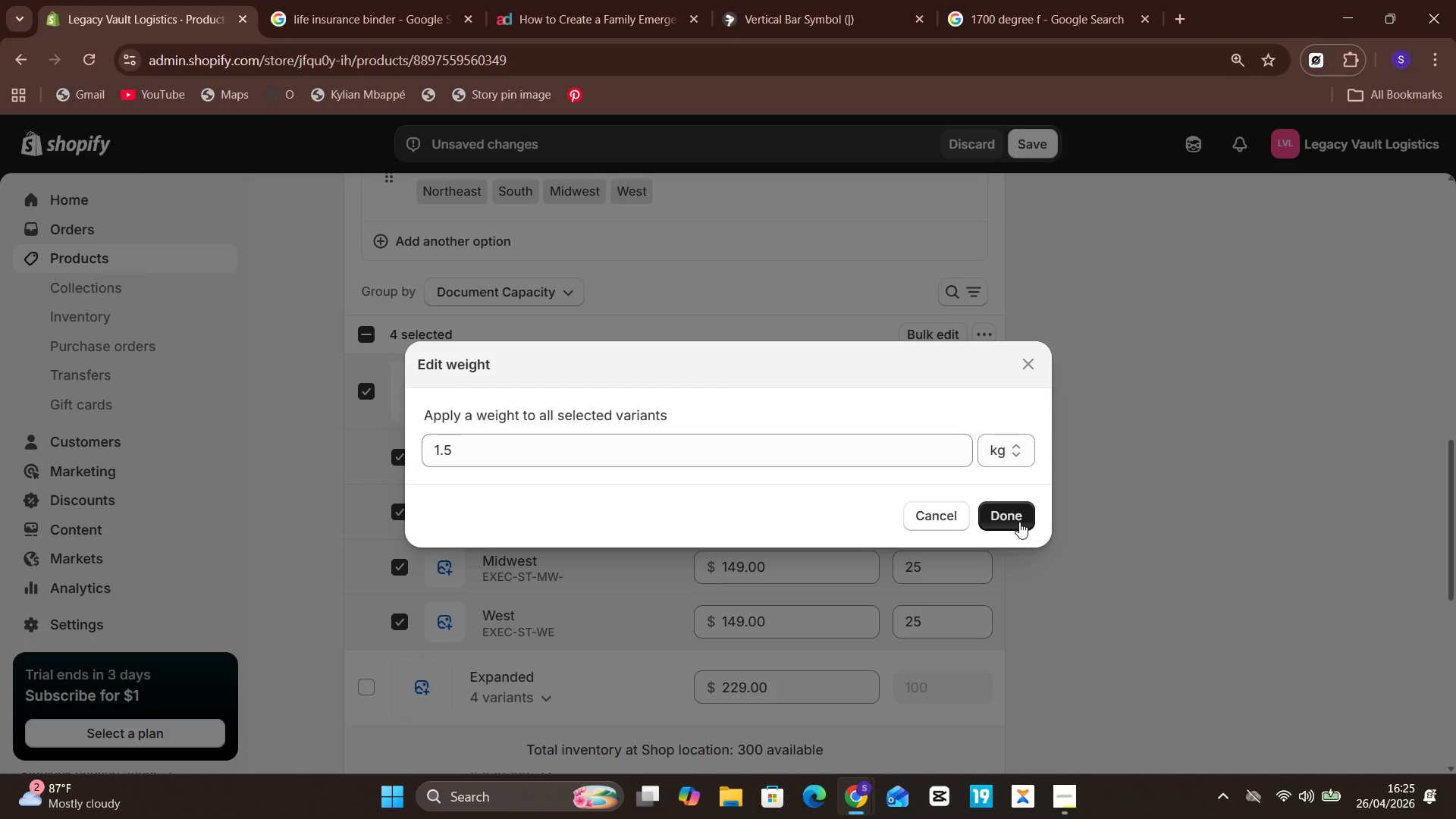 
left_click([1019, 522])
 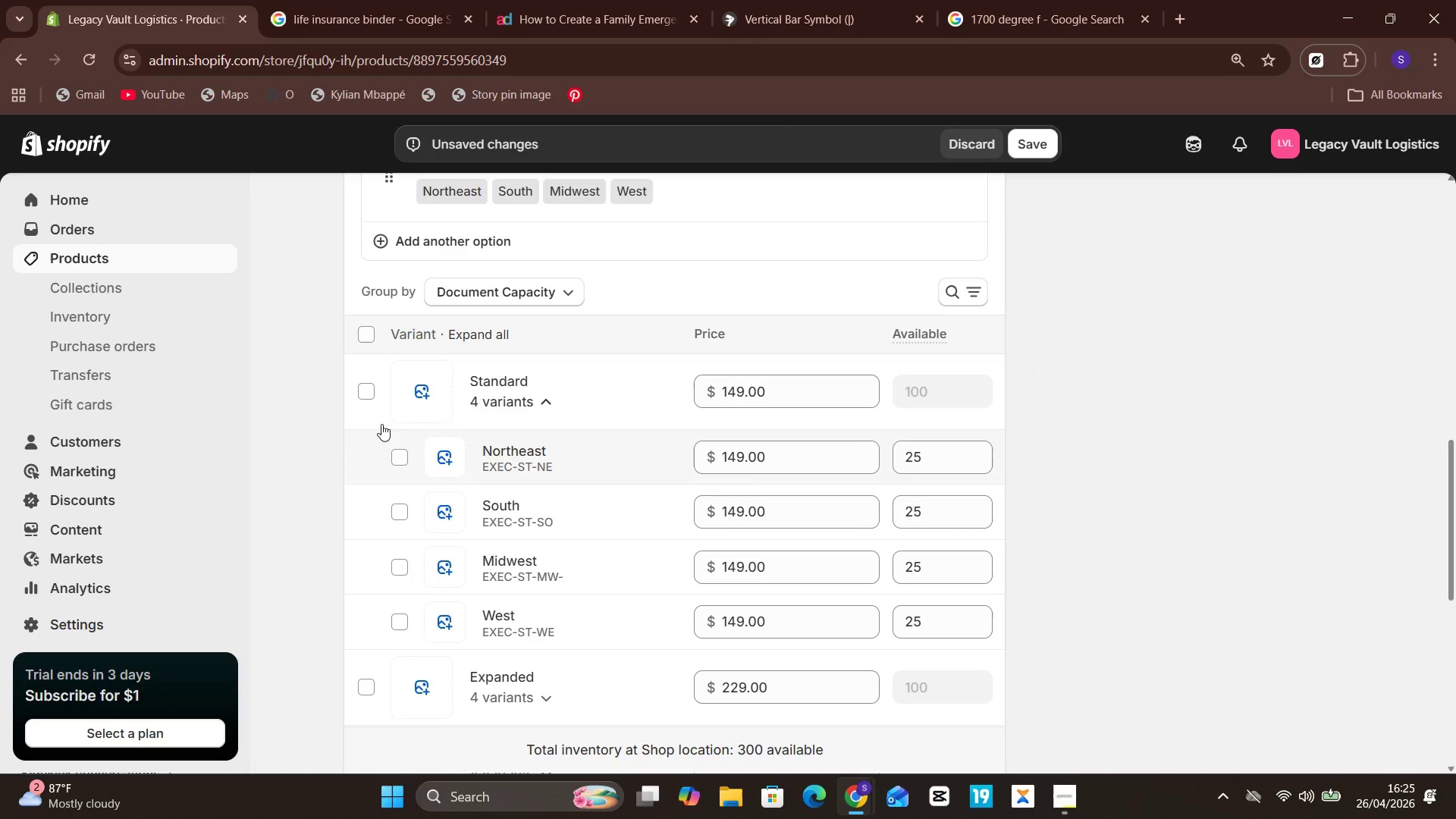 
left_click([369, 388])
 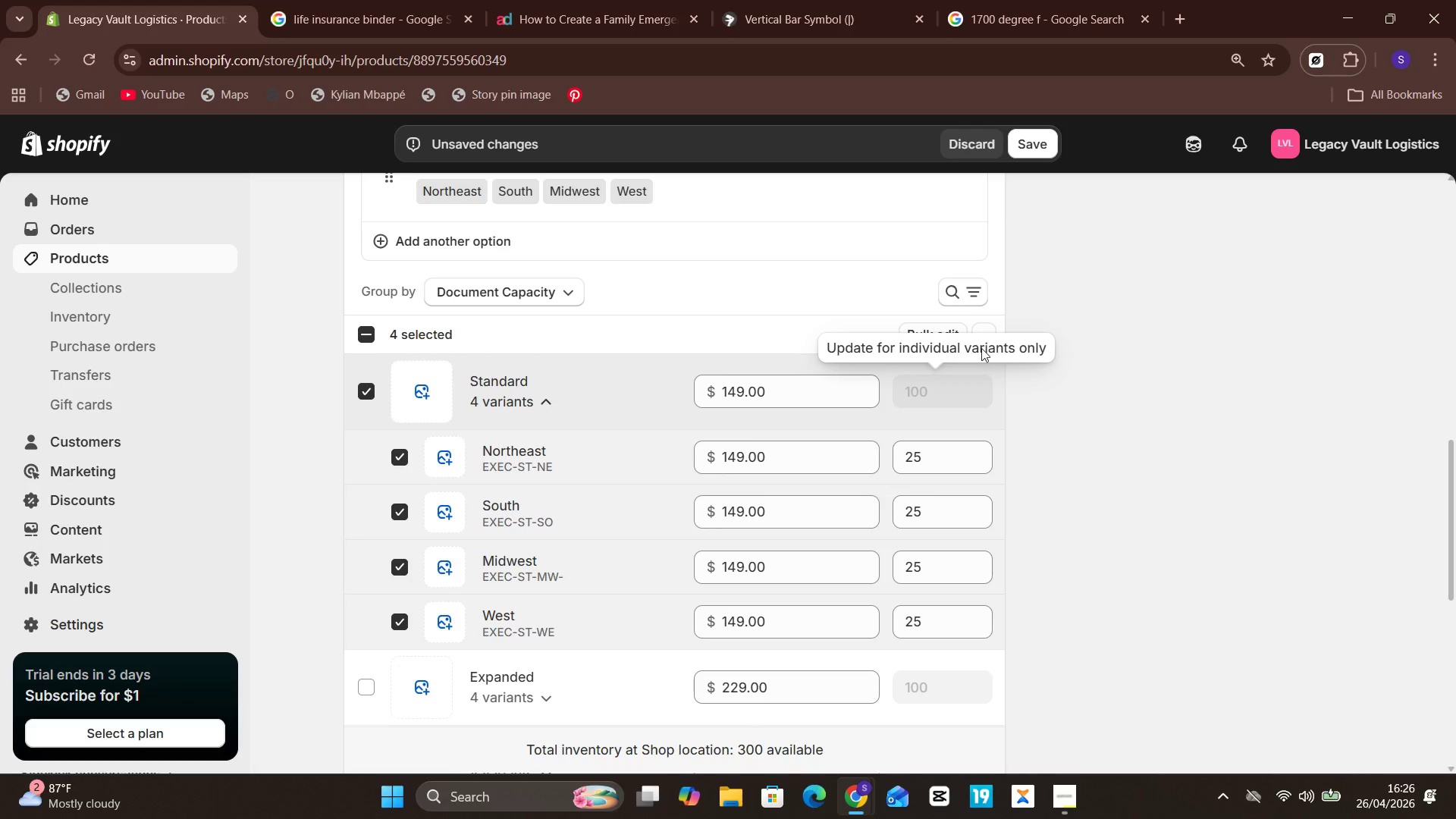 
left_click([981, 340])
 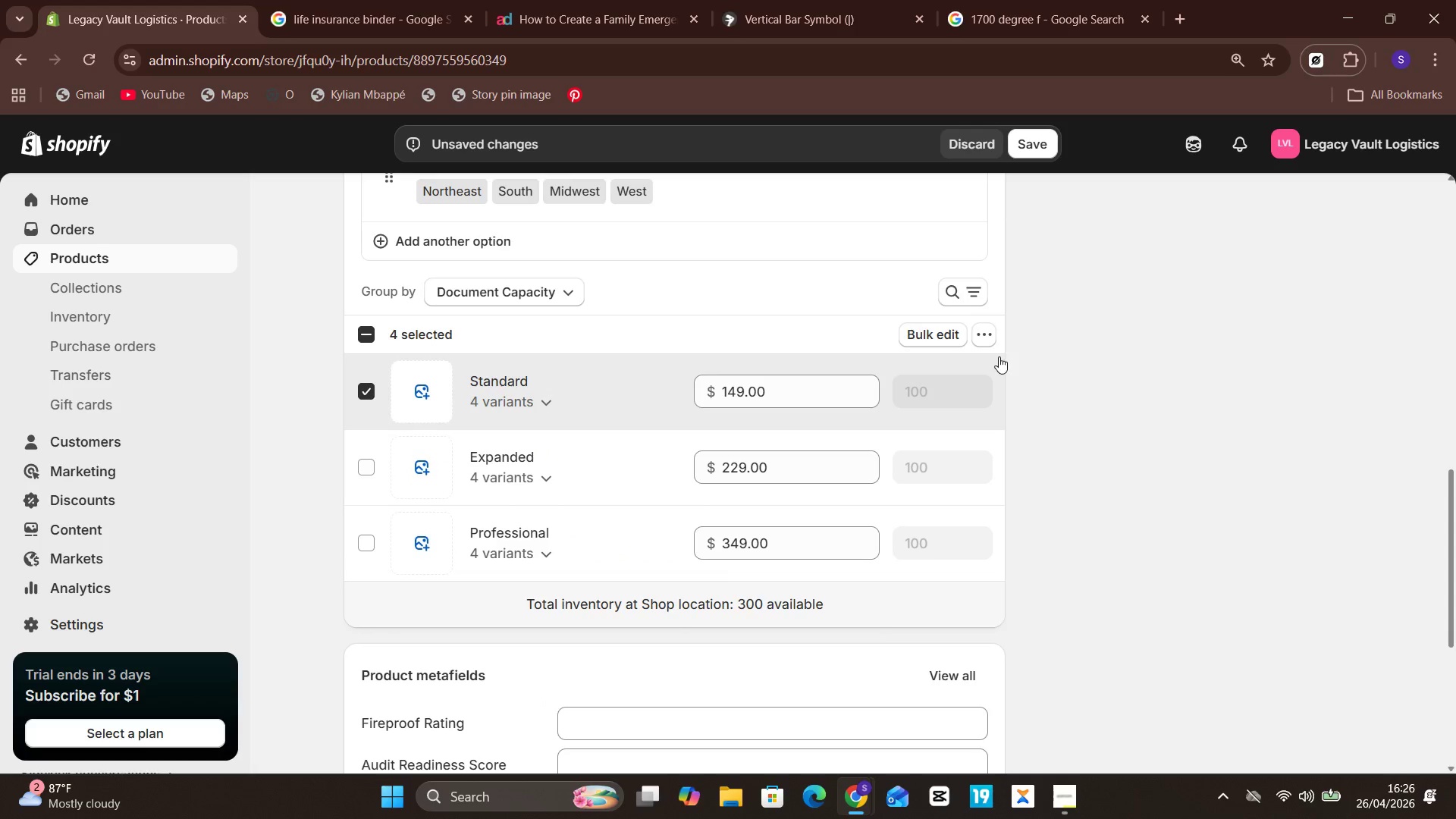 
left_click([985, 340])
 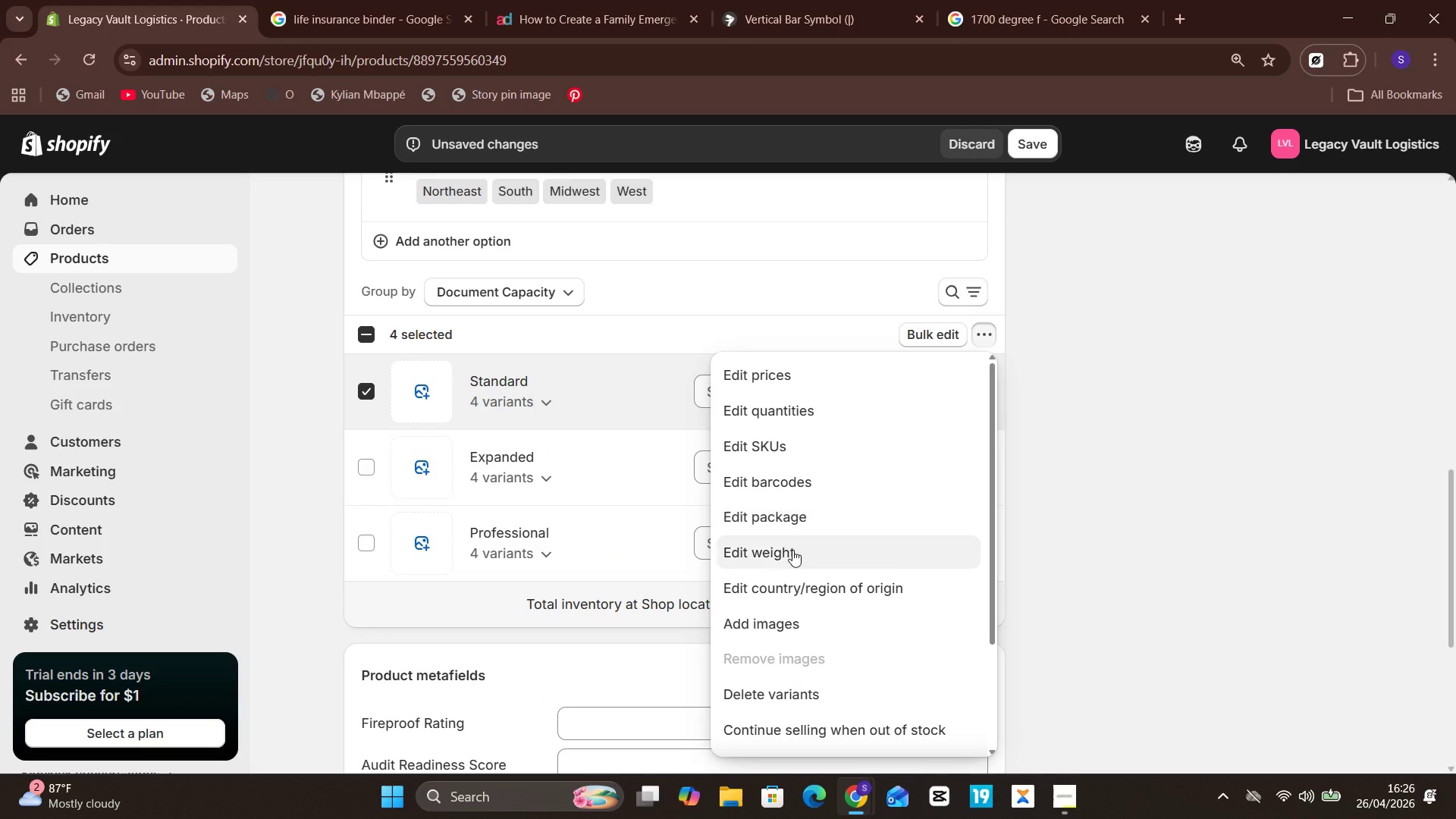 
left_click([792, 553])
 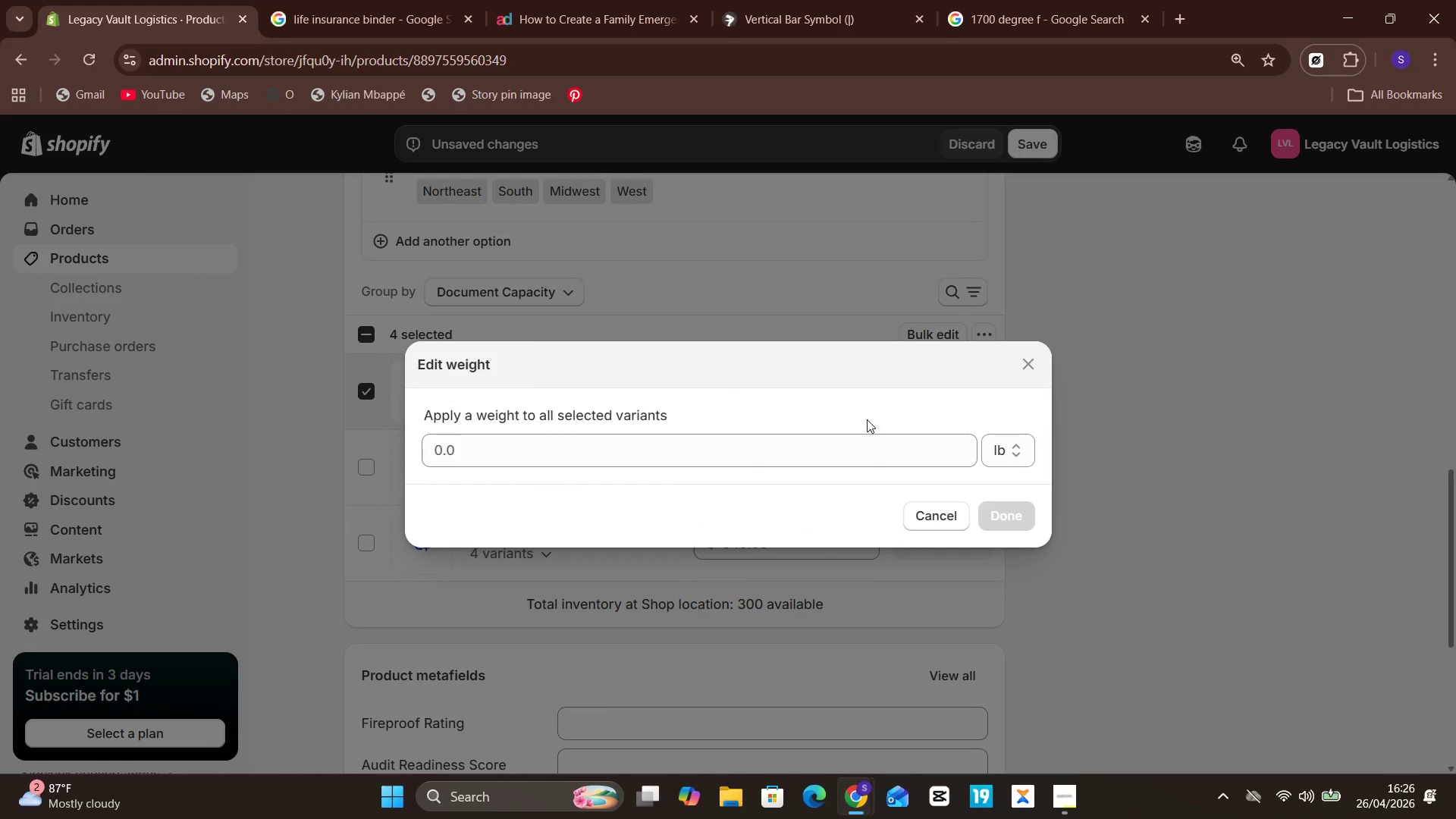 
left_click([862, 436])
 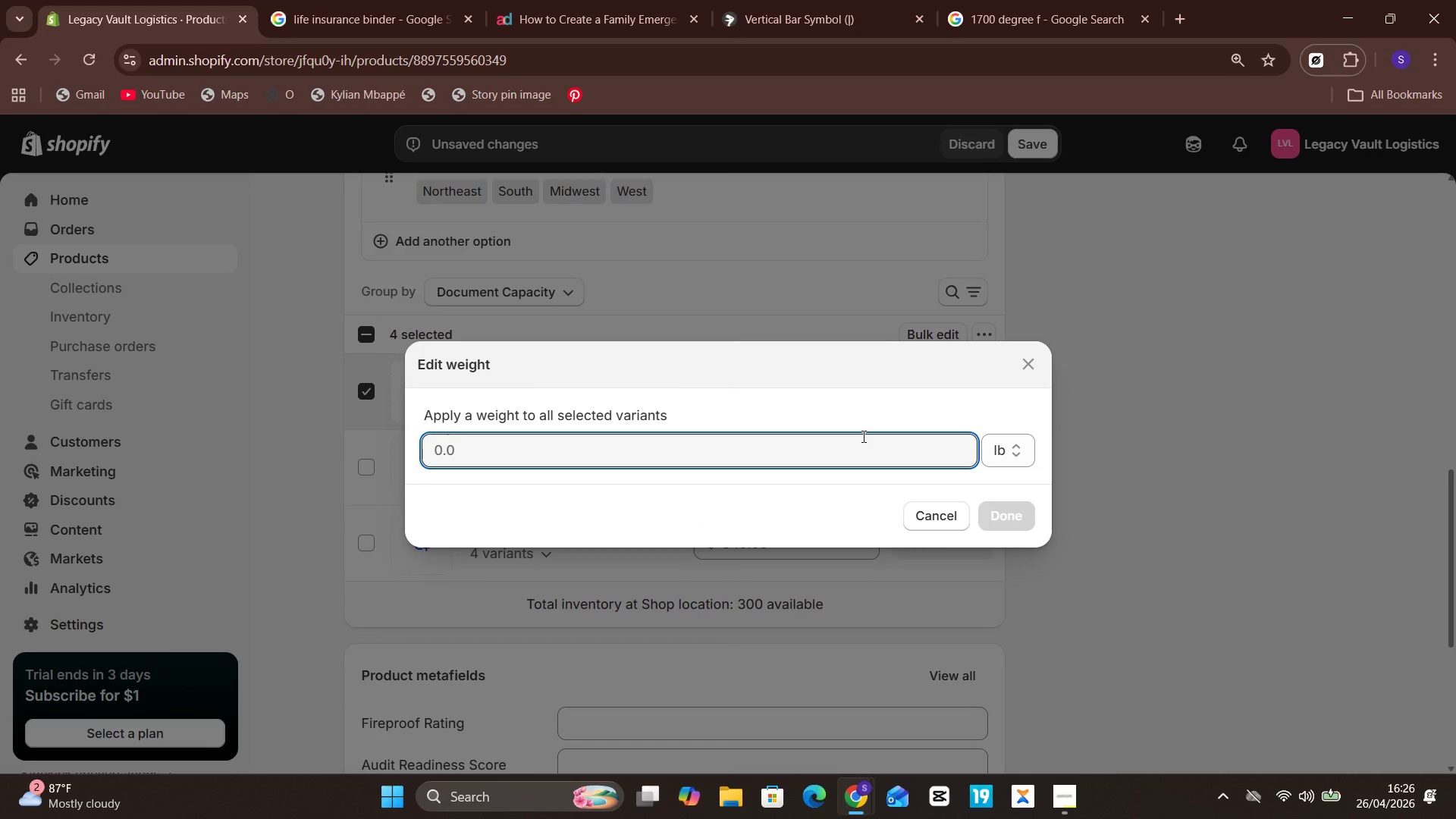 
key(1)
 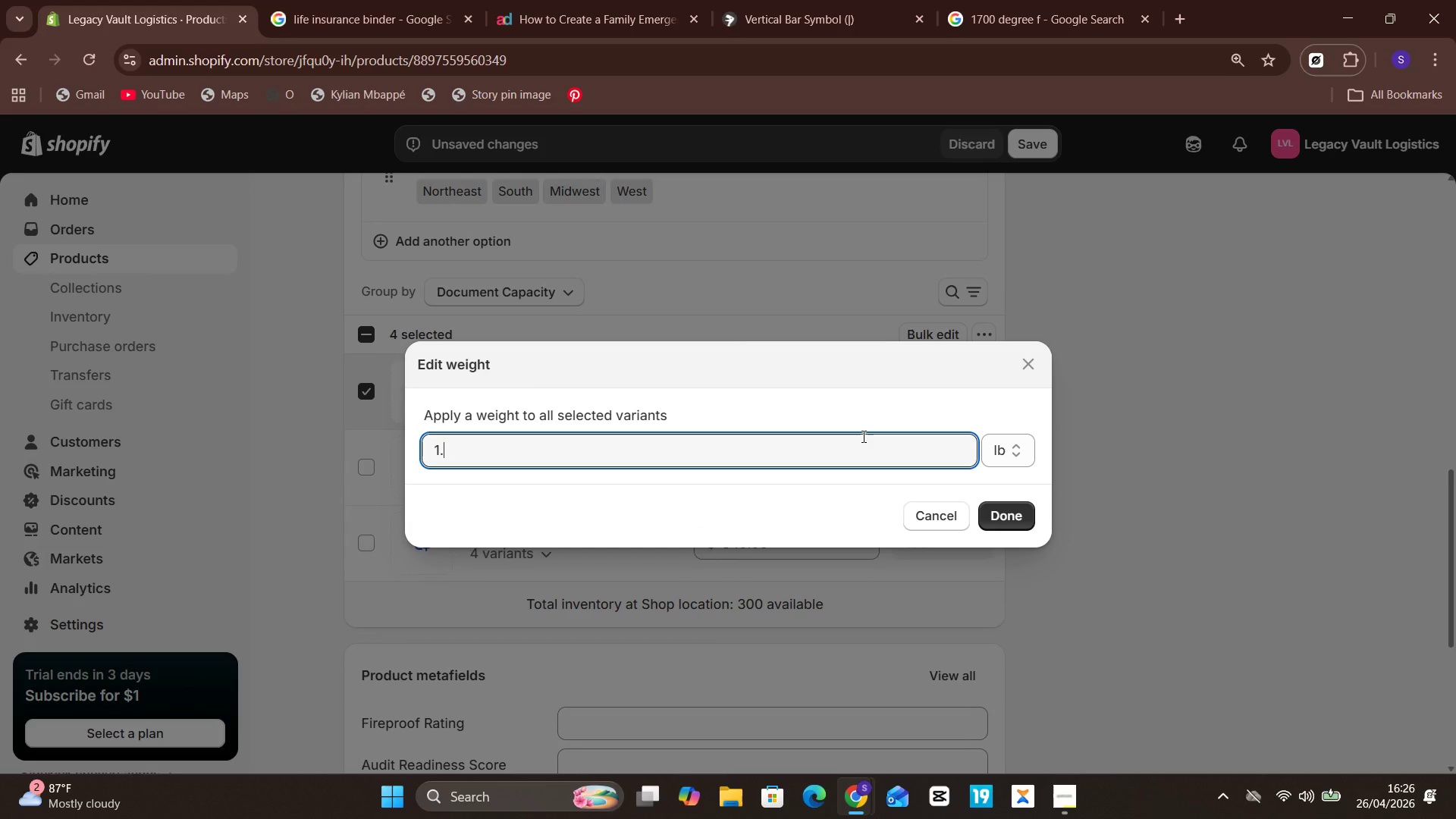 
key(Period)
 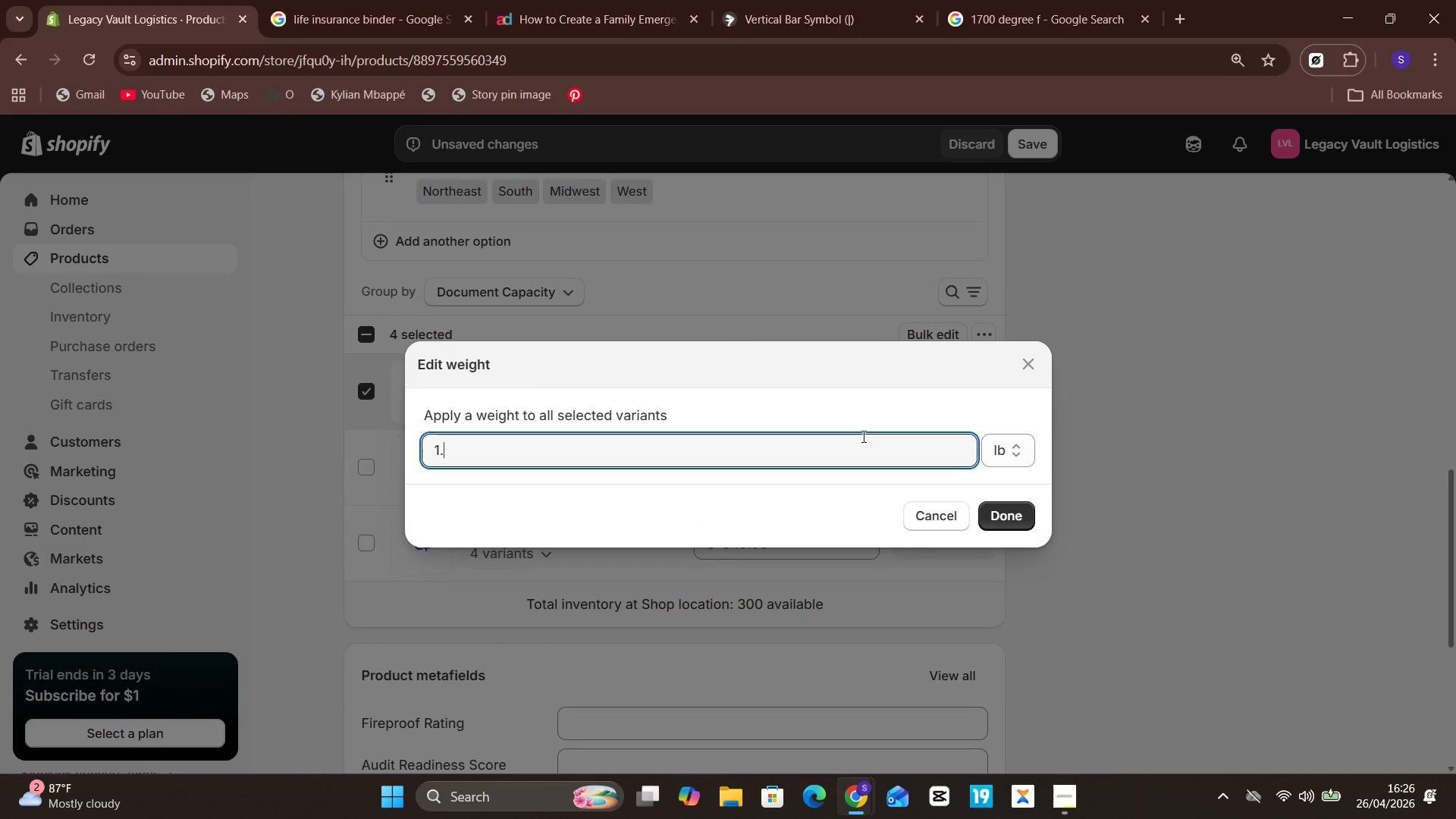 
key(5)
 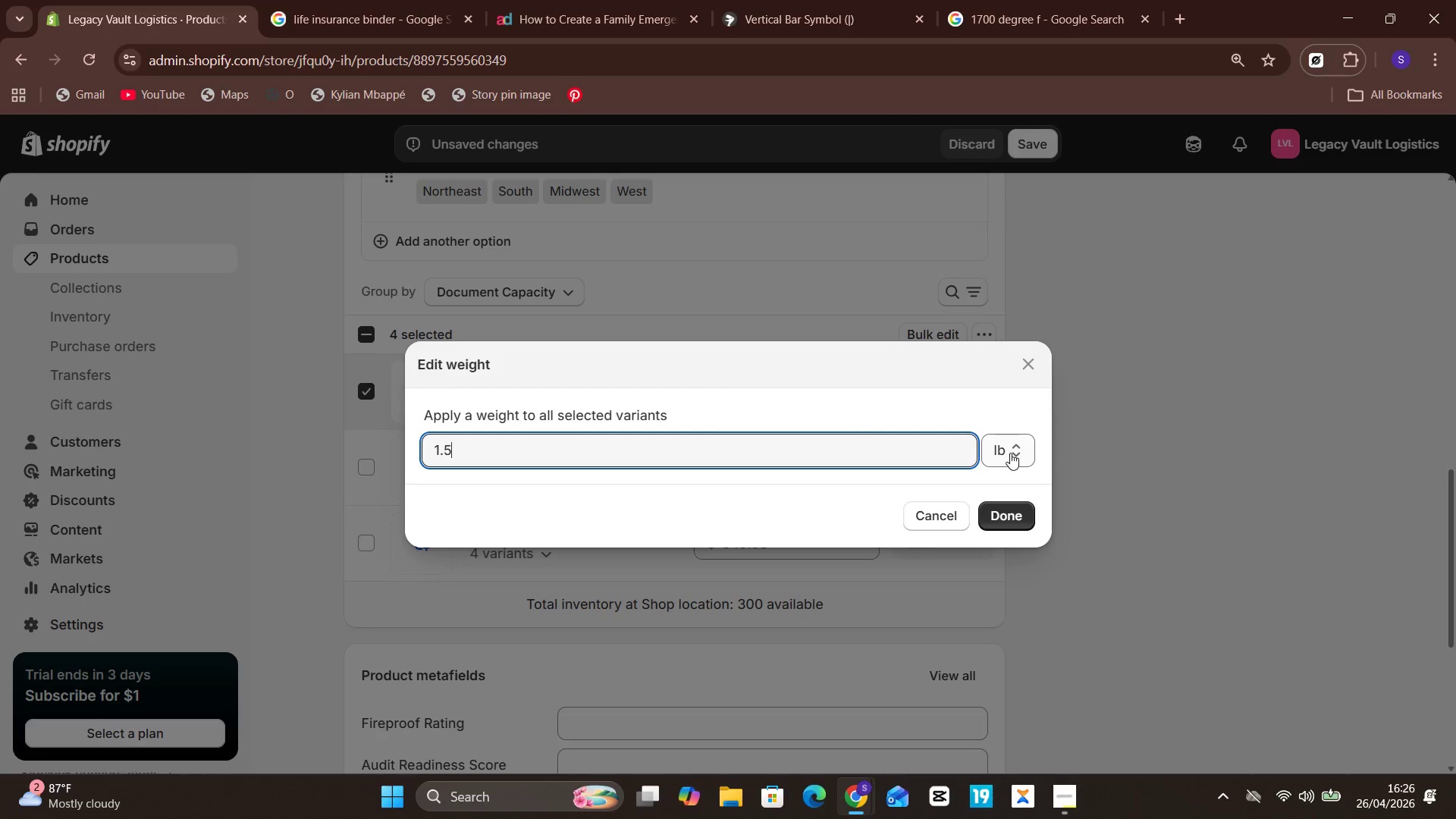 
left_click([1013, 453])
 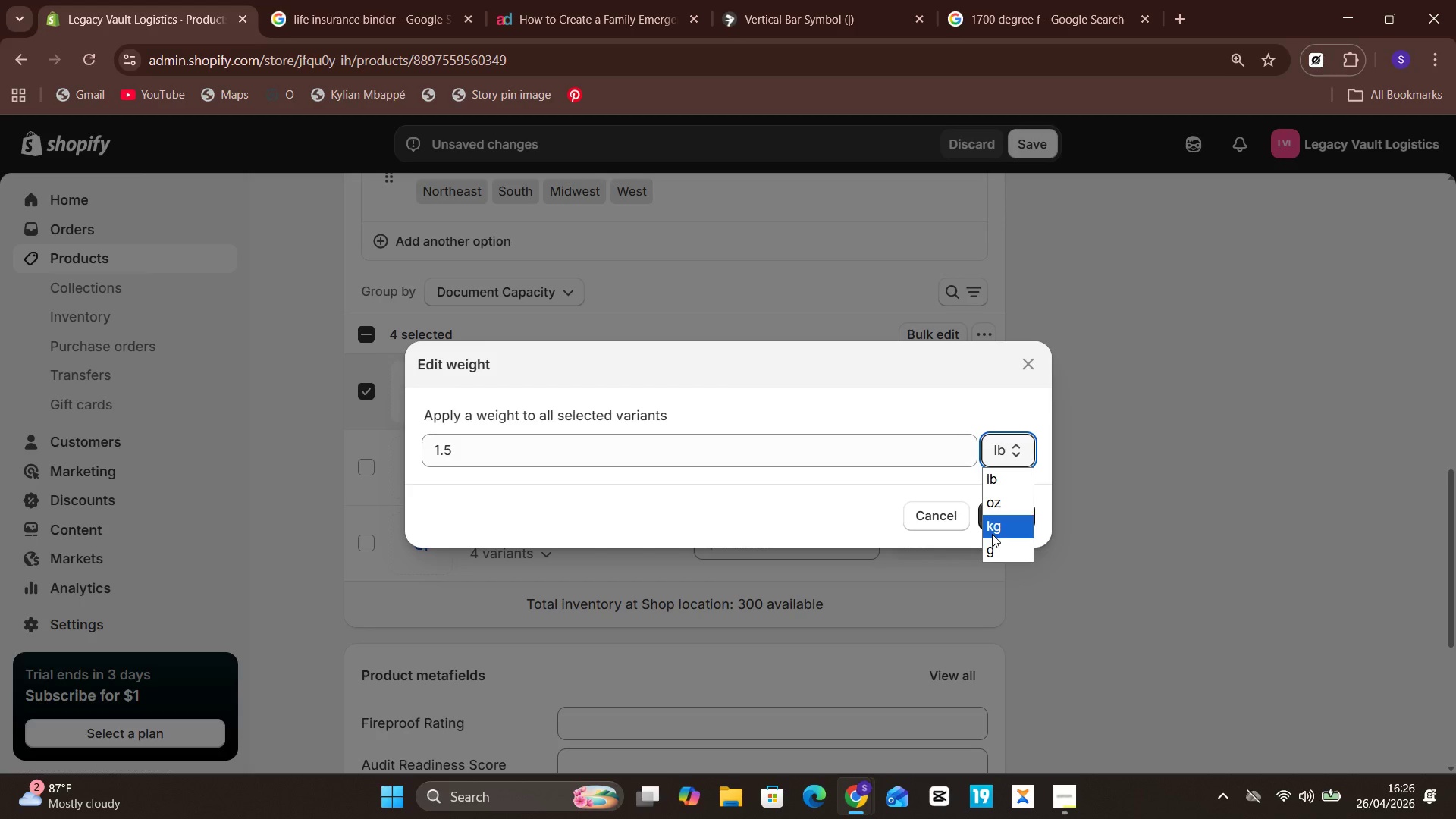 
left_click([992, 535])
 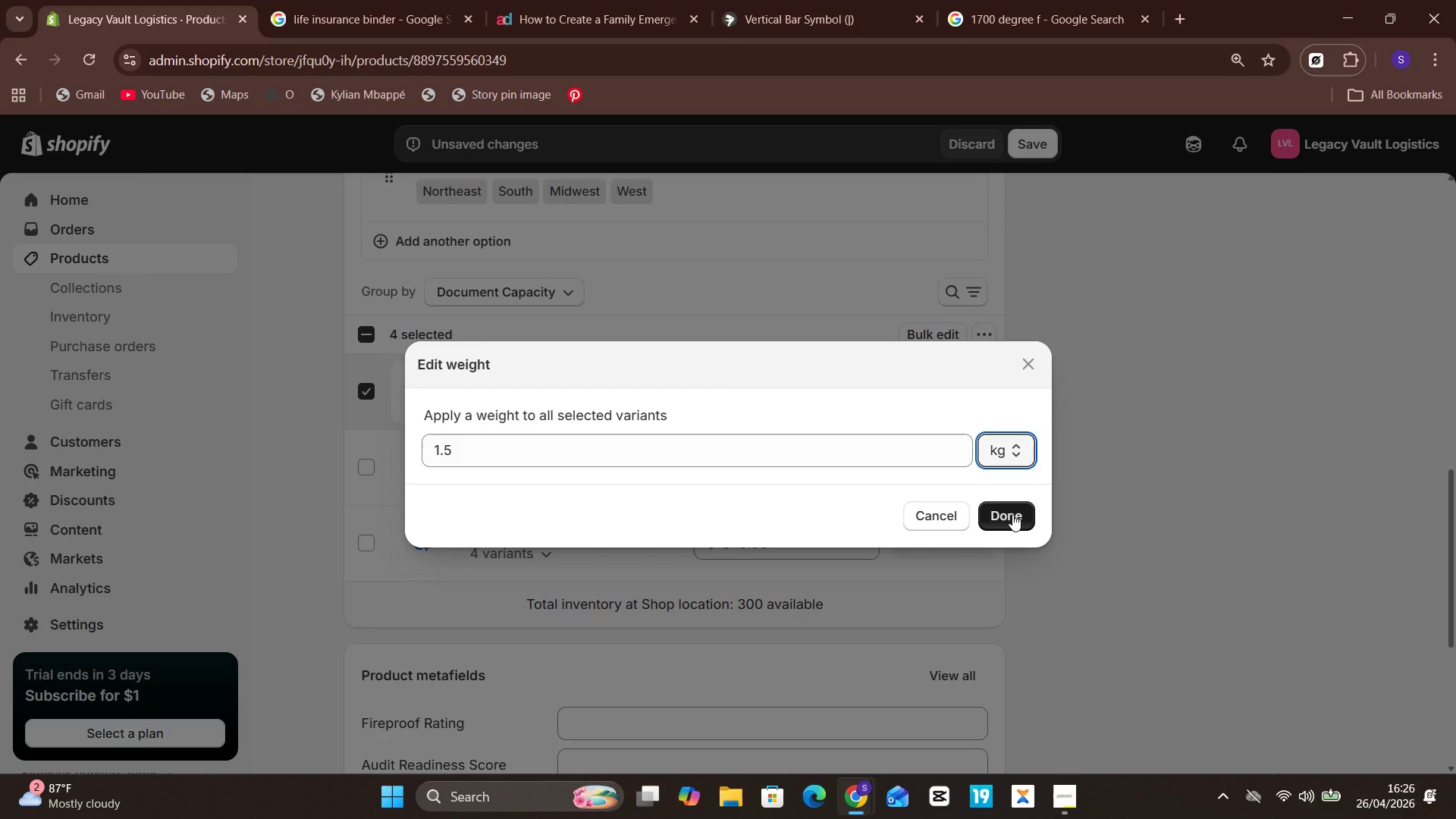 
left_click([1012, 514])
 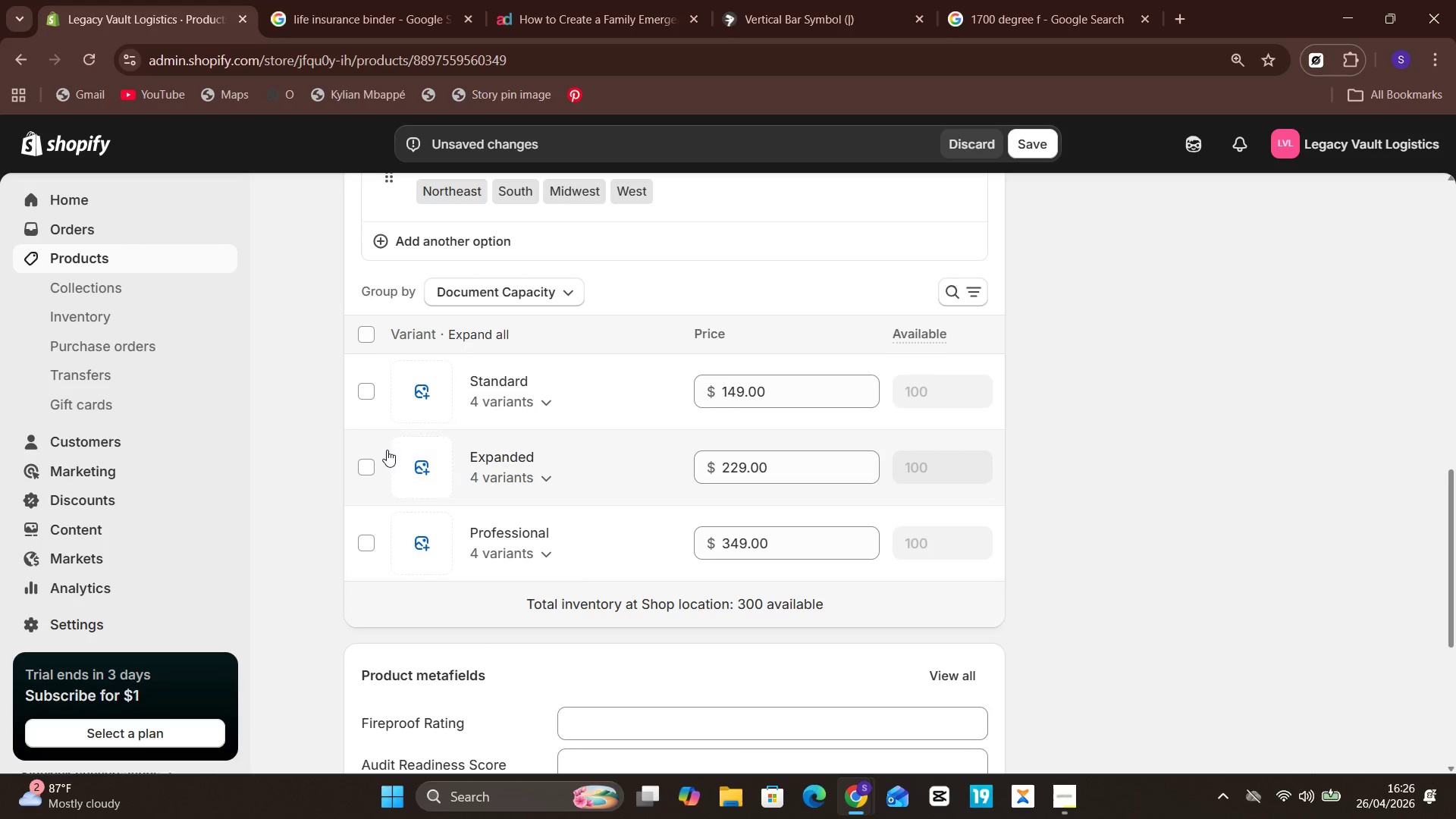 
left_click([372, 457])
 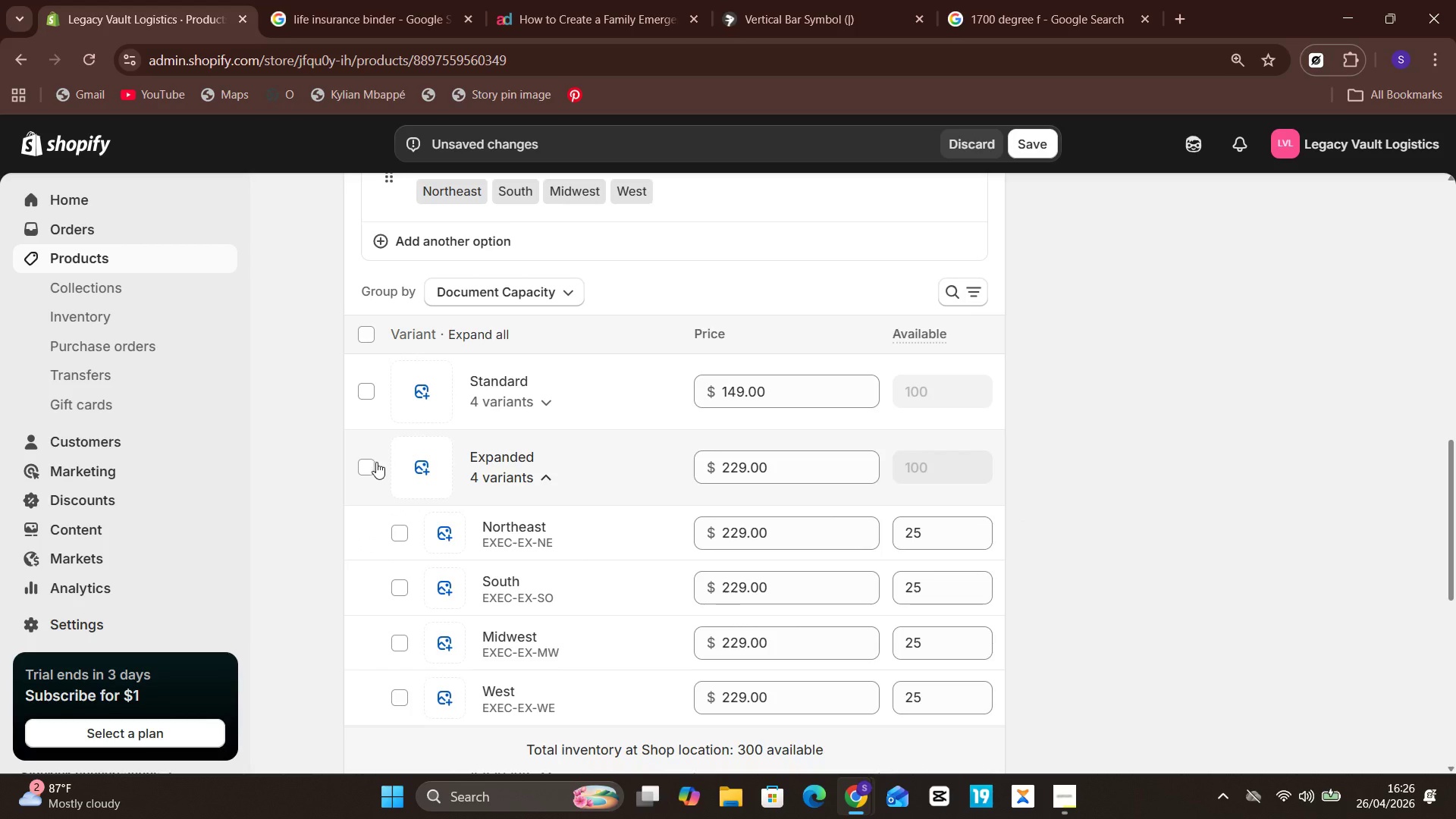 
left_click([371, 459])
 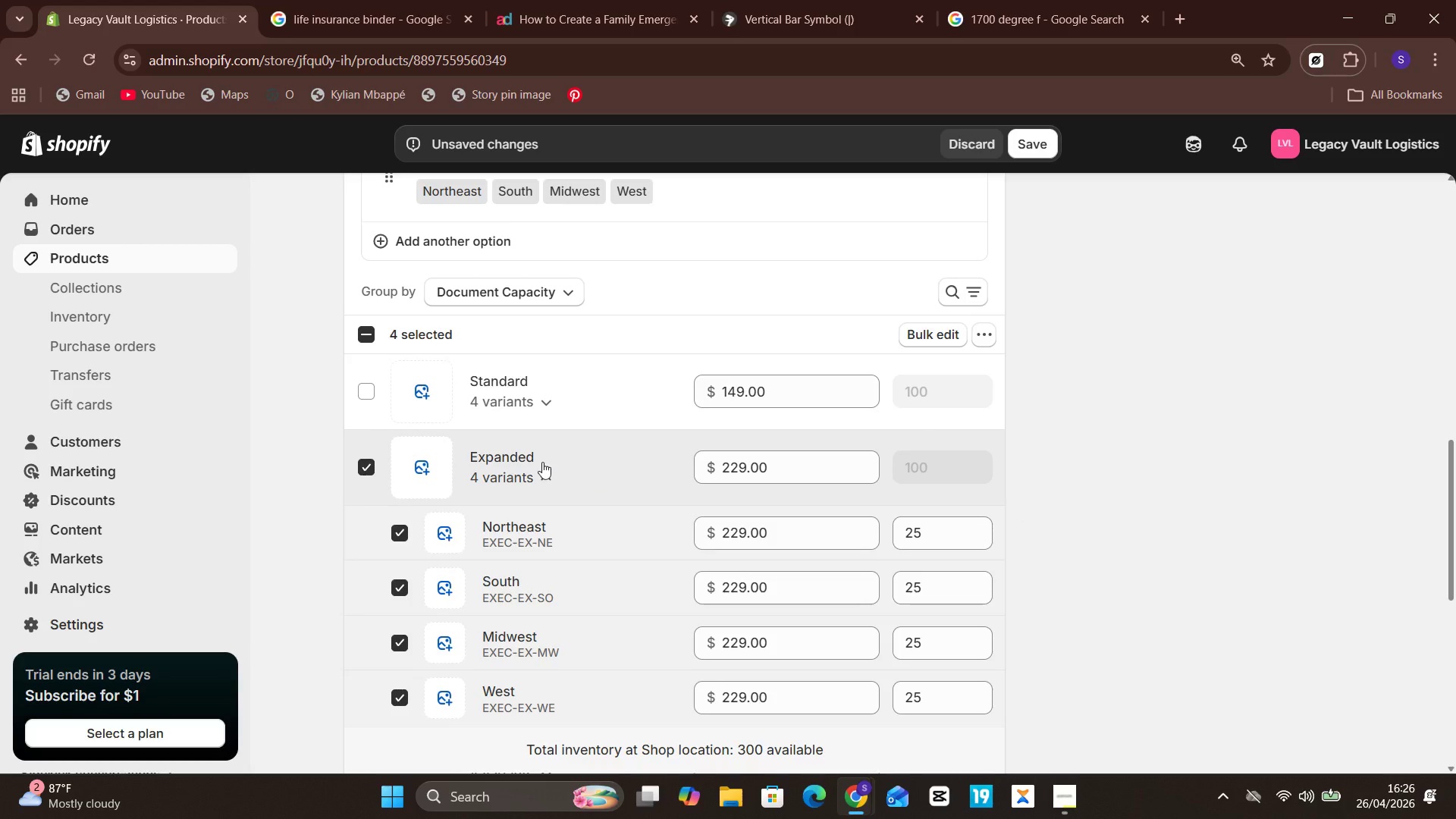 
left_click([537, 465])
 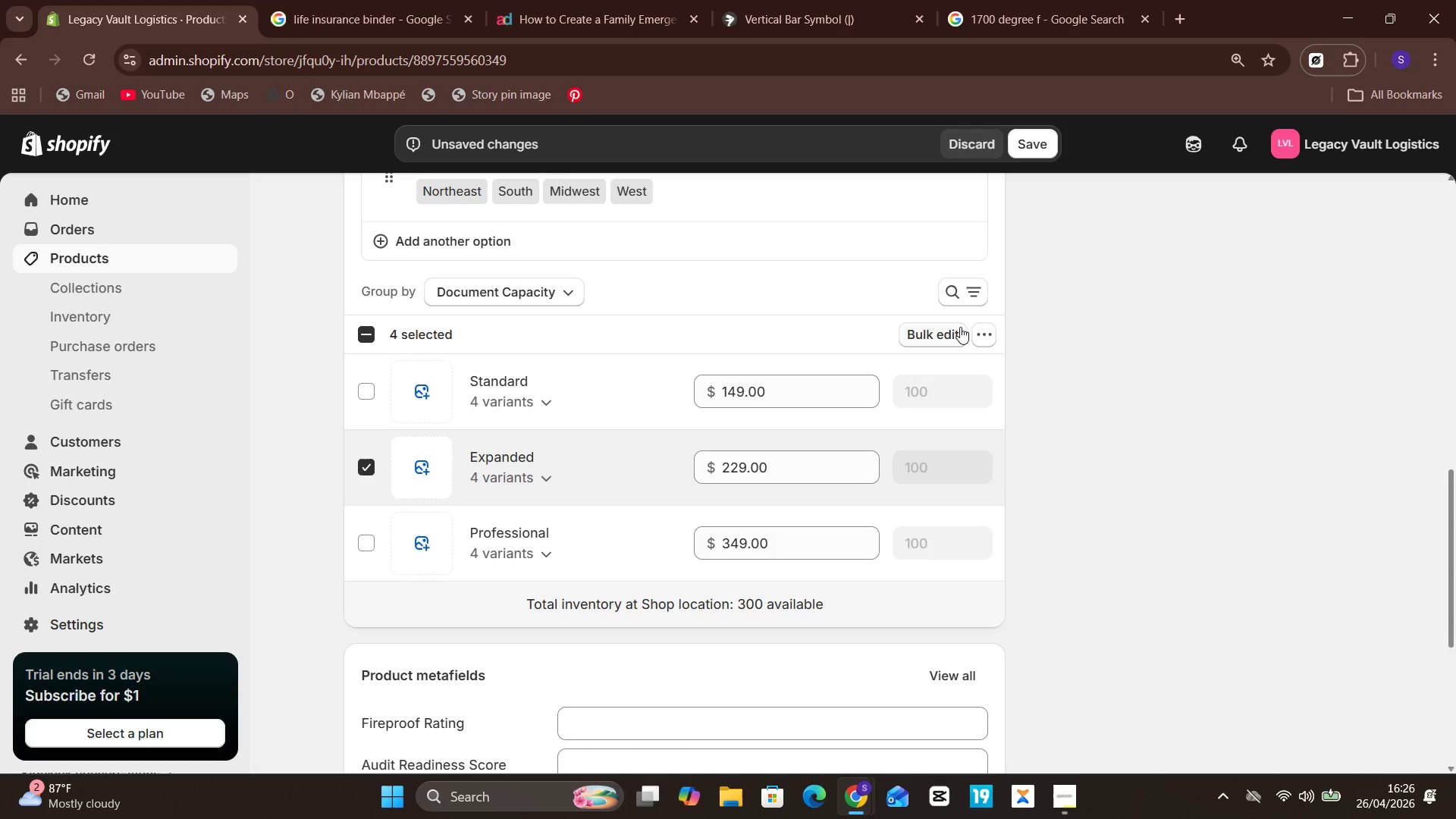 
left_click([984, 334])
 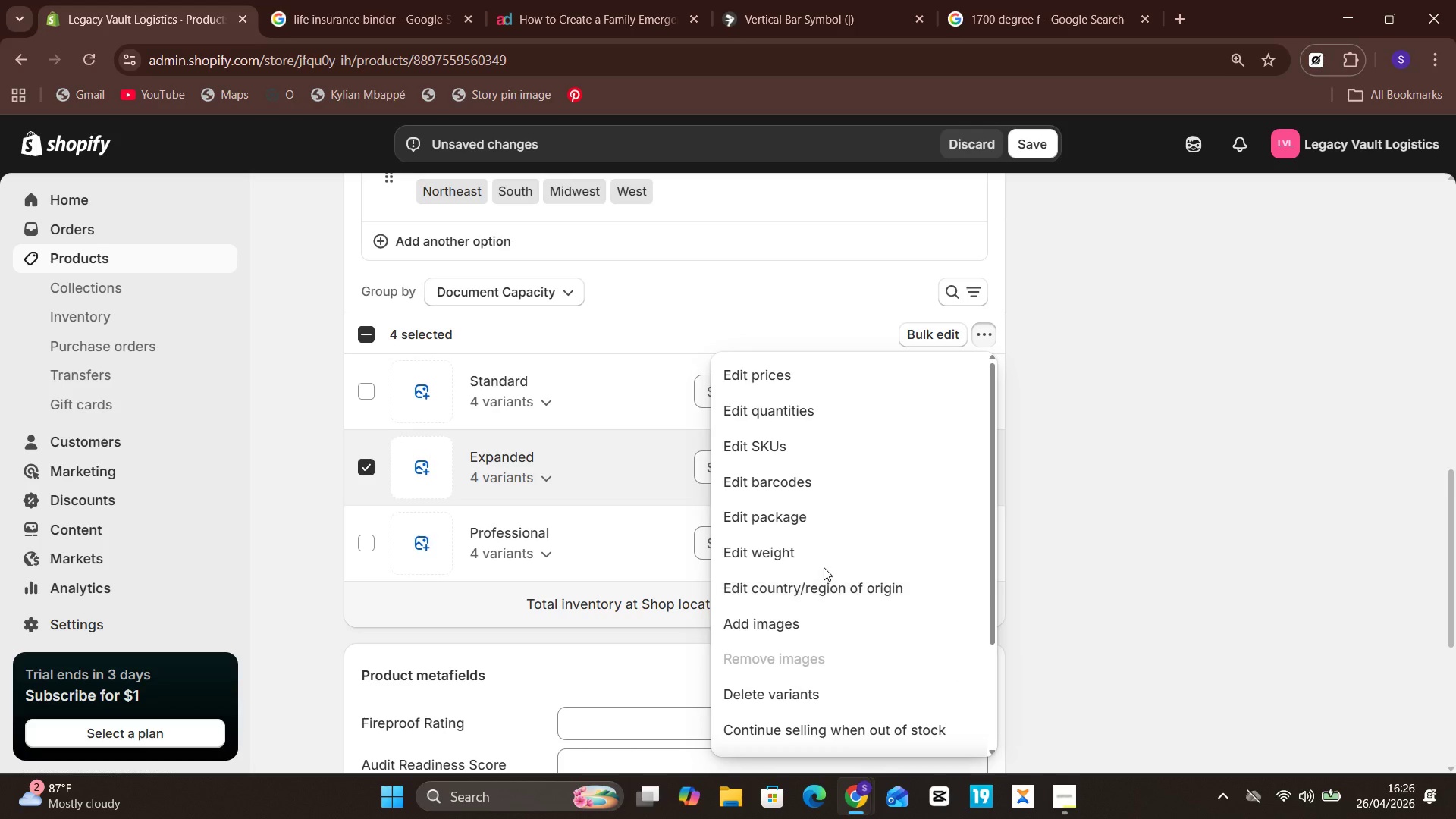 
left_click([835, 554])
 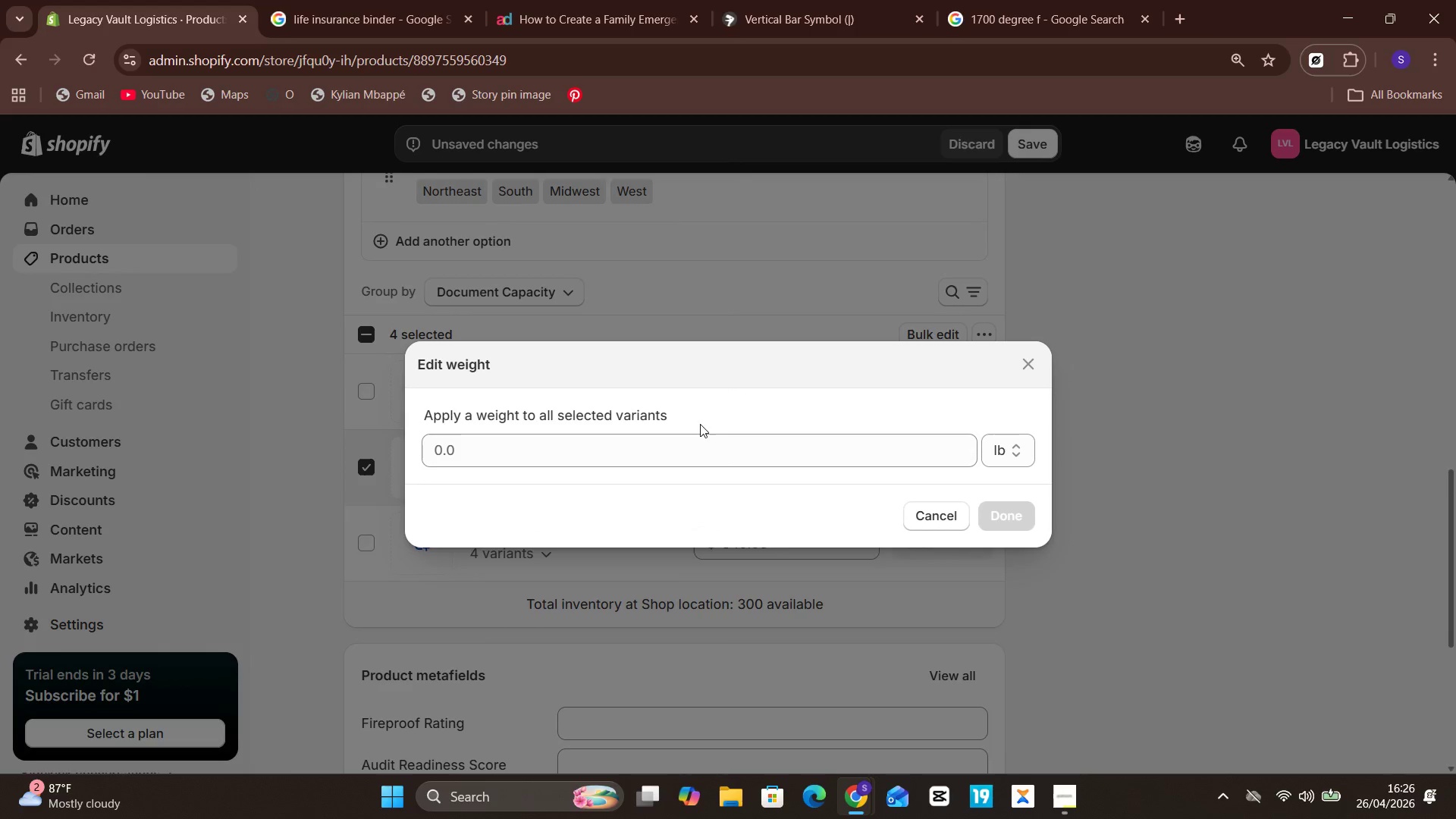 
left_click_drag(start_coordinate=[700, 424], to_coordinate=[701, 463])
 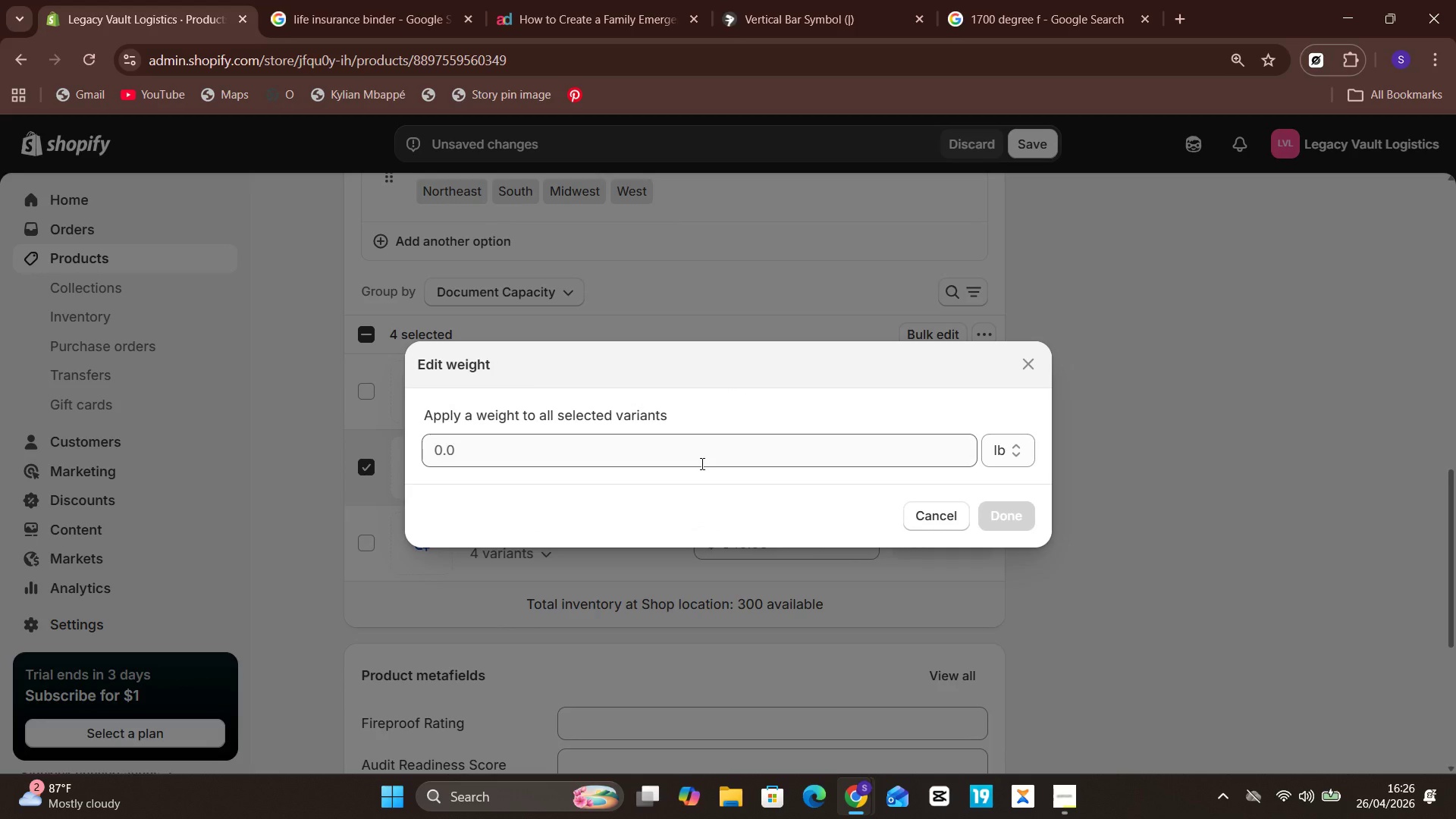 
left_click([701, 463])
 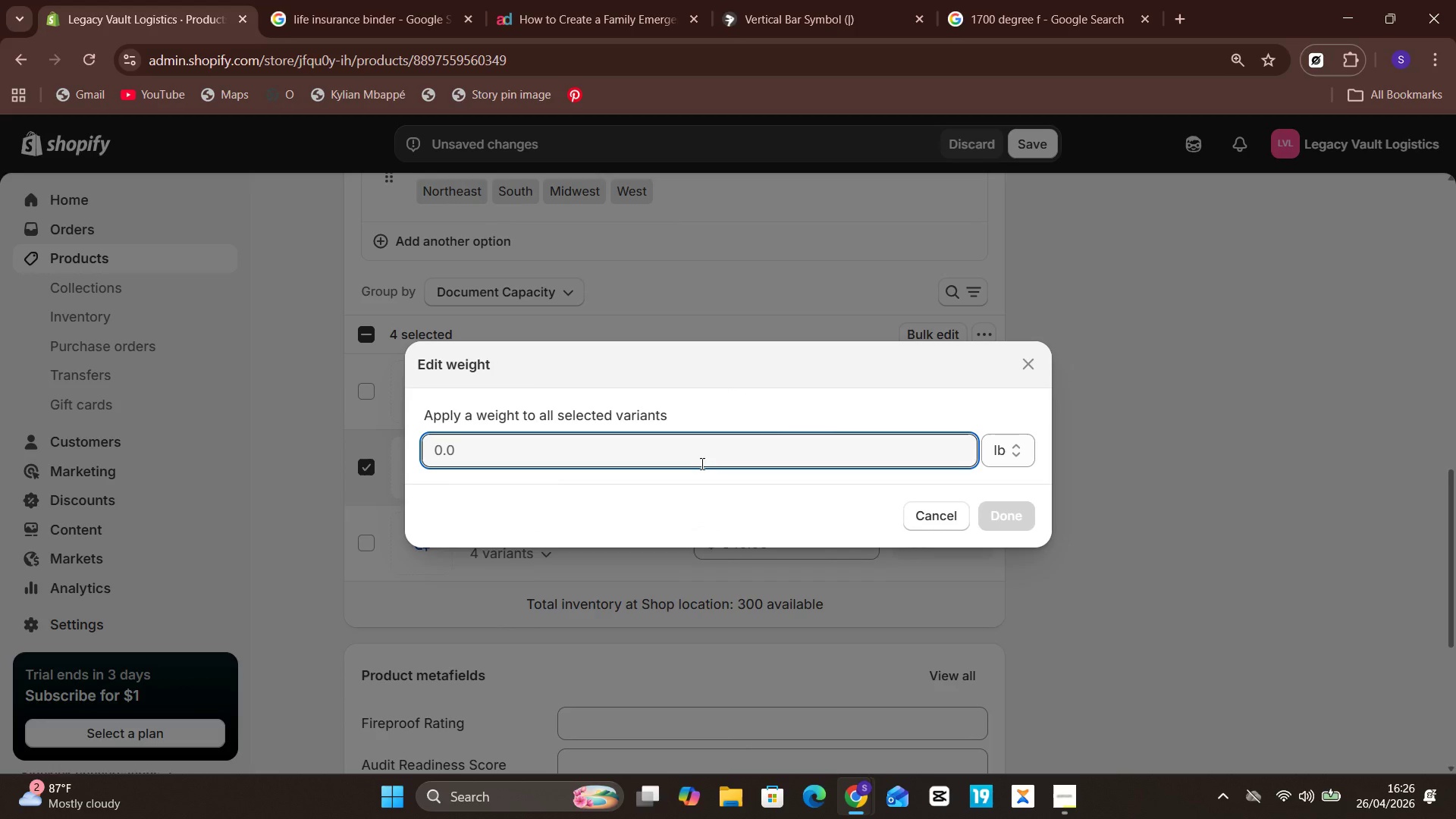 
key(2)
 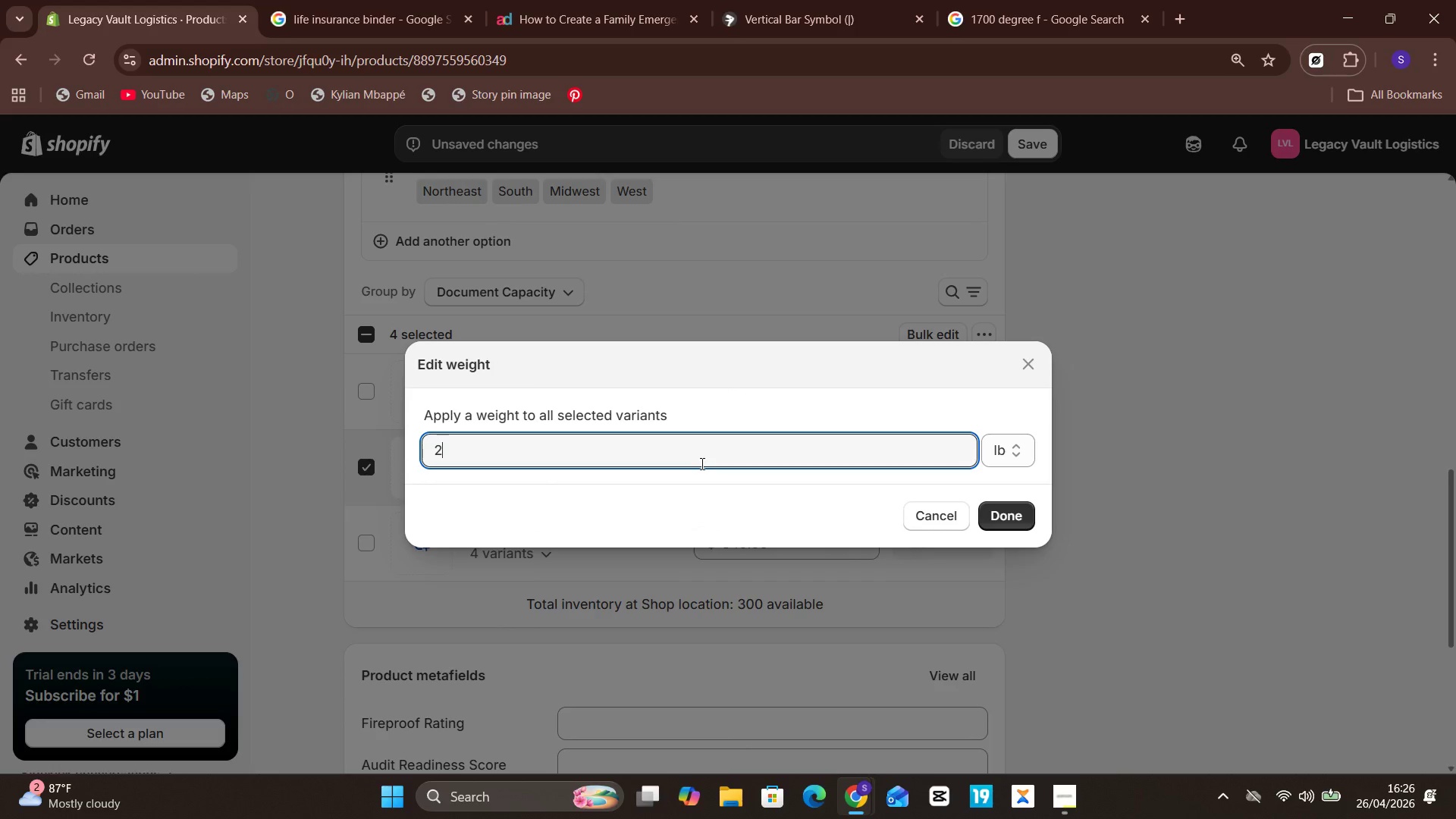 
key(Period)
 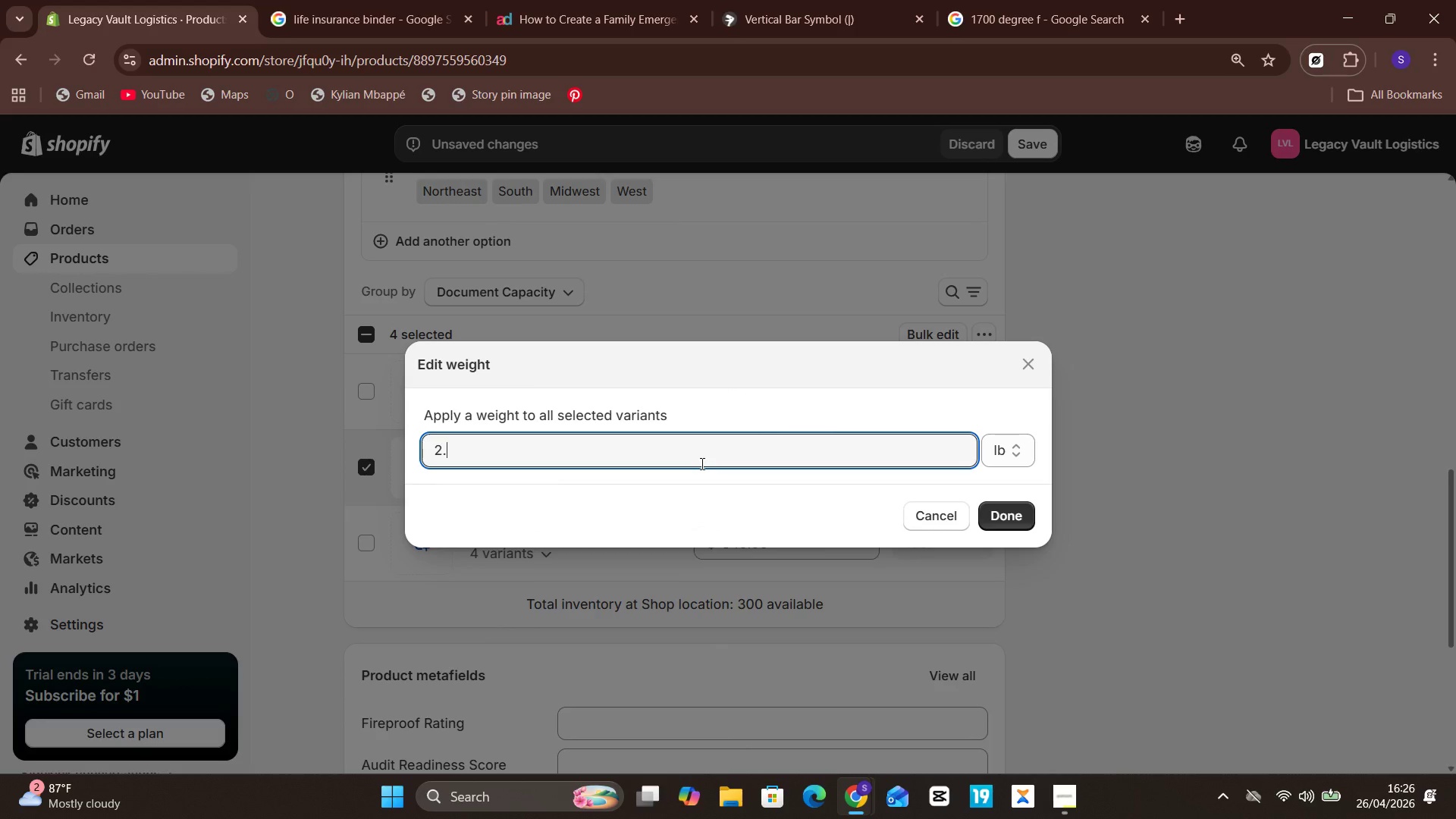 
key(5)
 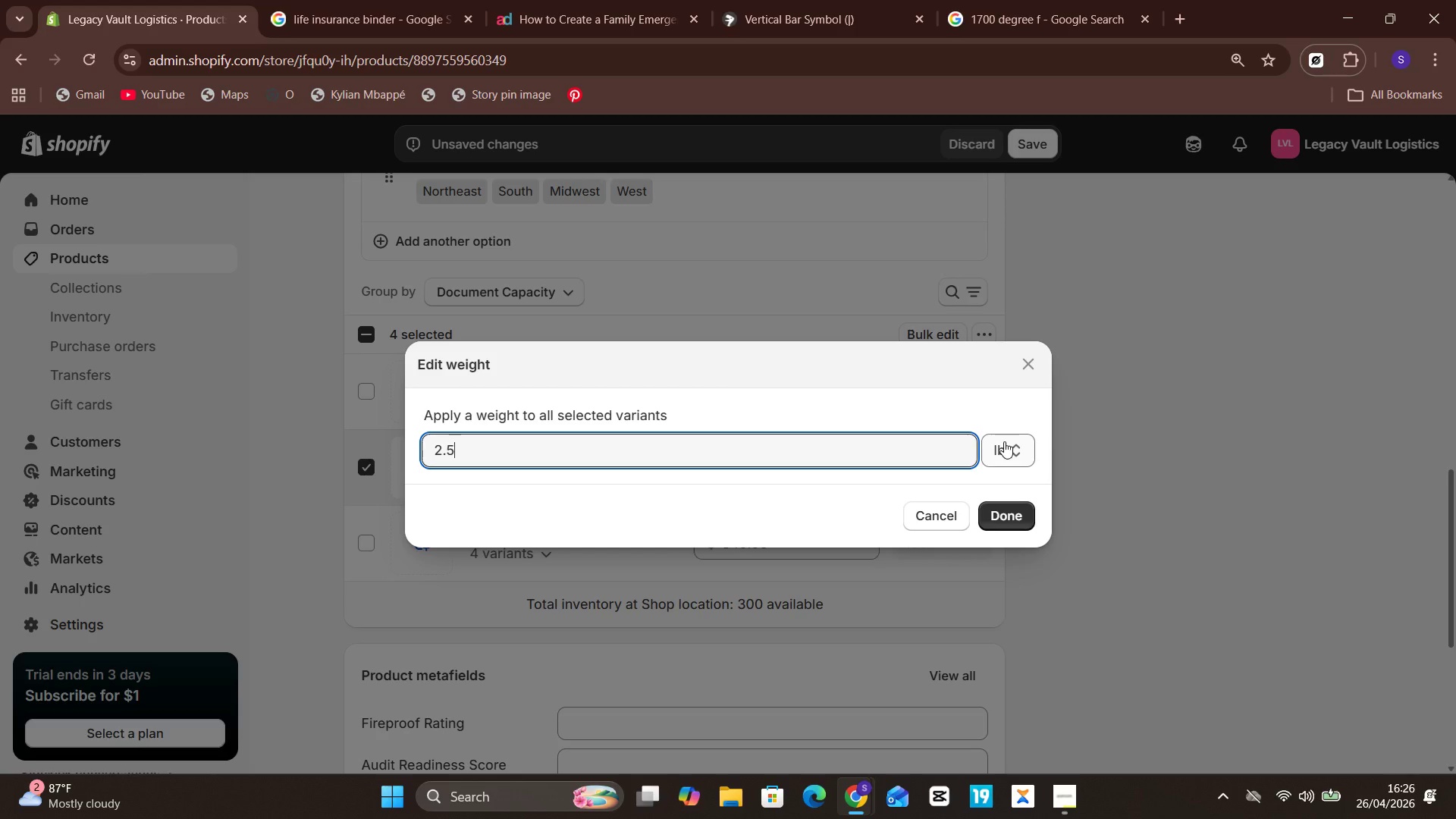 
left_click([1004, 441])
 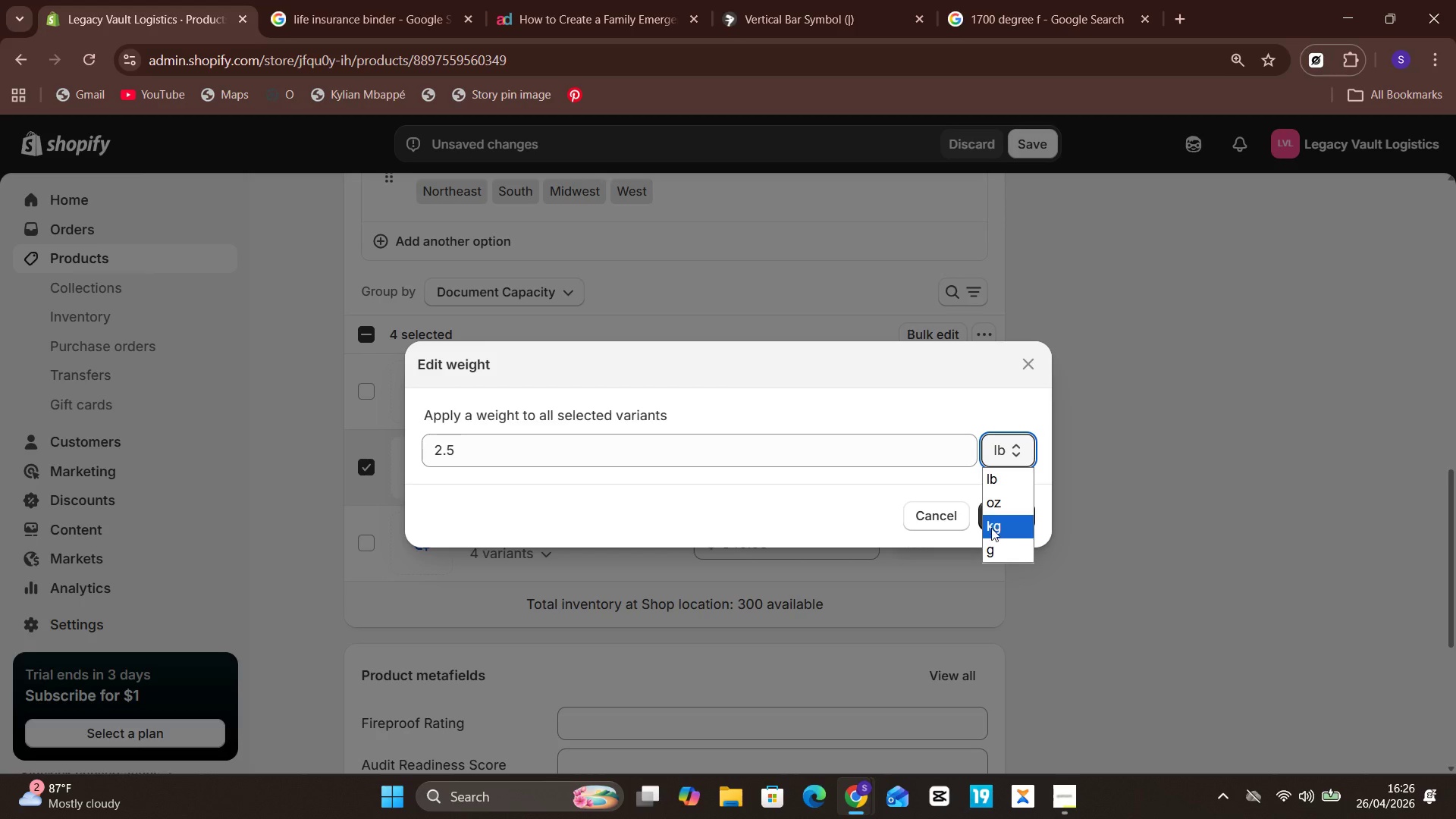 
left_click([991, 530])
 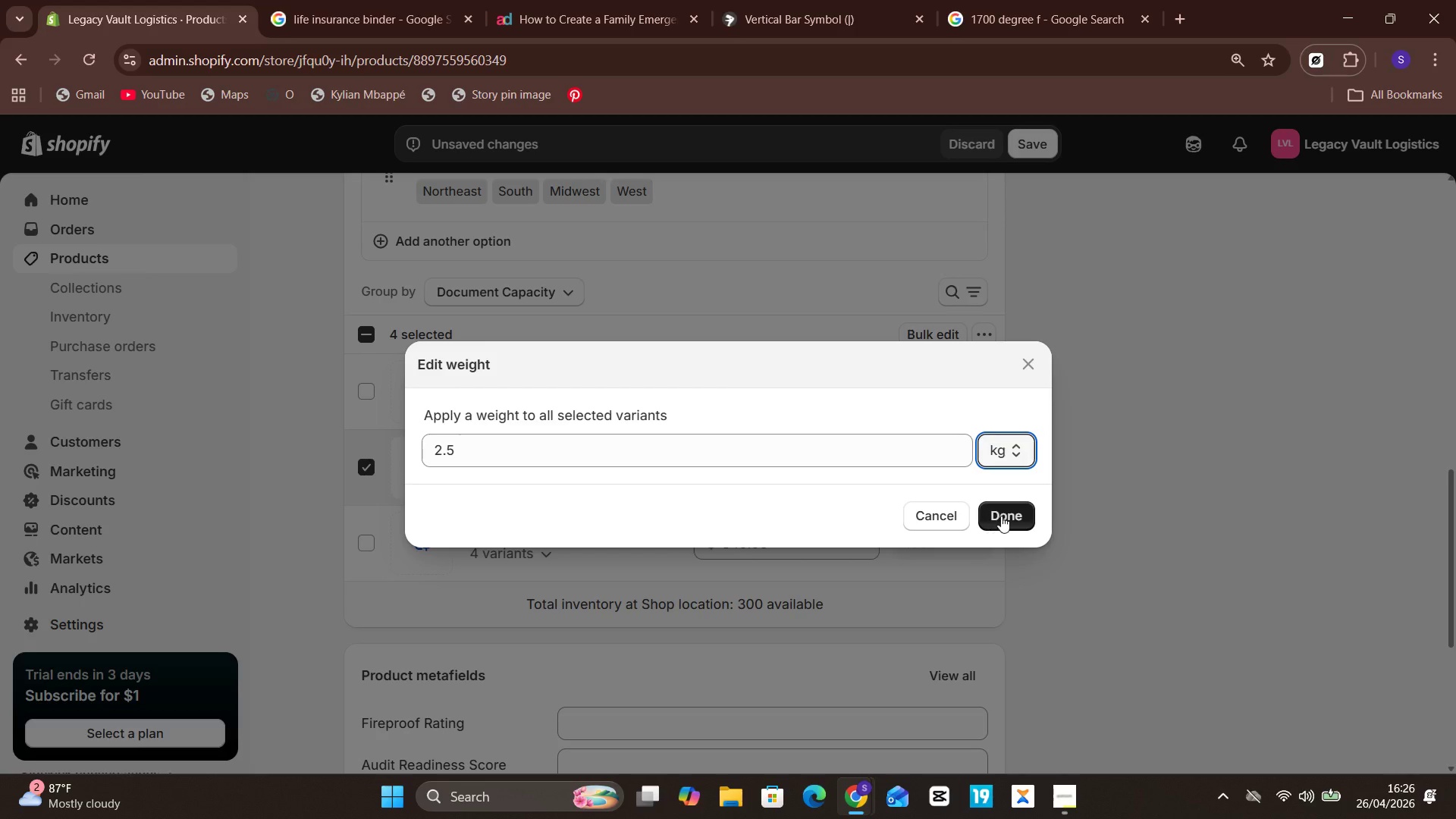 
left_click([1003, 515])
 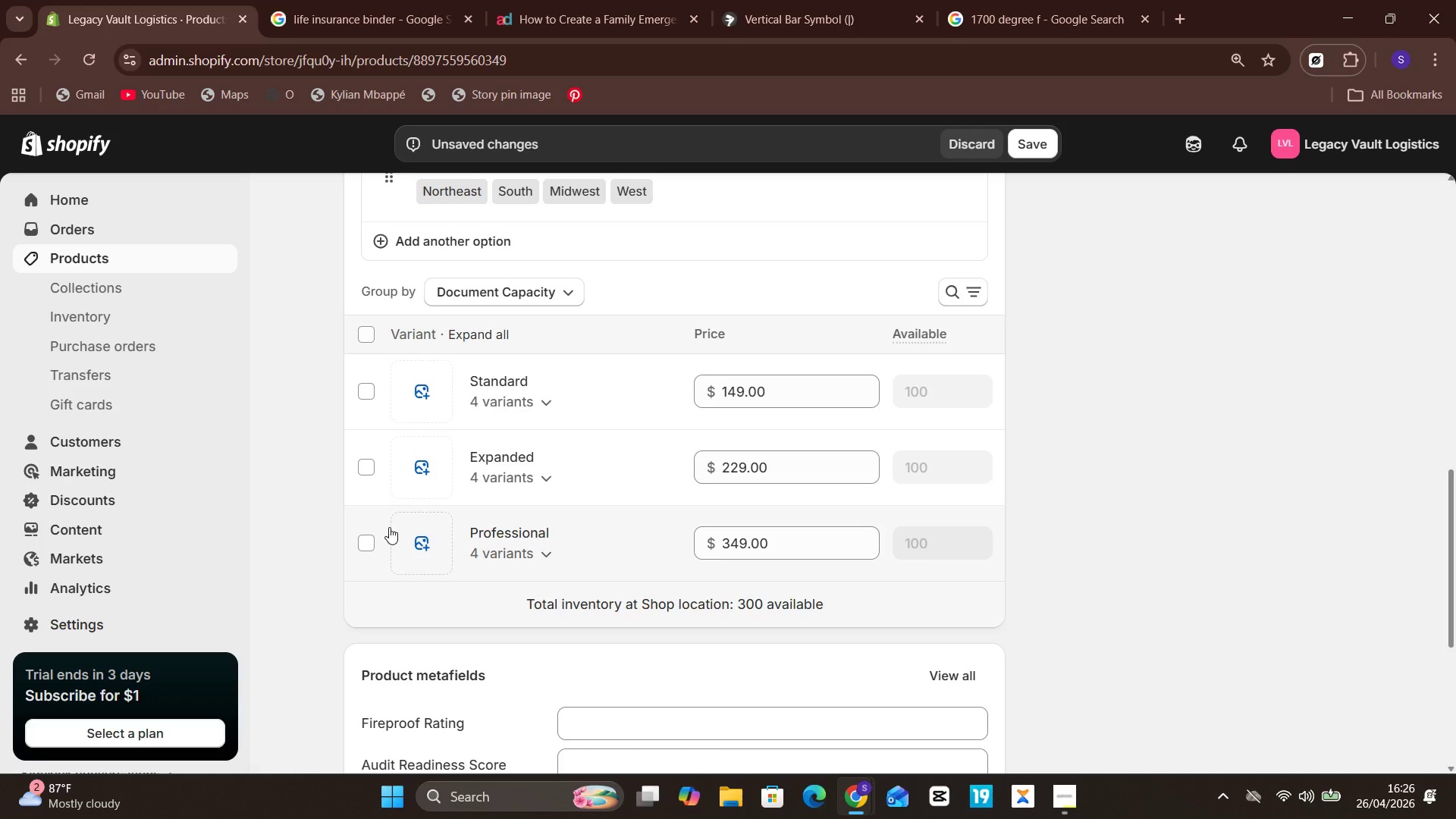 
left_click([376, 541])
 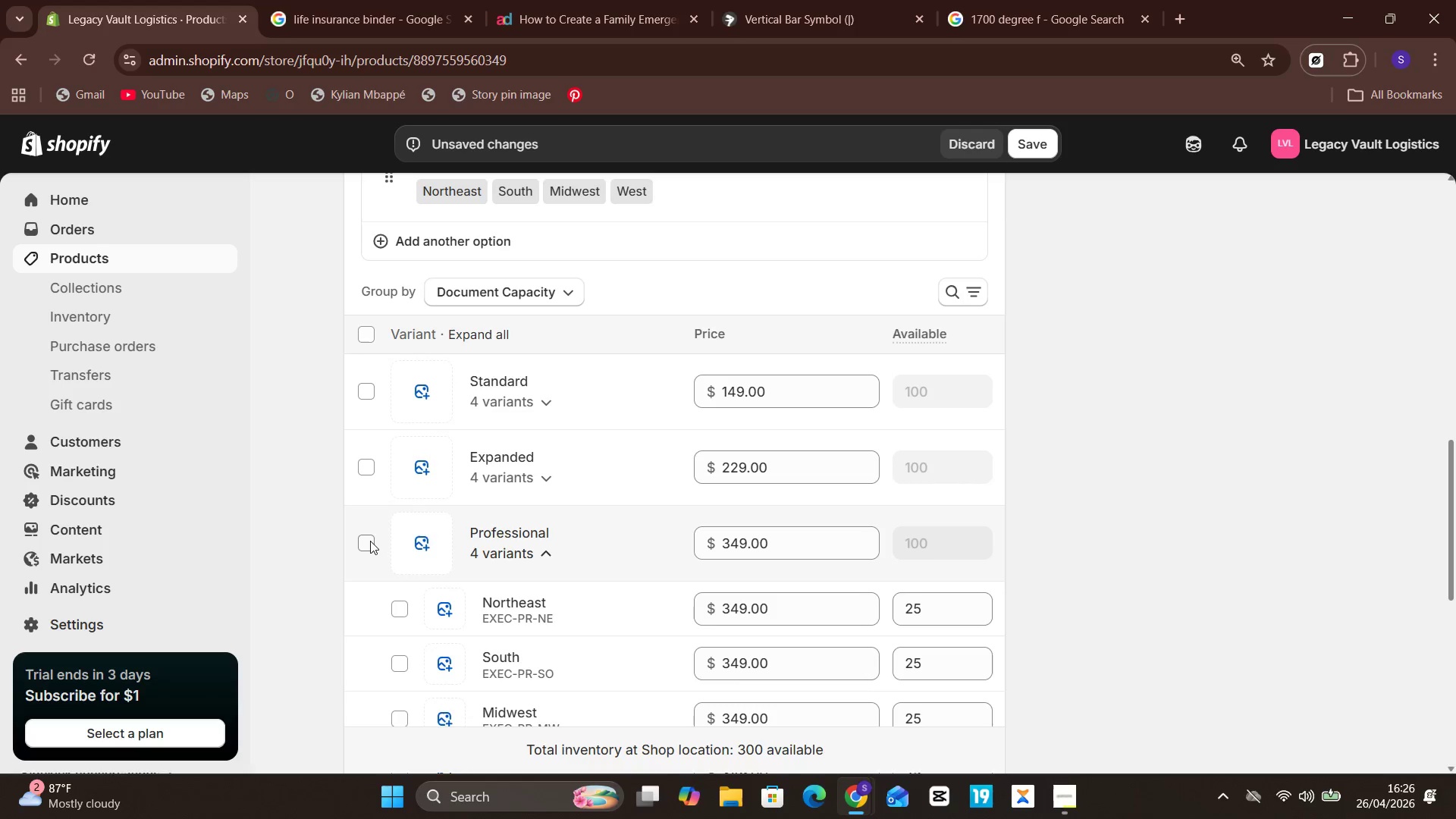 
left_click([369, 541])
 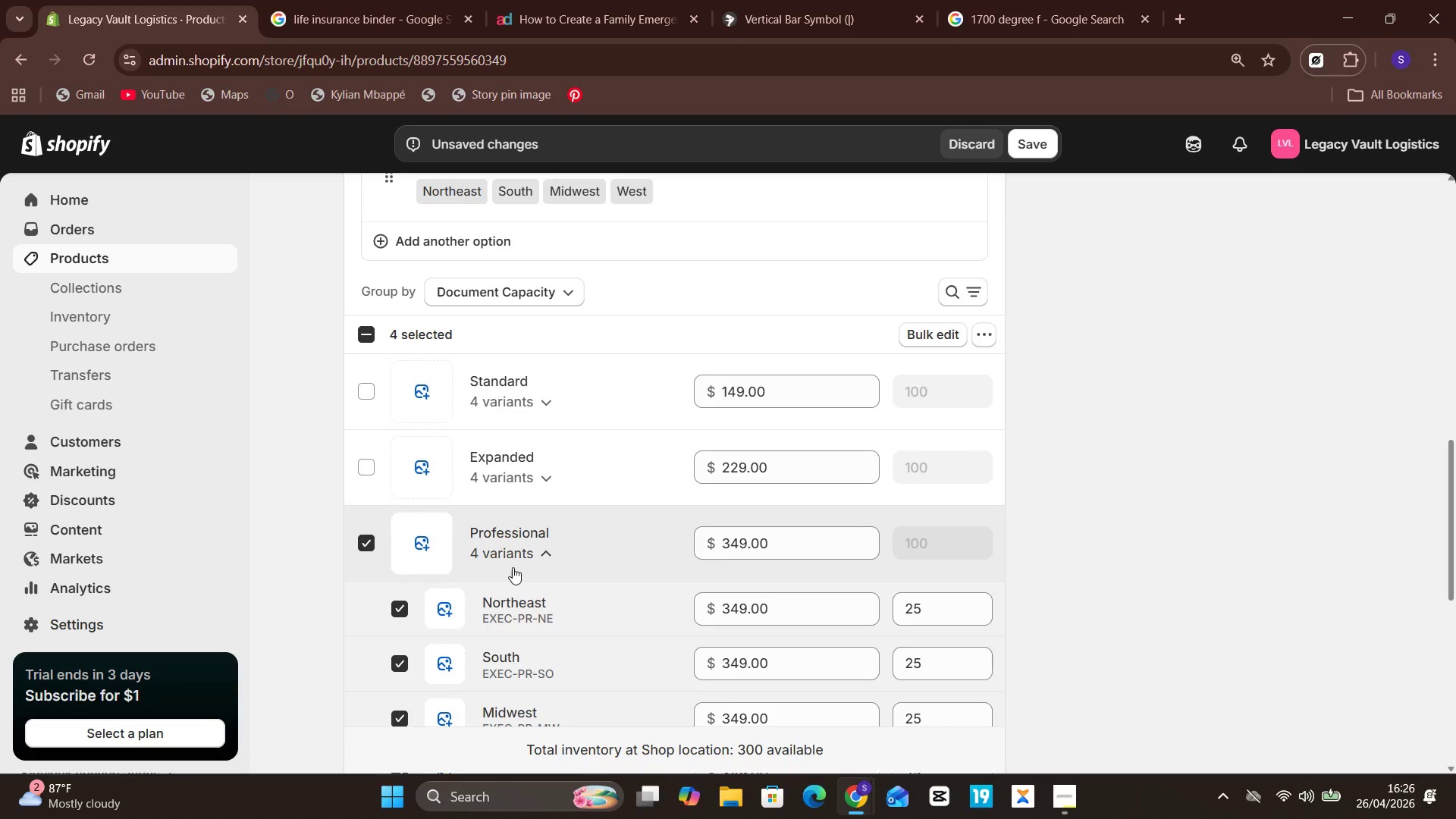 
left_click([518, 565])
 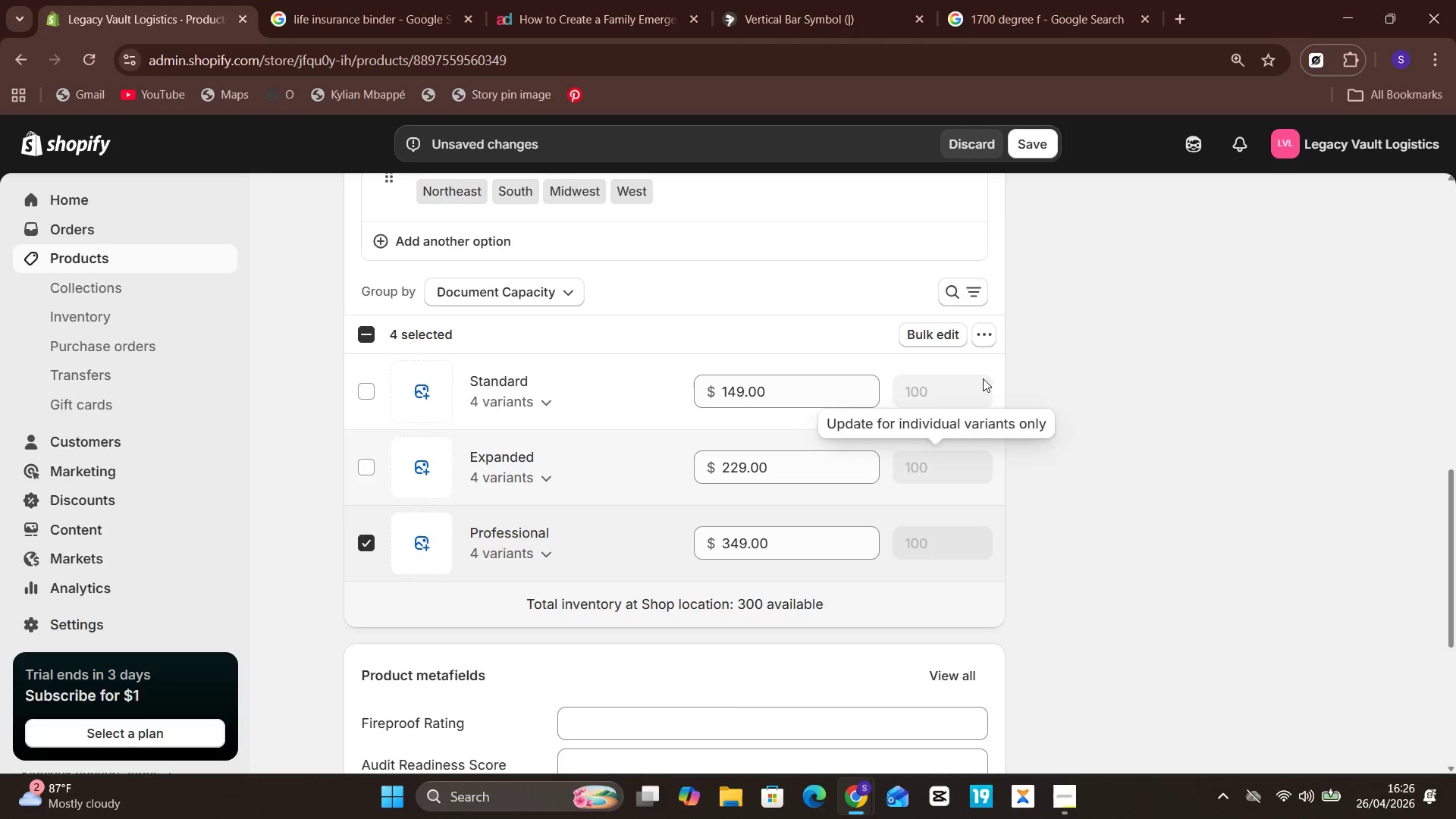 
left_click([986, 324])
 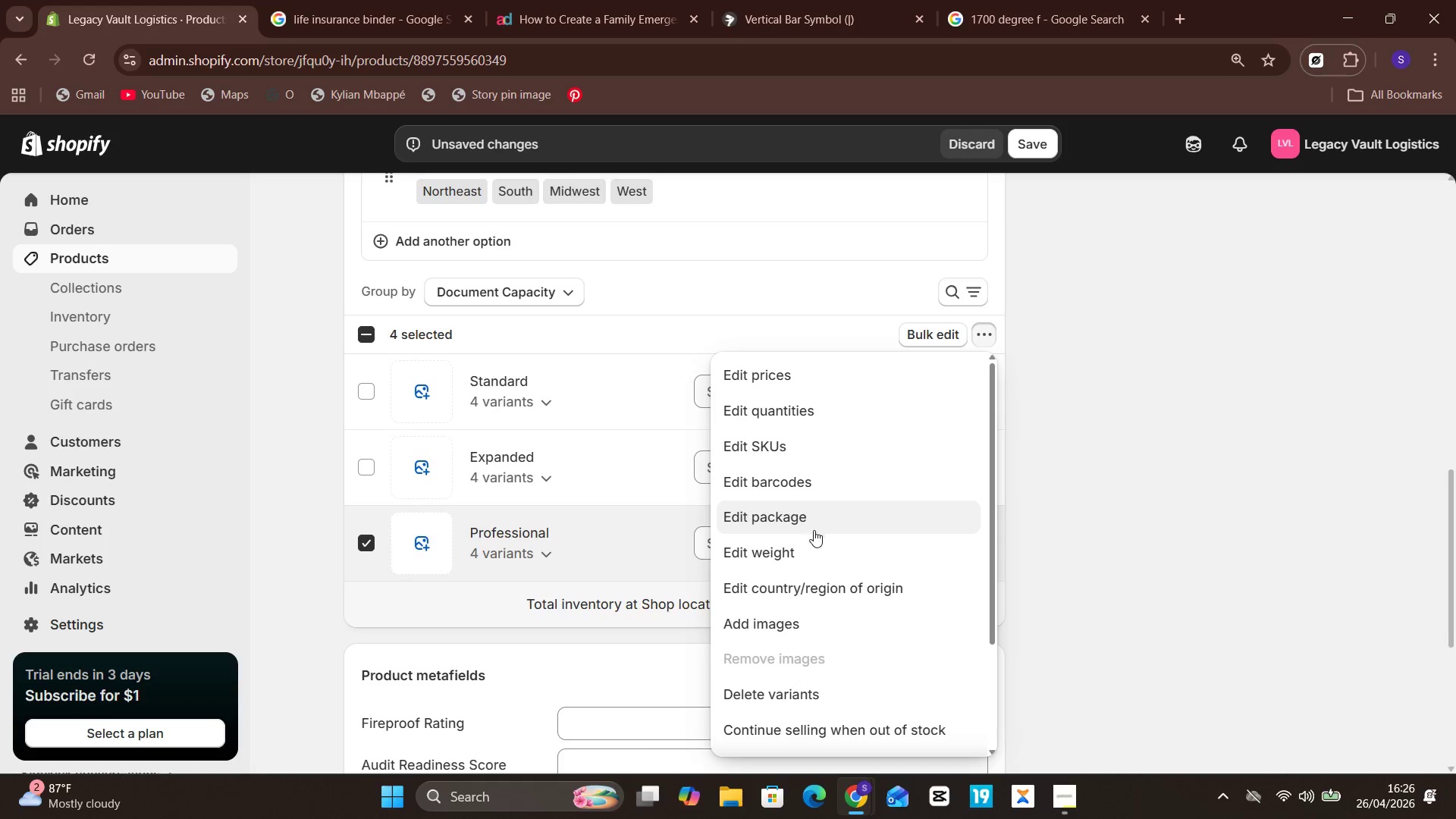 
left_click([812, 538])
 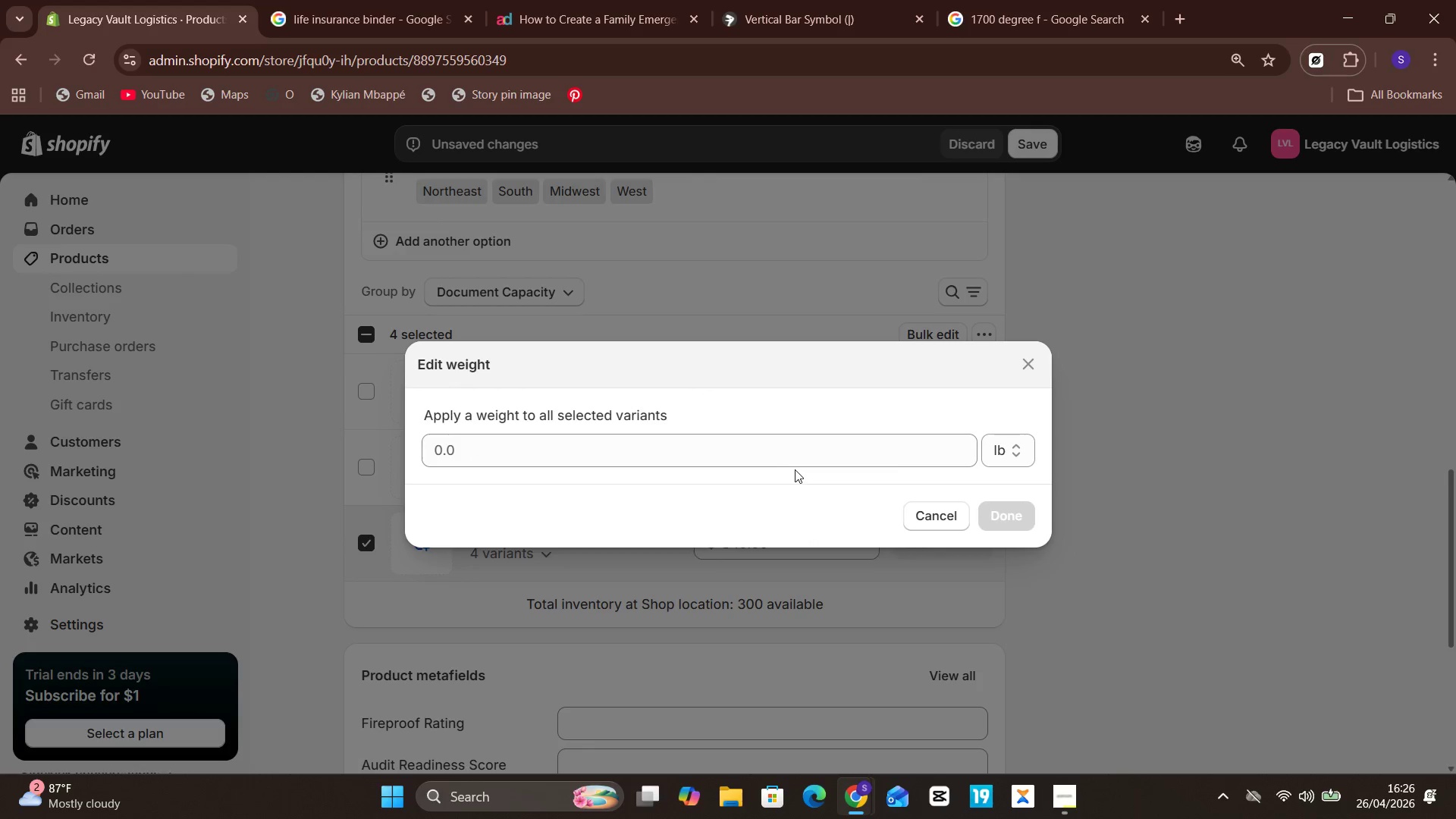 
left_click([804, 453])
 